 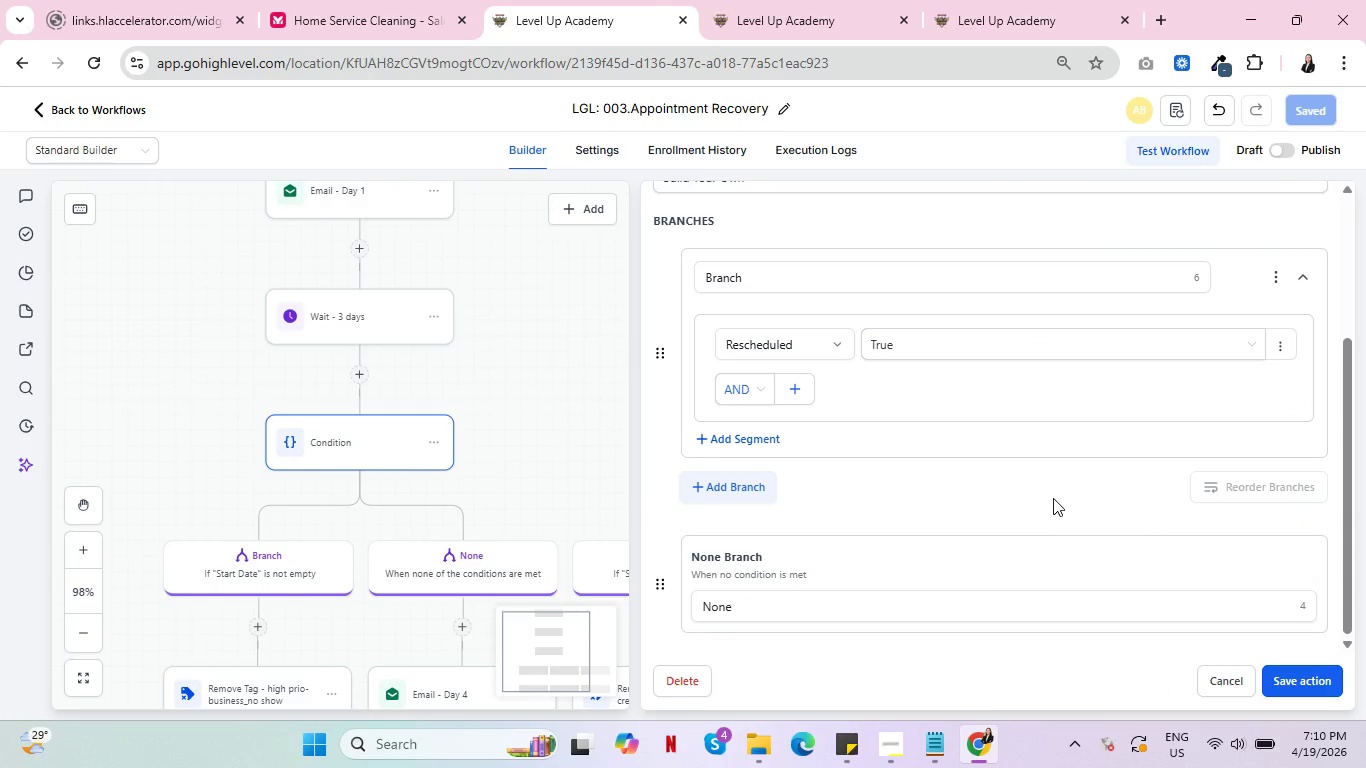 
left_click_drag(start_coordinate=[1311, 606], to_coordinate=[1286, 606])
 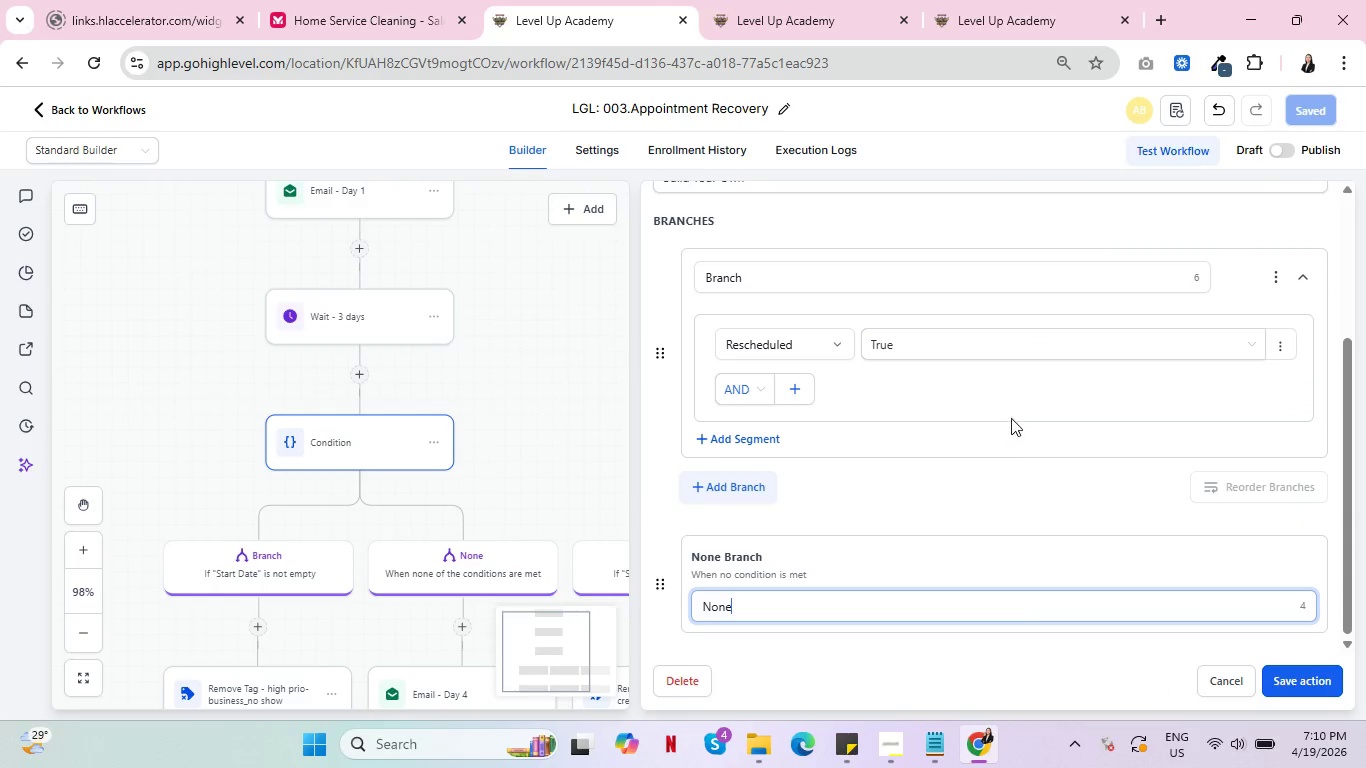 
left_click([1011, 389])
 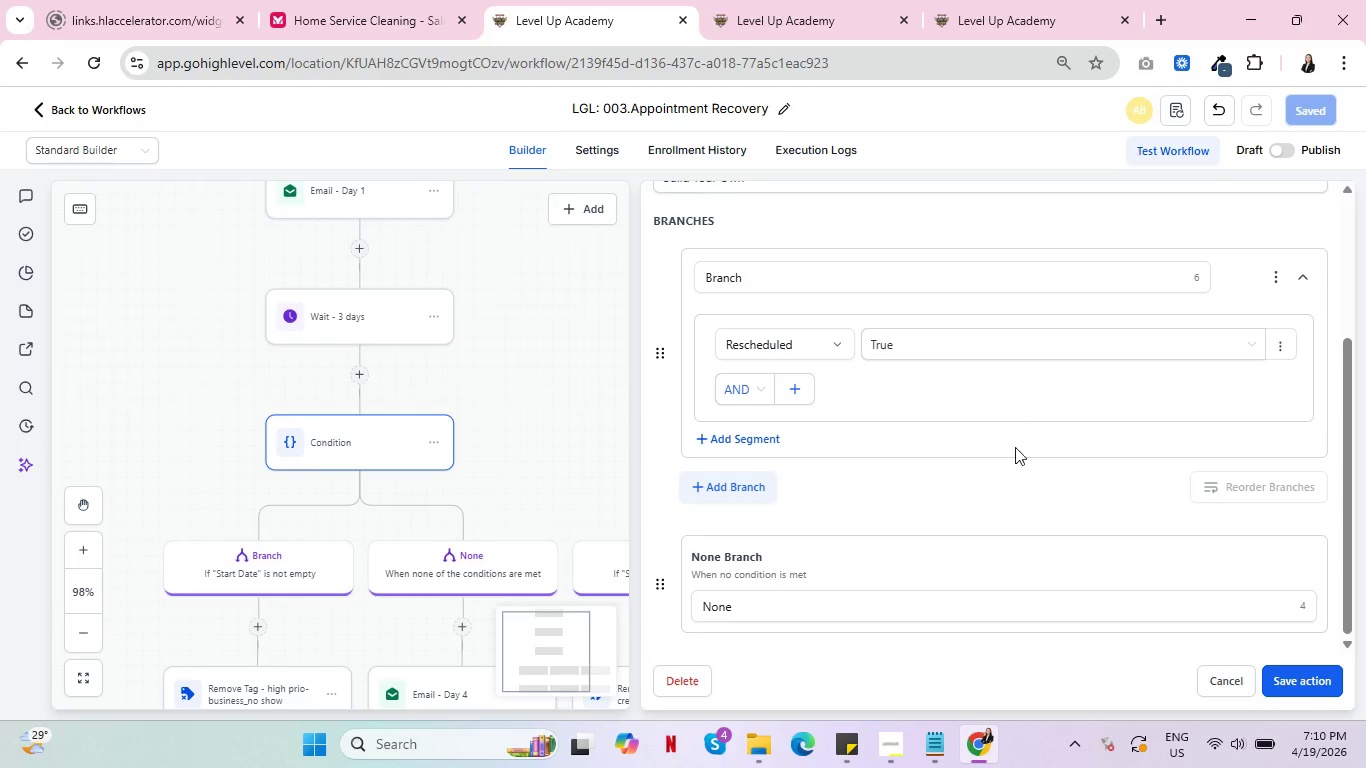 
scroll: coordinate [1015, 461], scroll_direction: up, amount: 2.0
 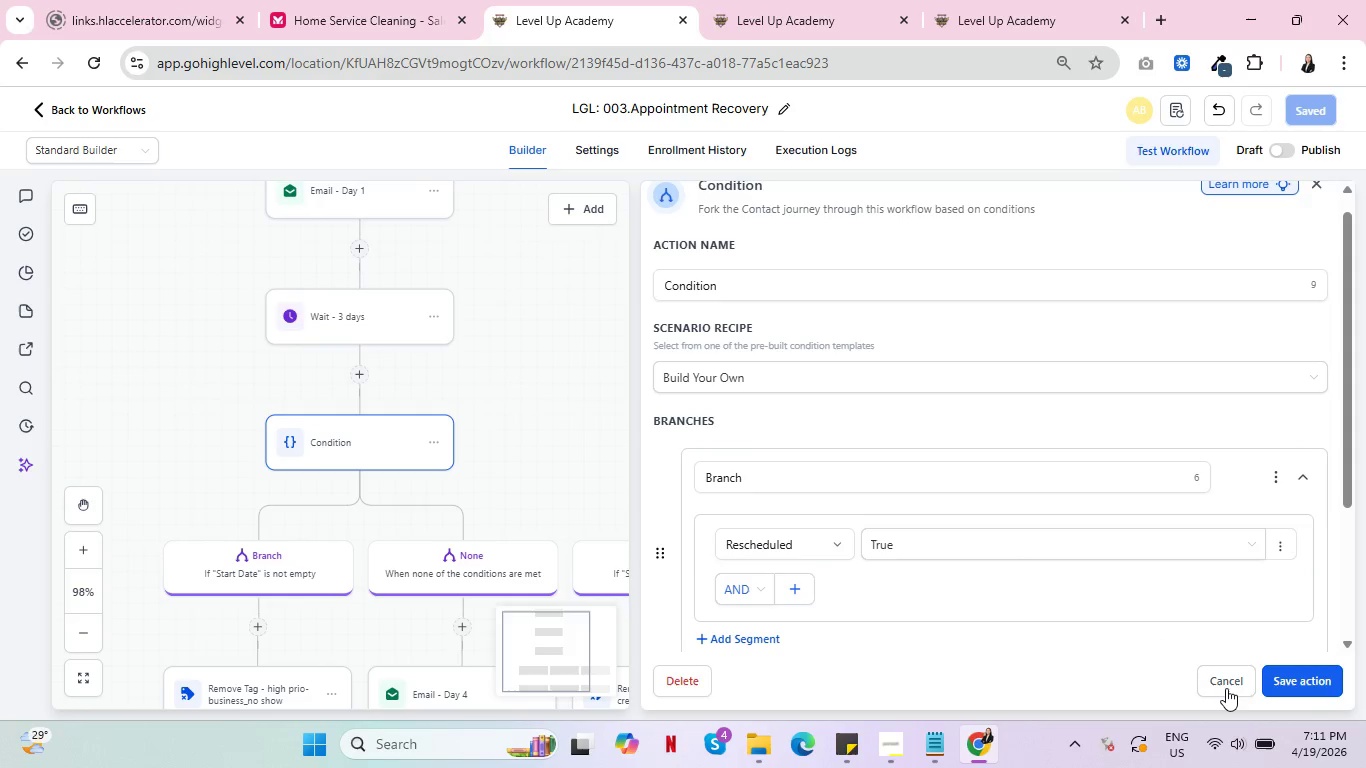 
wait(82.41)
 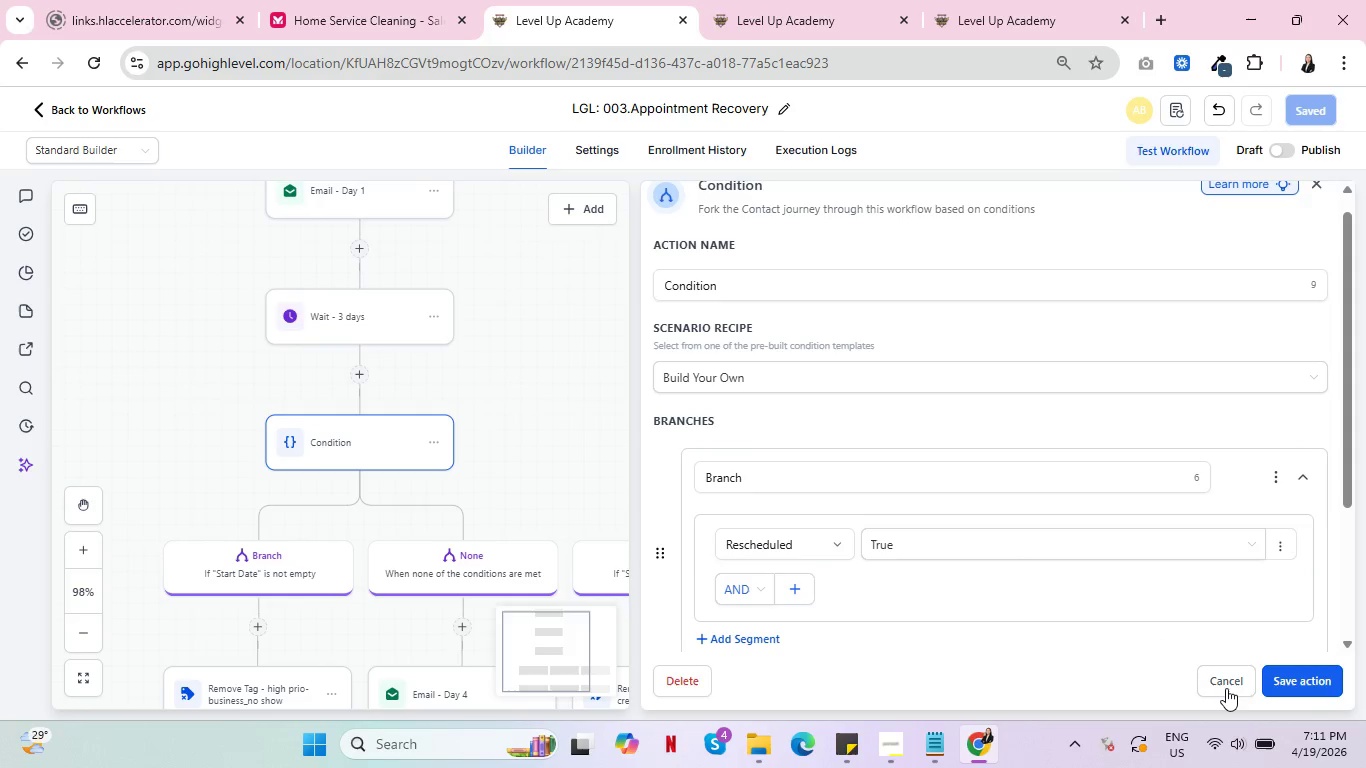 
mouse_move([1249, 663])
 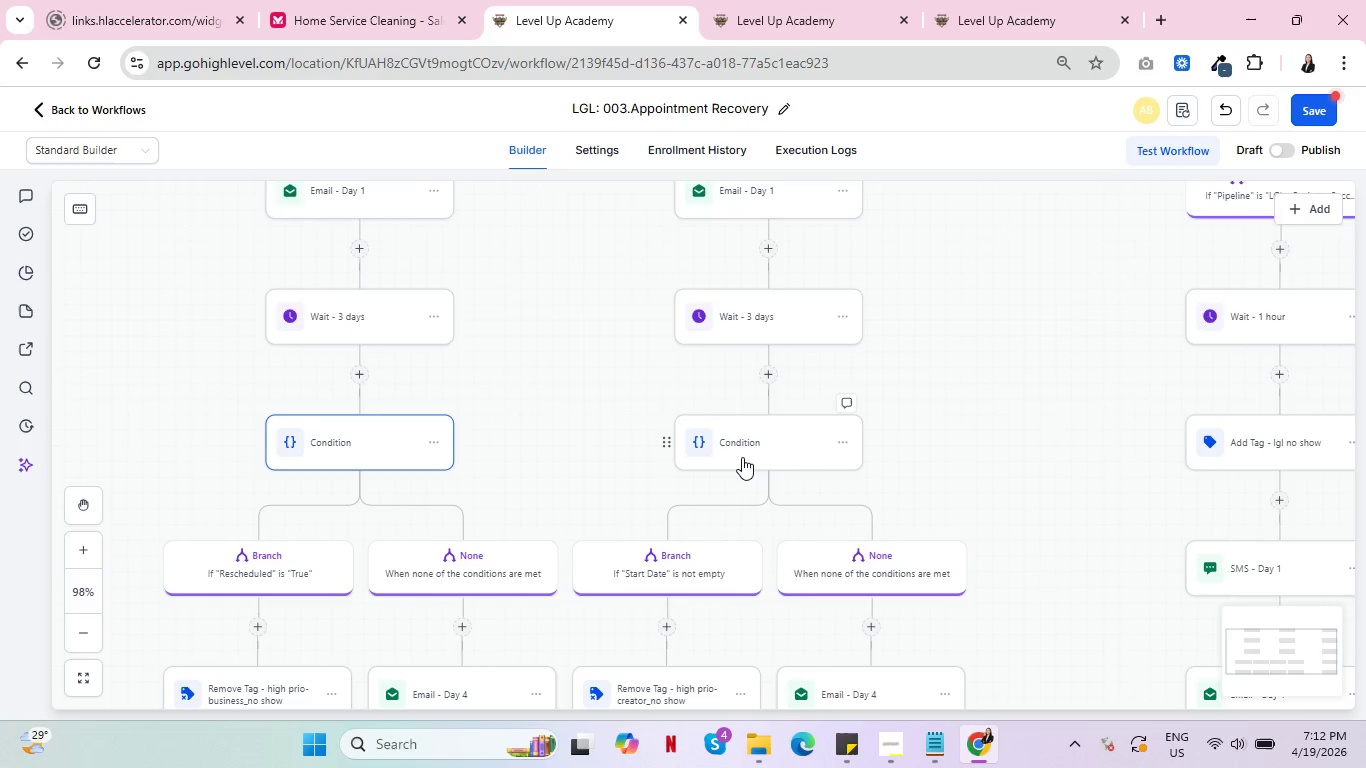 
wait(51.78)
 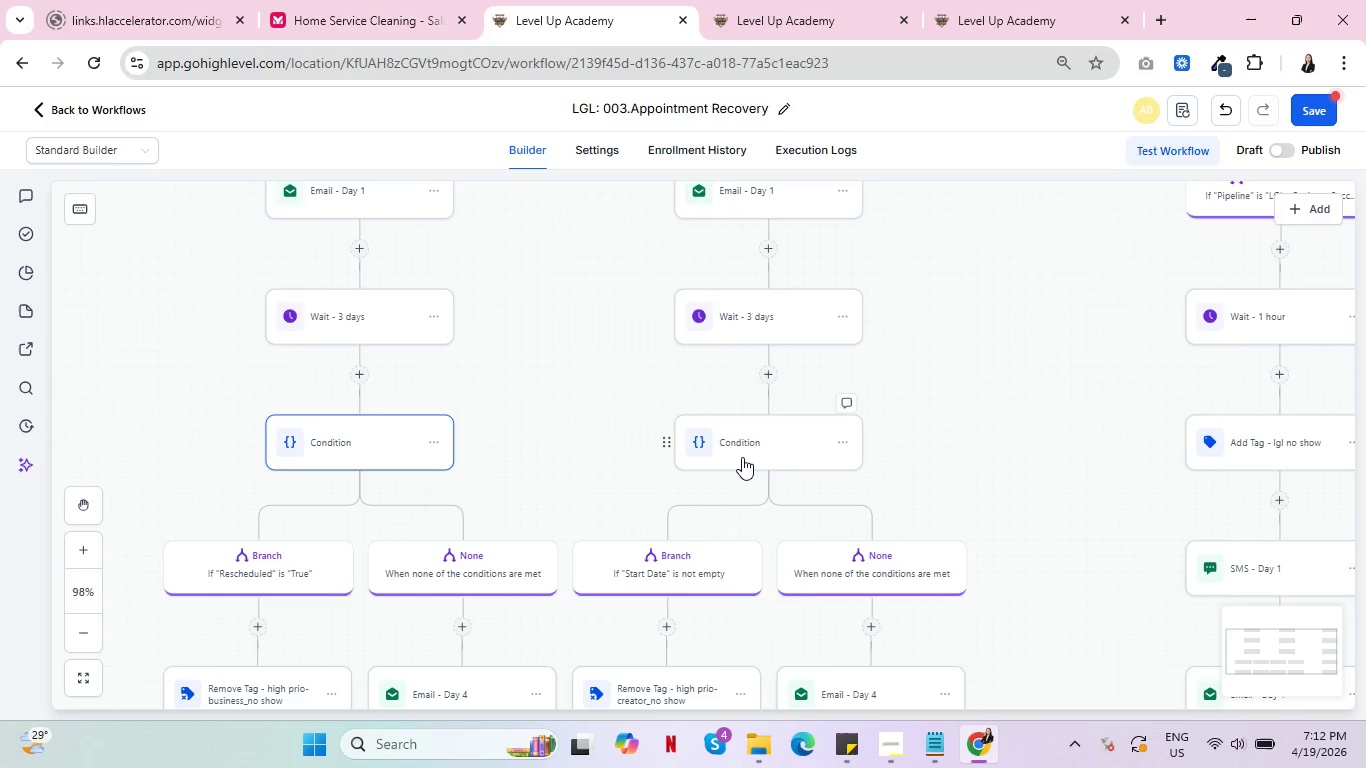 
left_click([754, 448])
 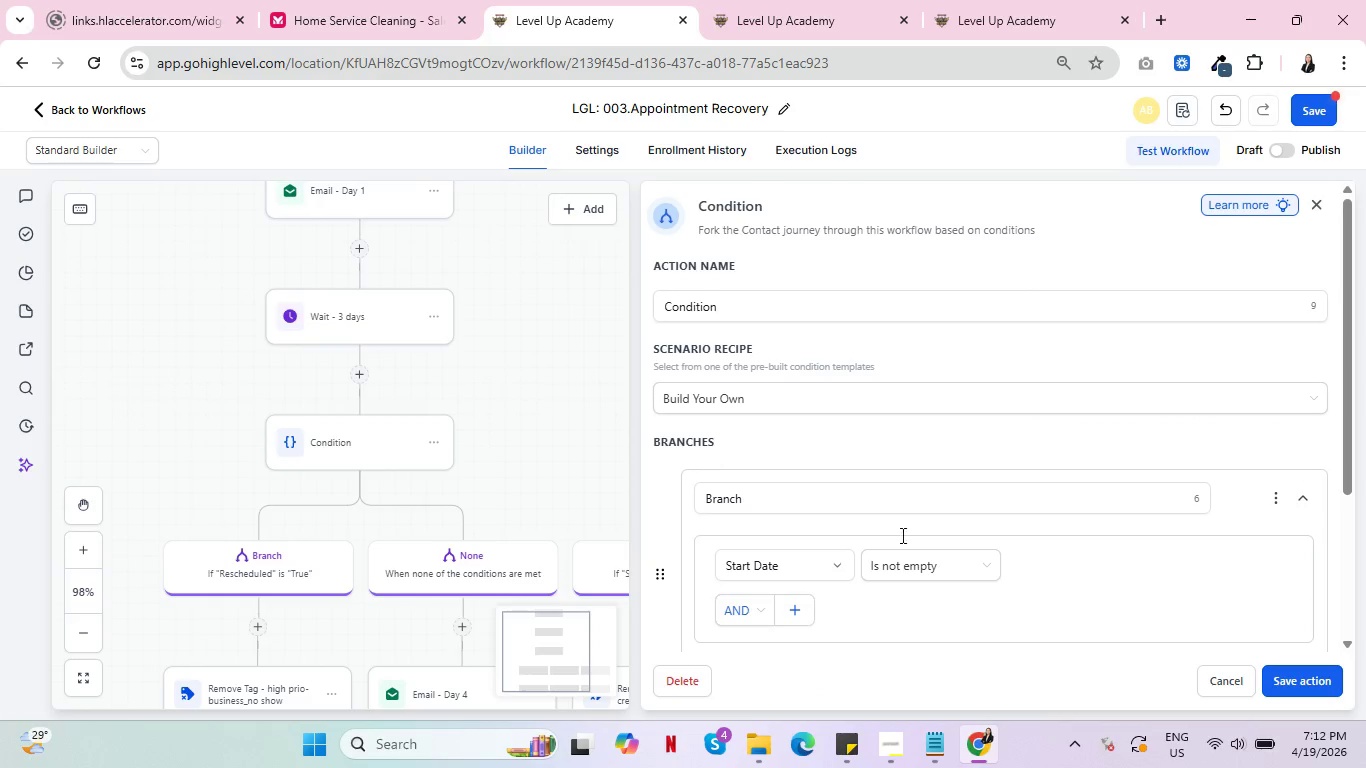 
wait(5.75)
 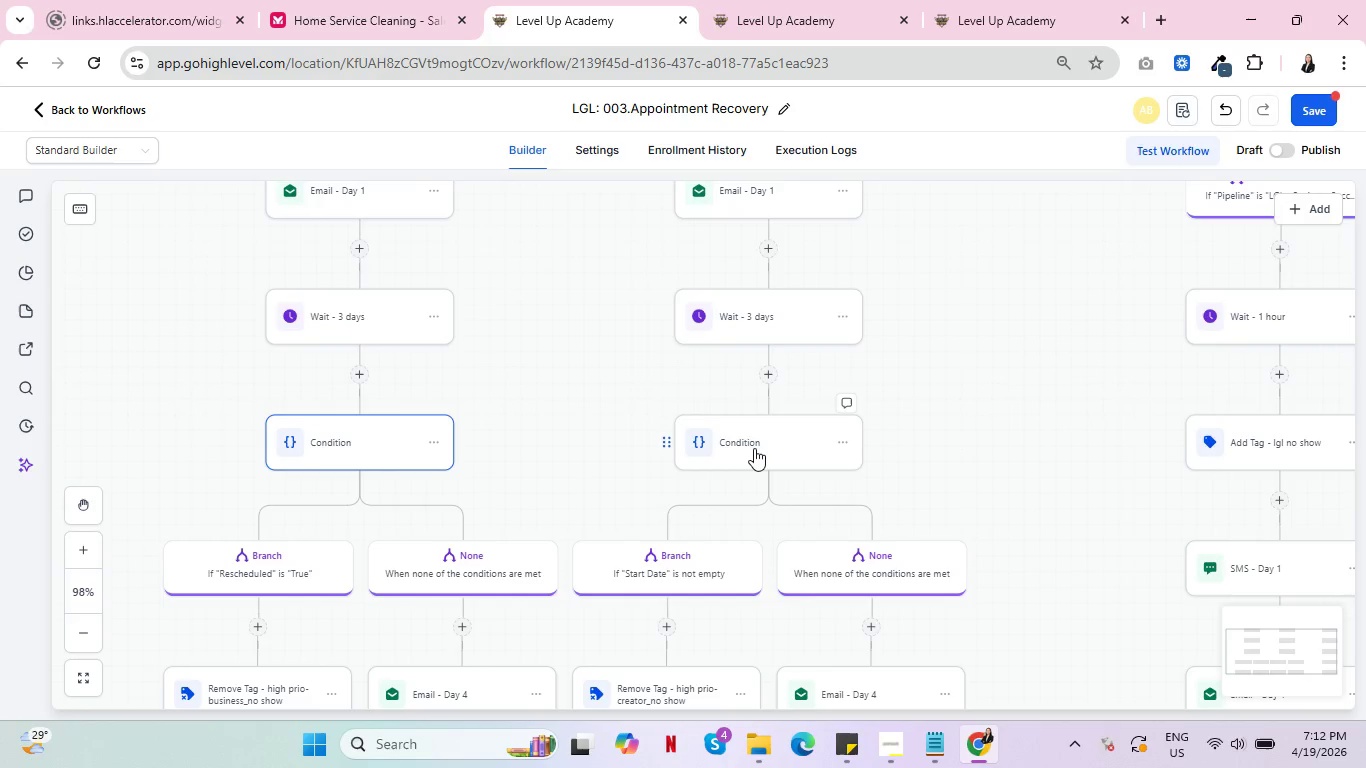 
left_click([1234, 678])
 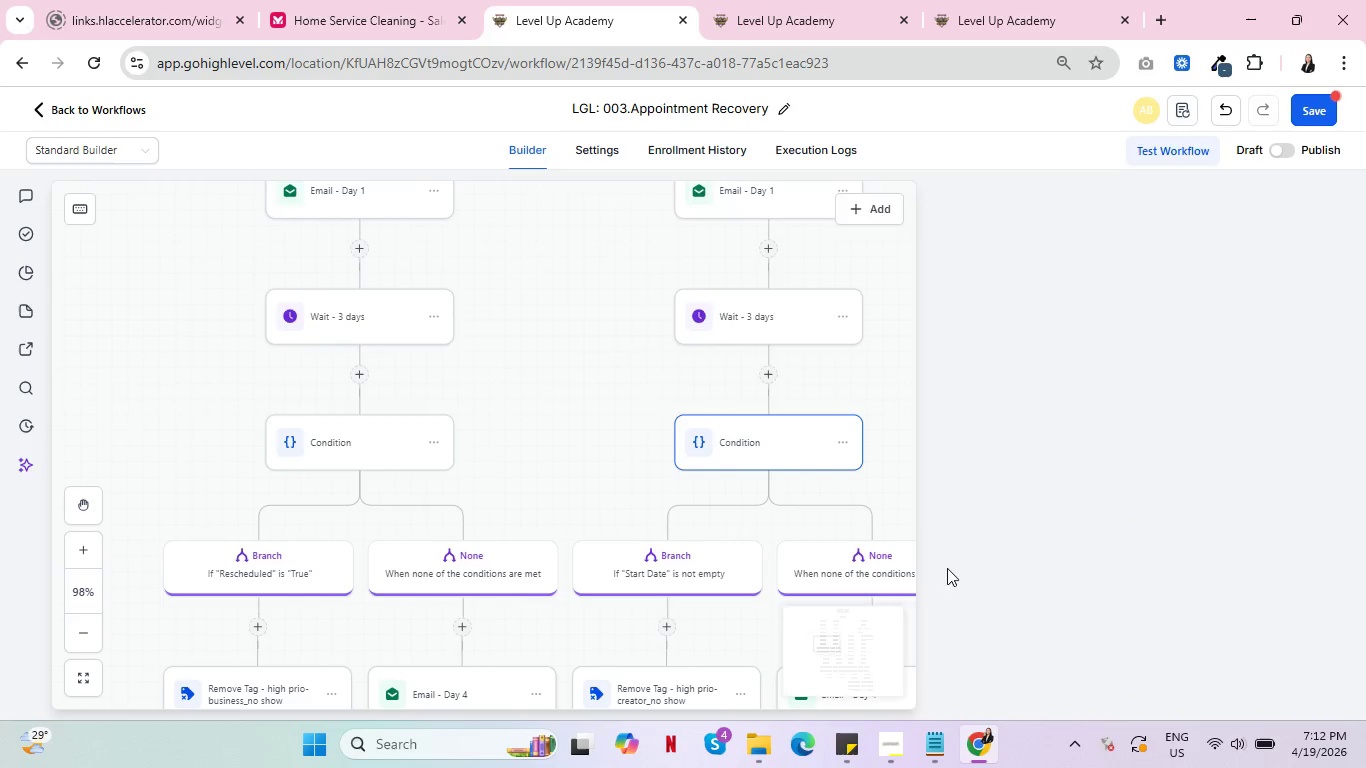 
left_click([348, 439])
 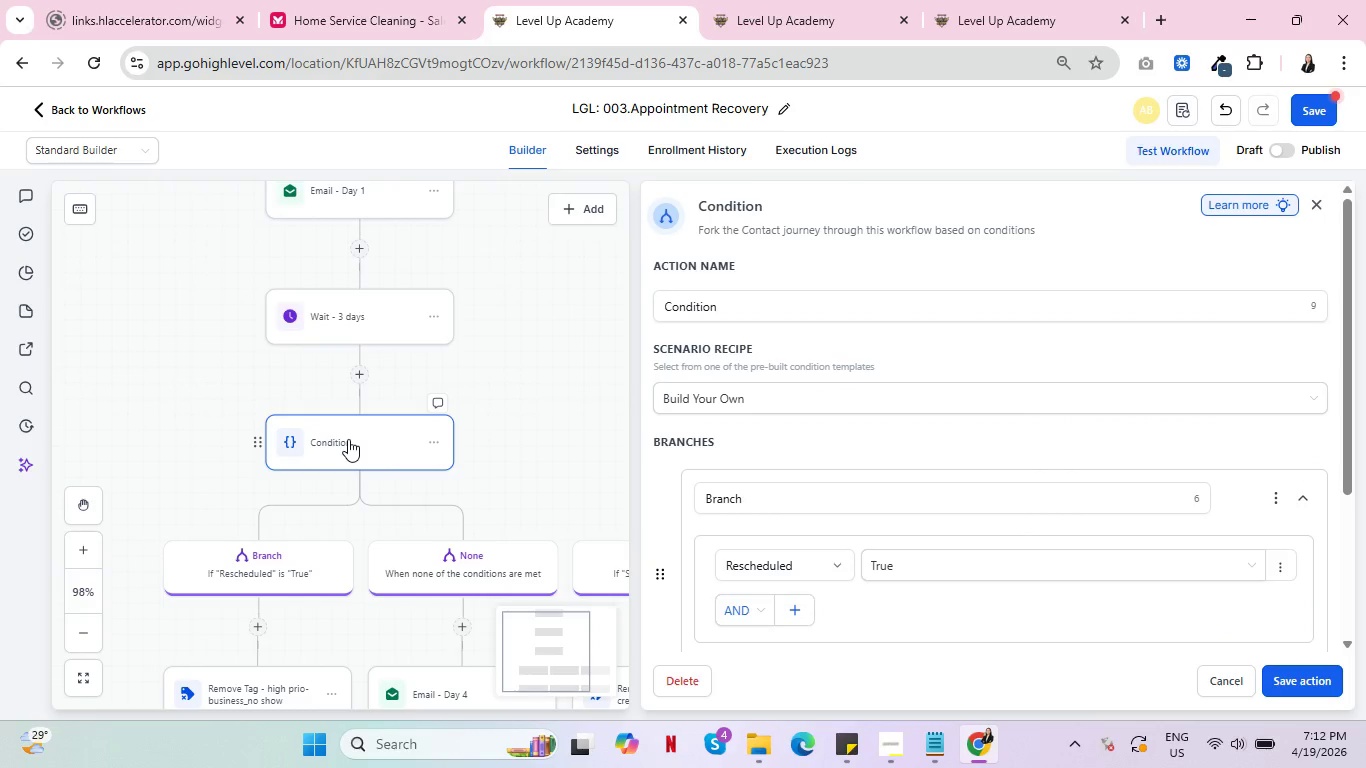 
left_click([1292, 674])
 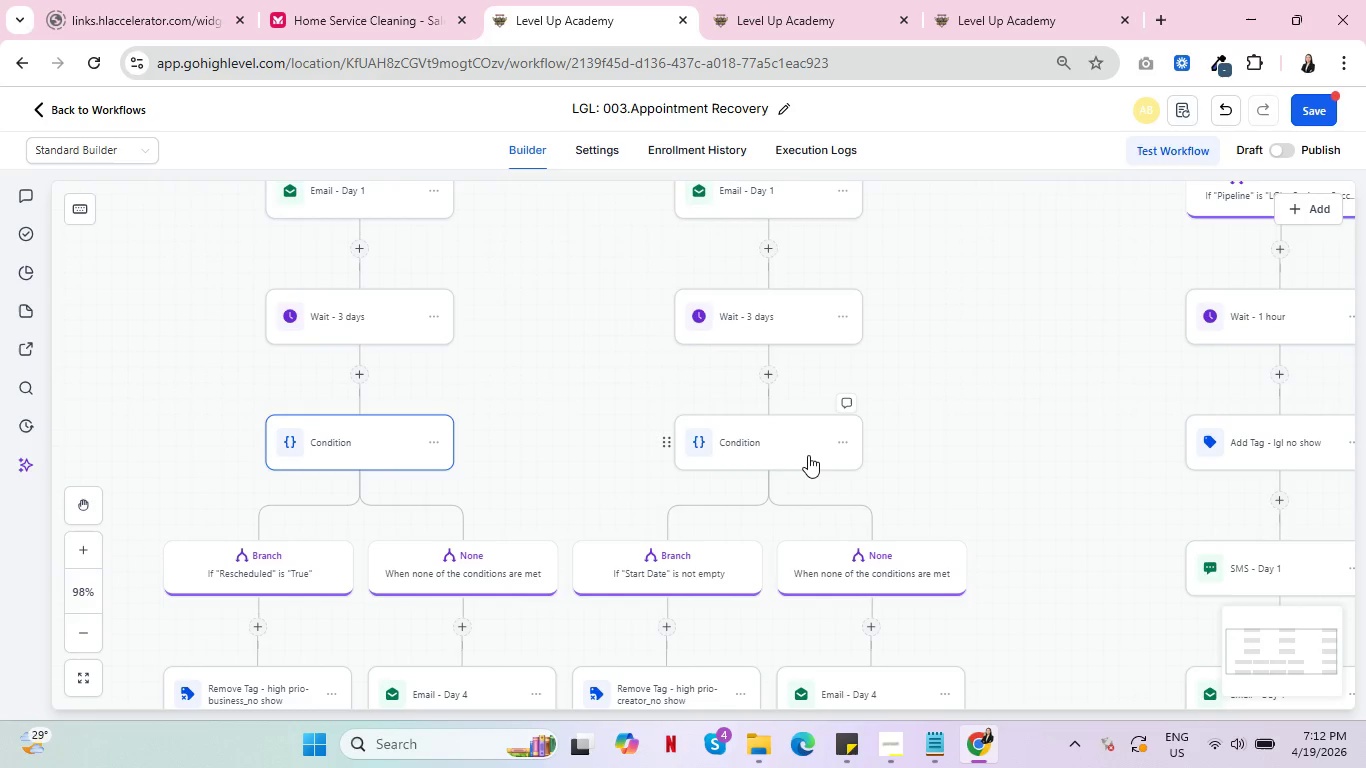 
wait(5.62)
 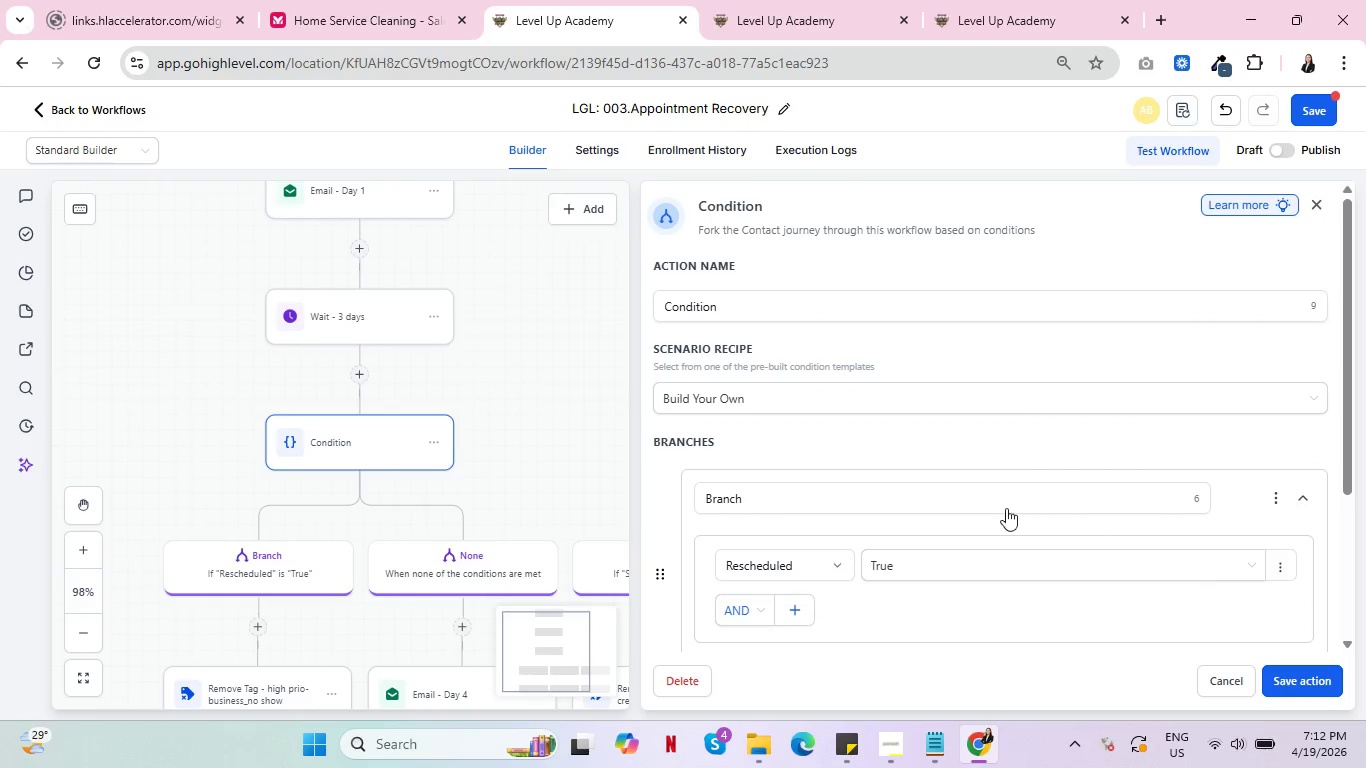 
left_click([746, 440])
 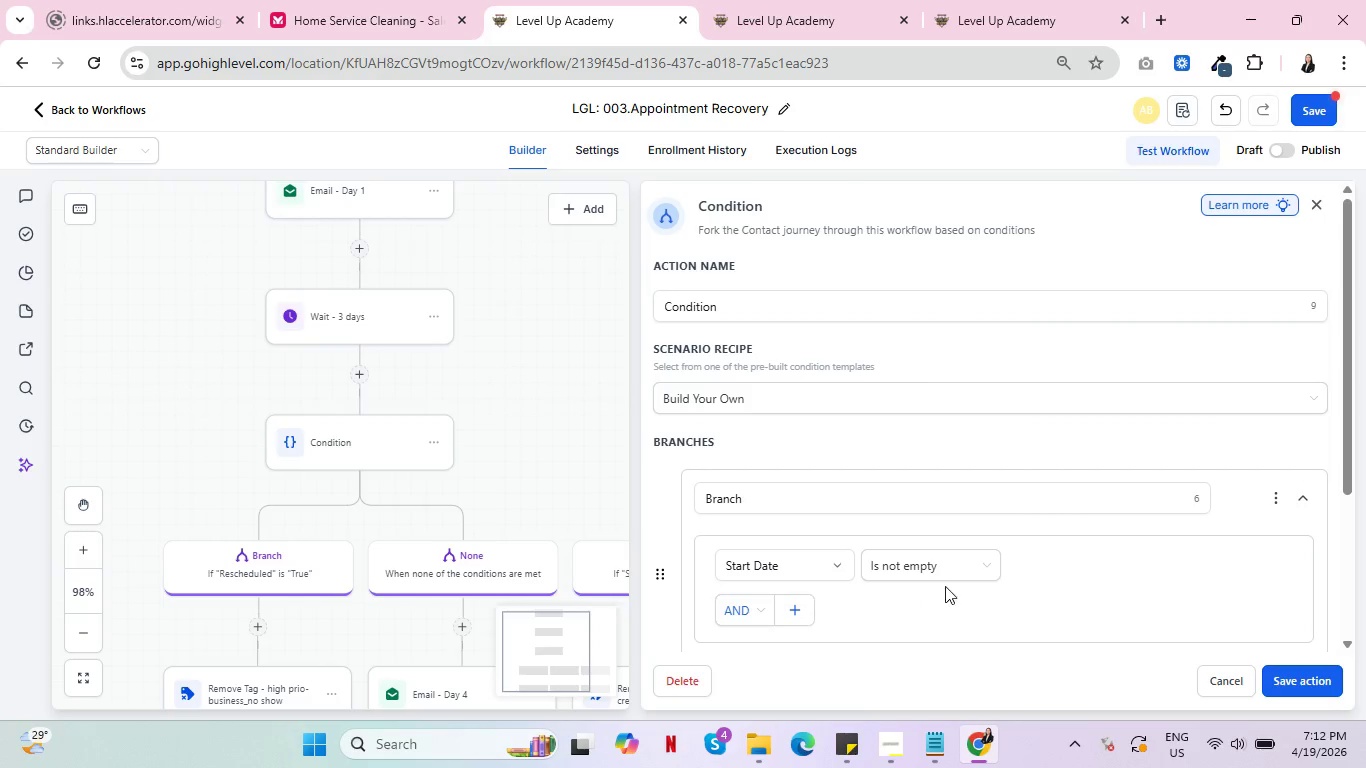 
left_click([835, 565])
 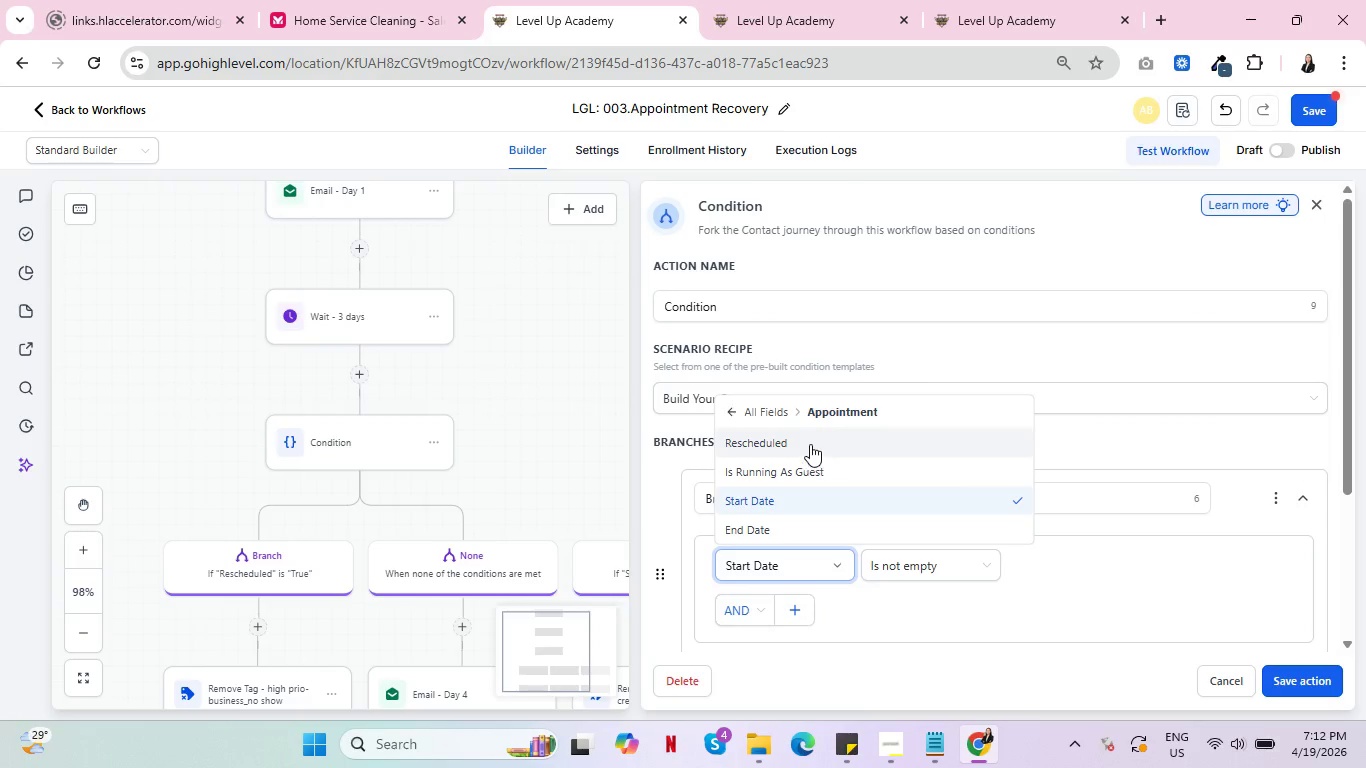 
left_click([808, 437])
 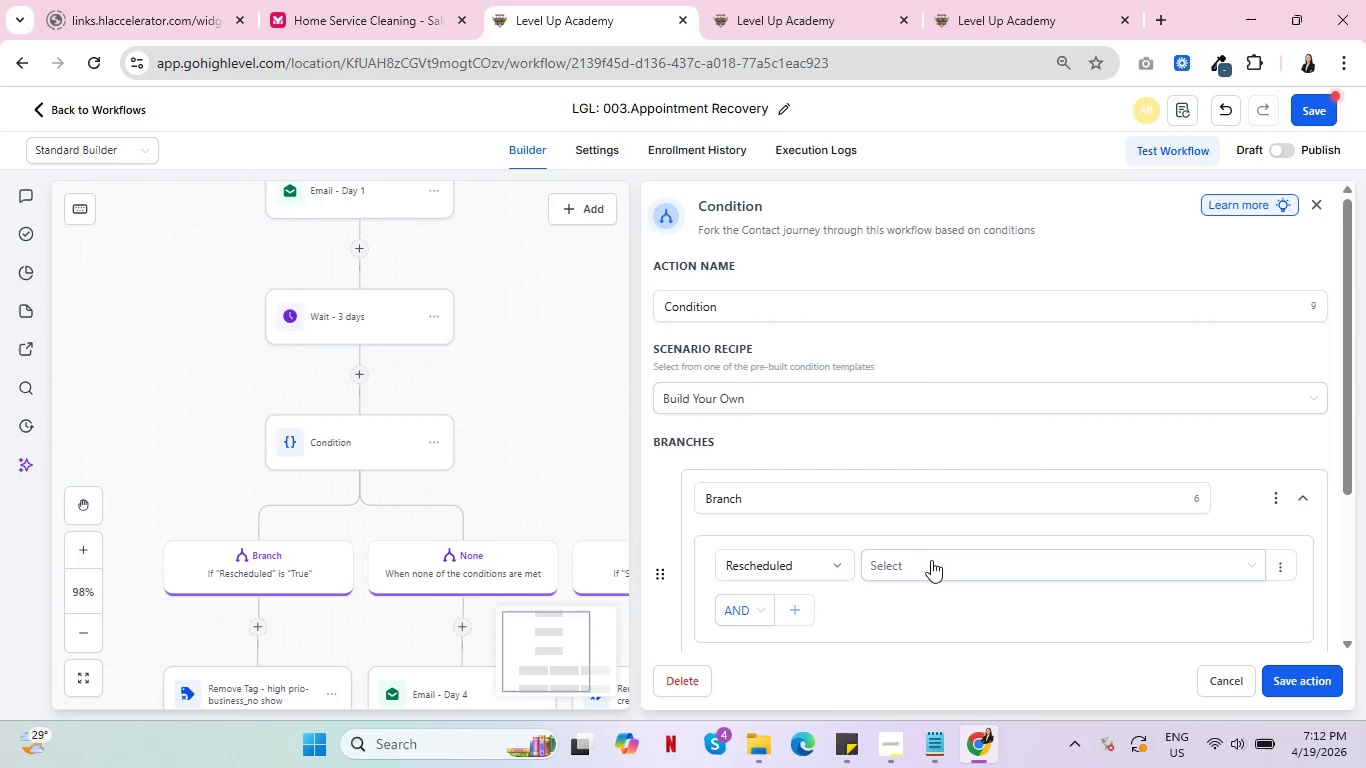 
left_click([932, 561])
 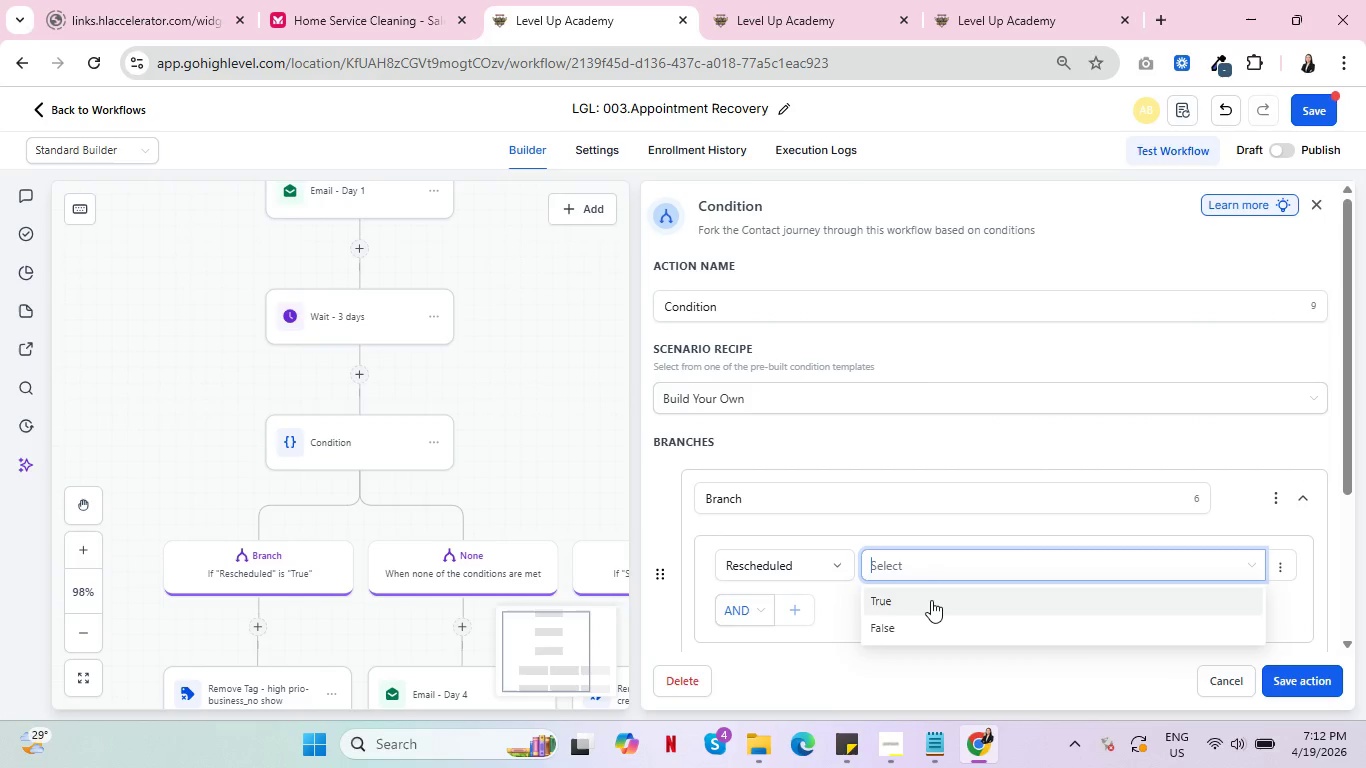 
left_click([932, 603])
 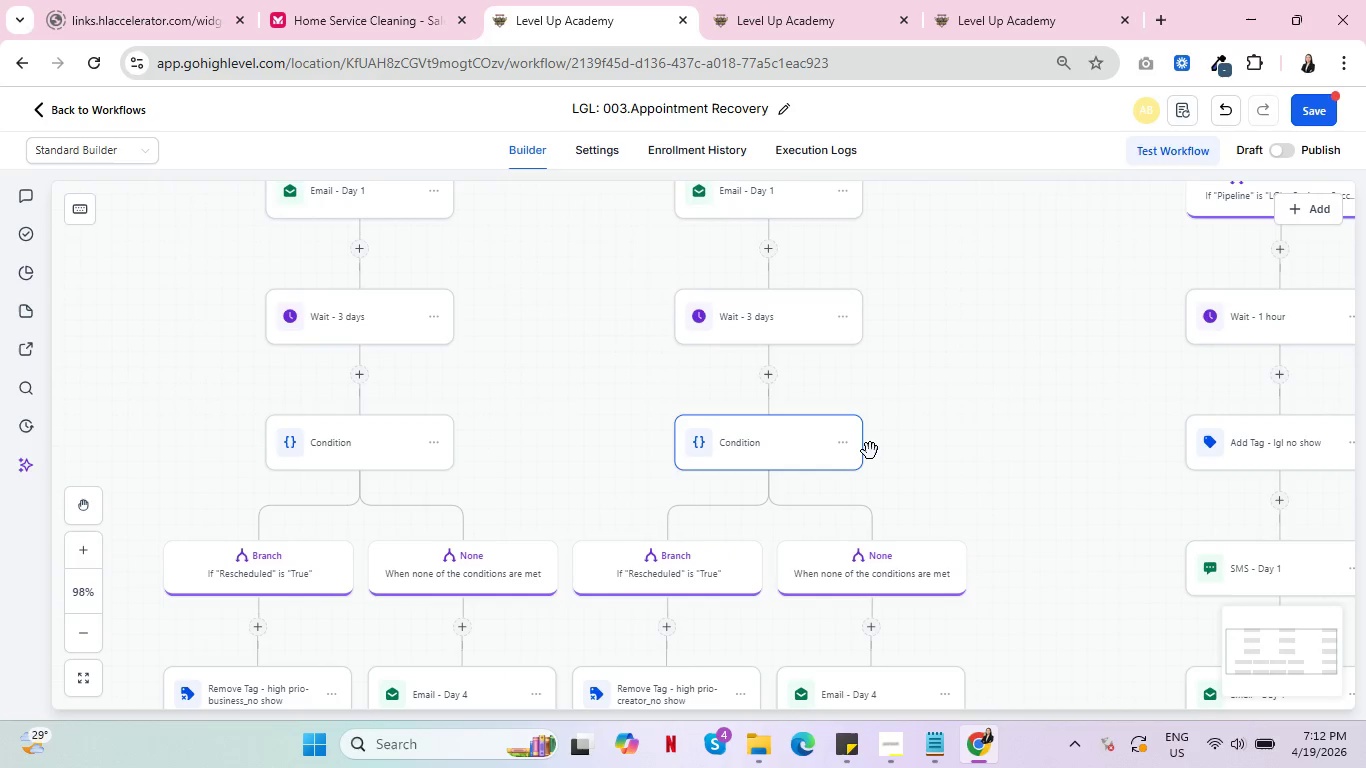 
wait(9.83)
 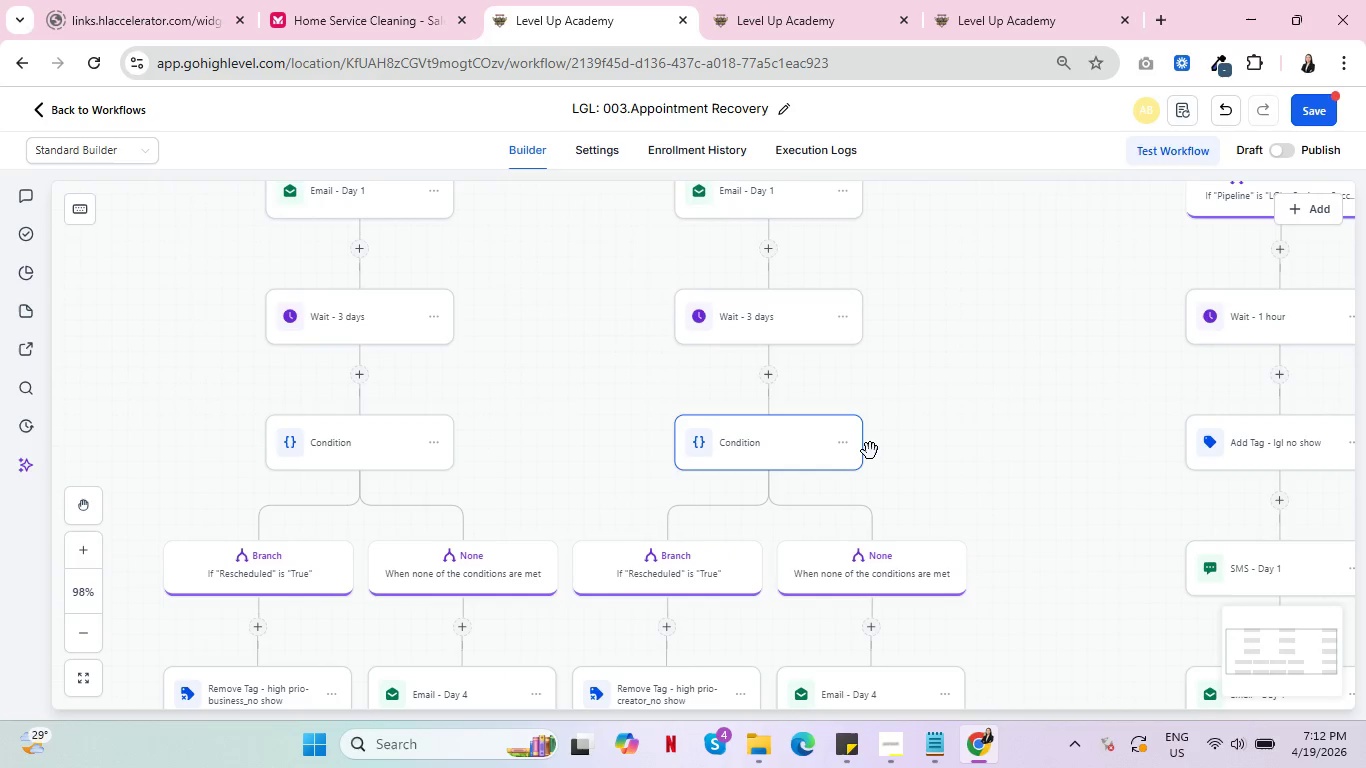 
left_click([702, 150])
 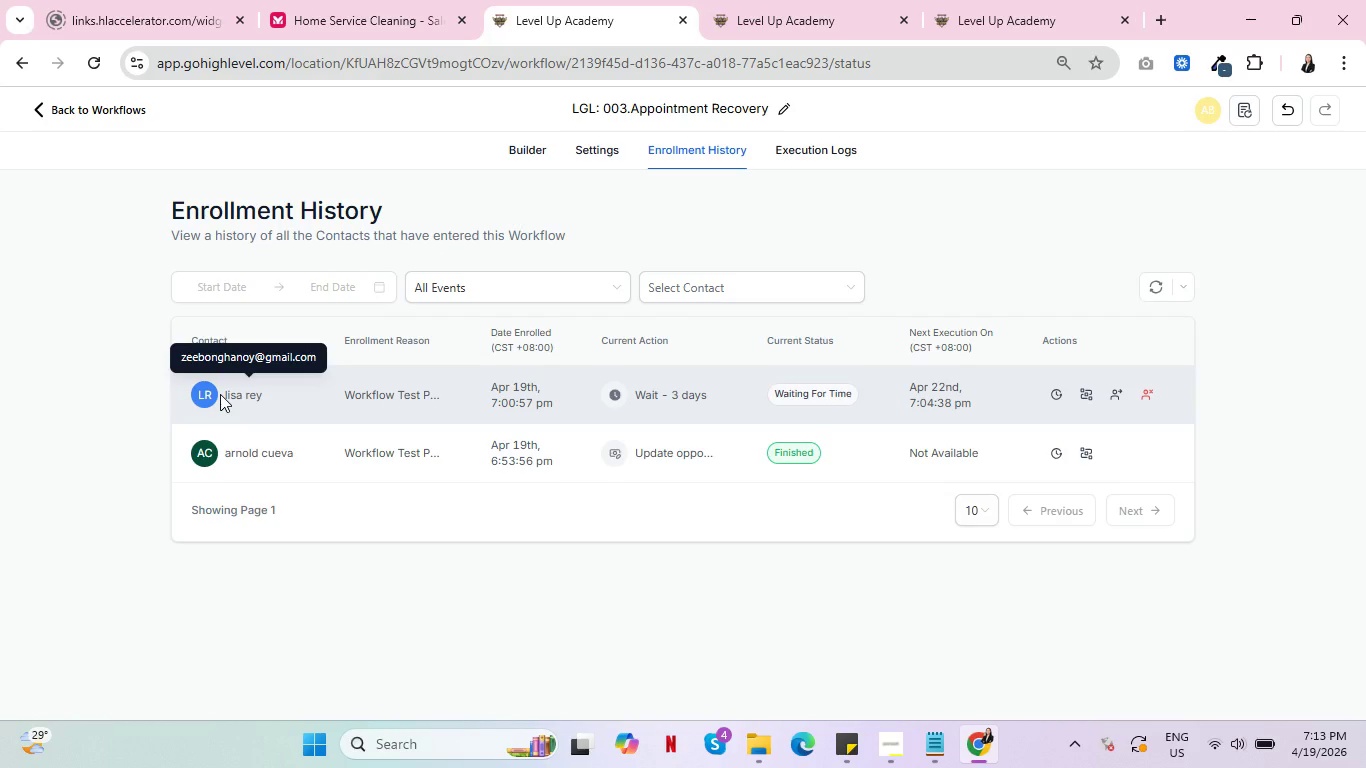 
wait(25.34)
 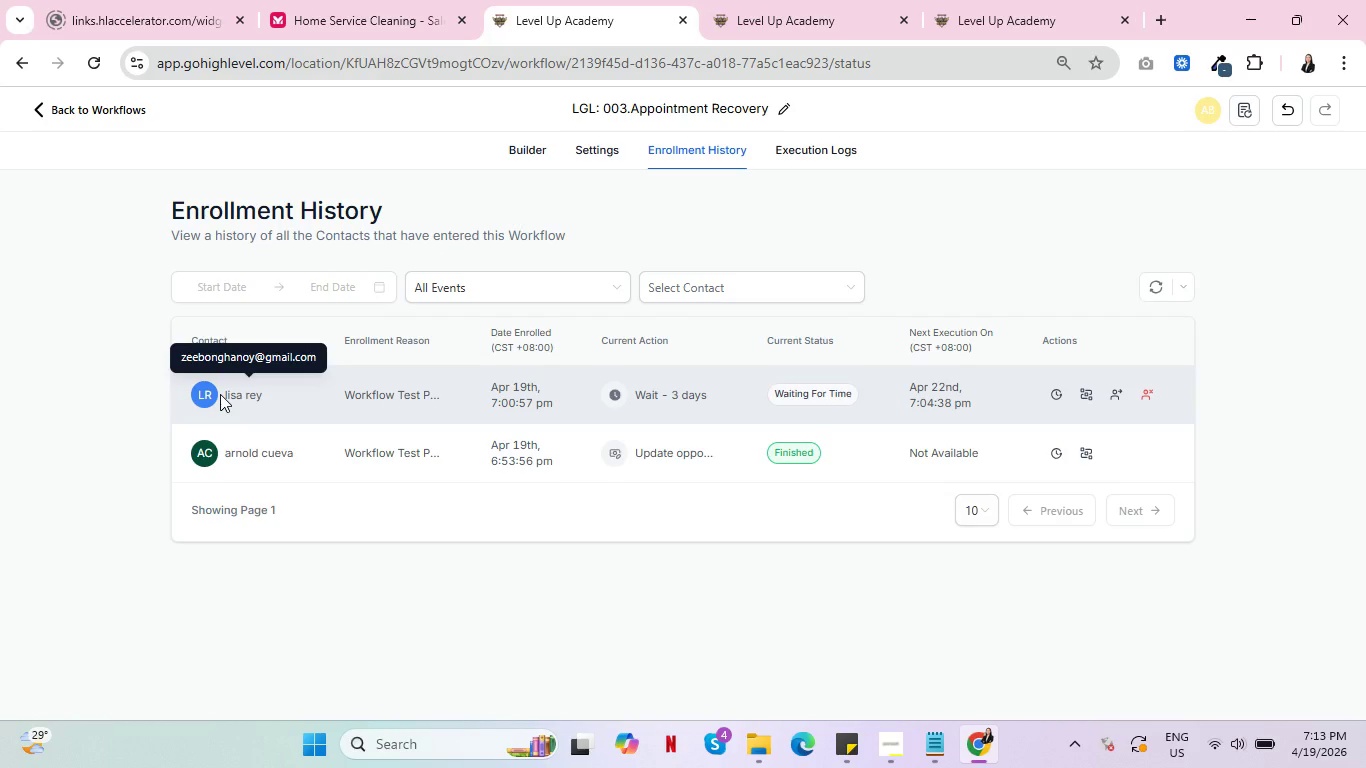 
left_click([1046, 0])
 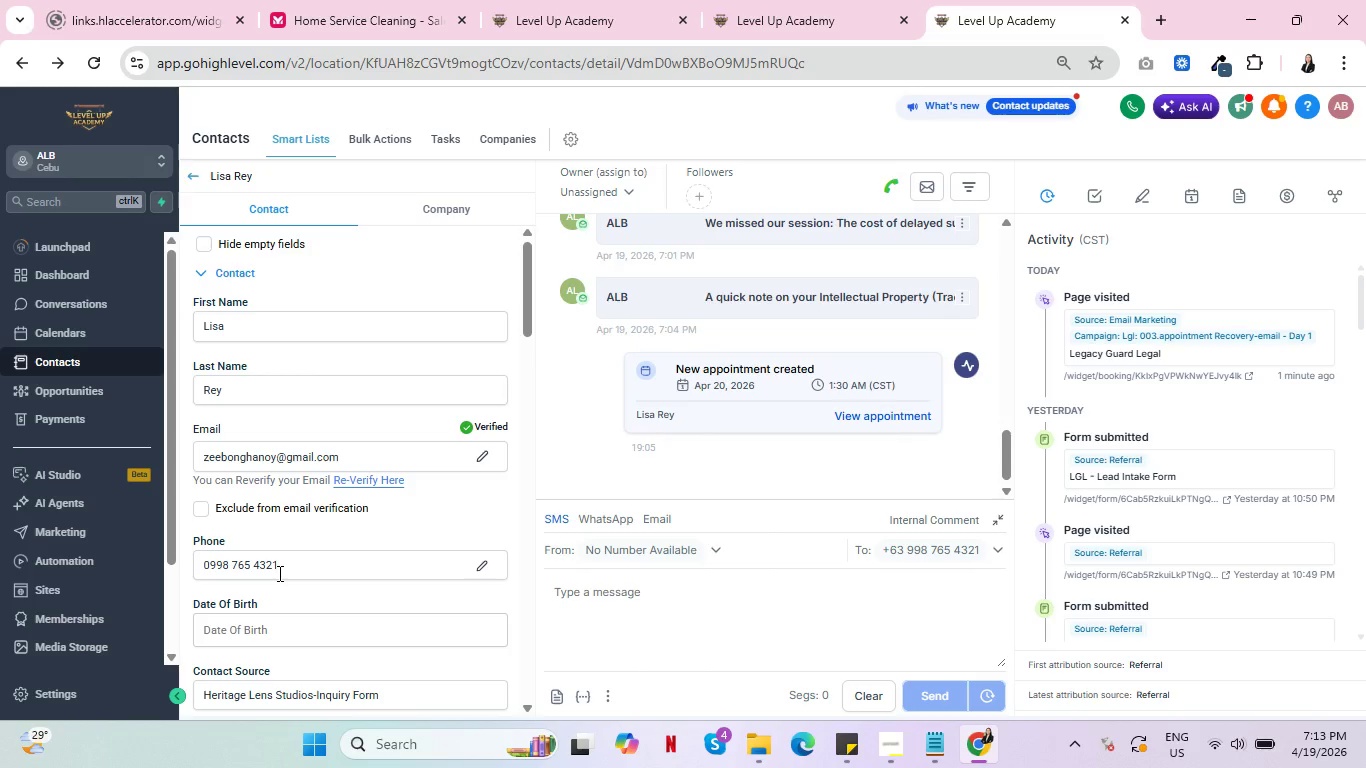 
wait(24.41)
 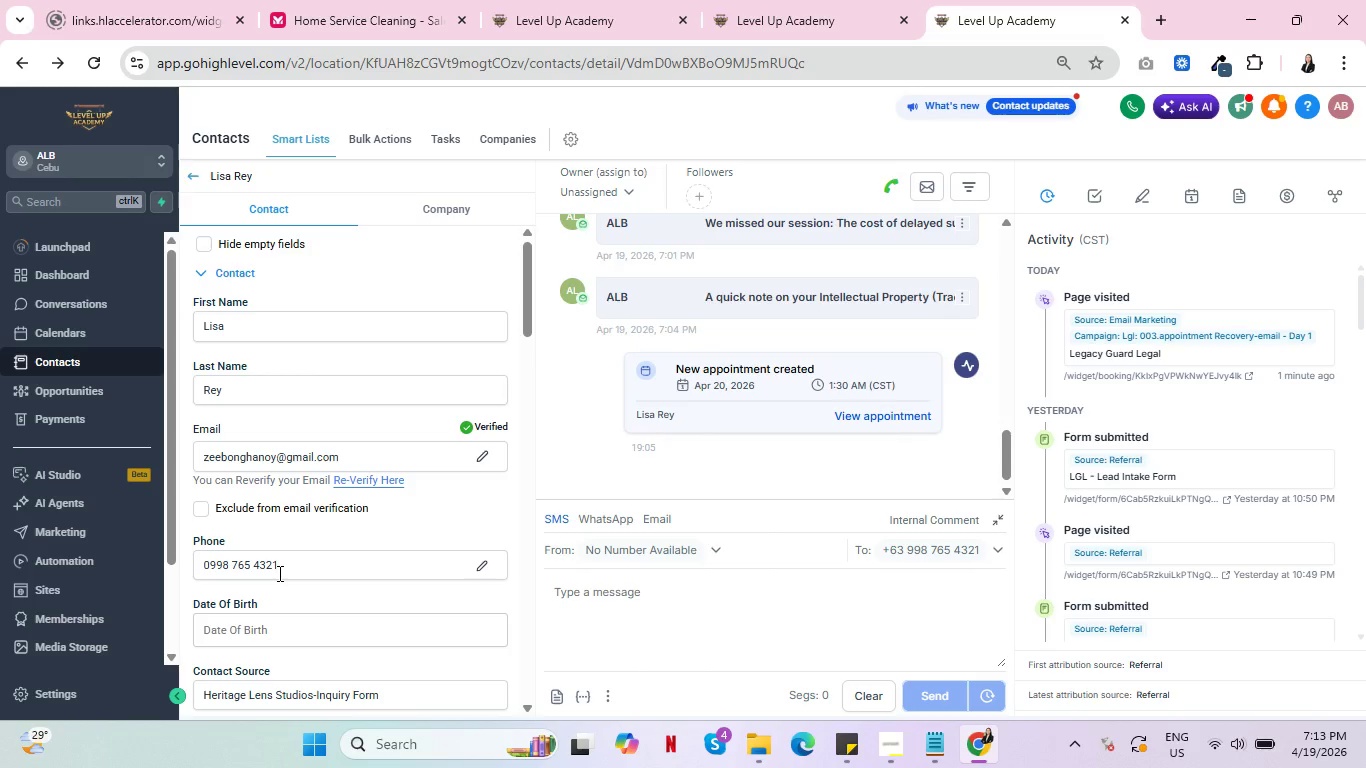 
left_click([820, 5])
 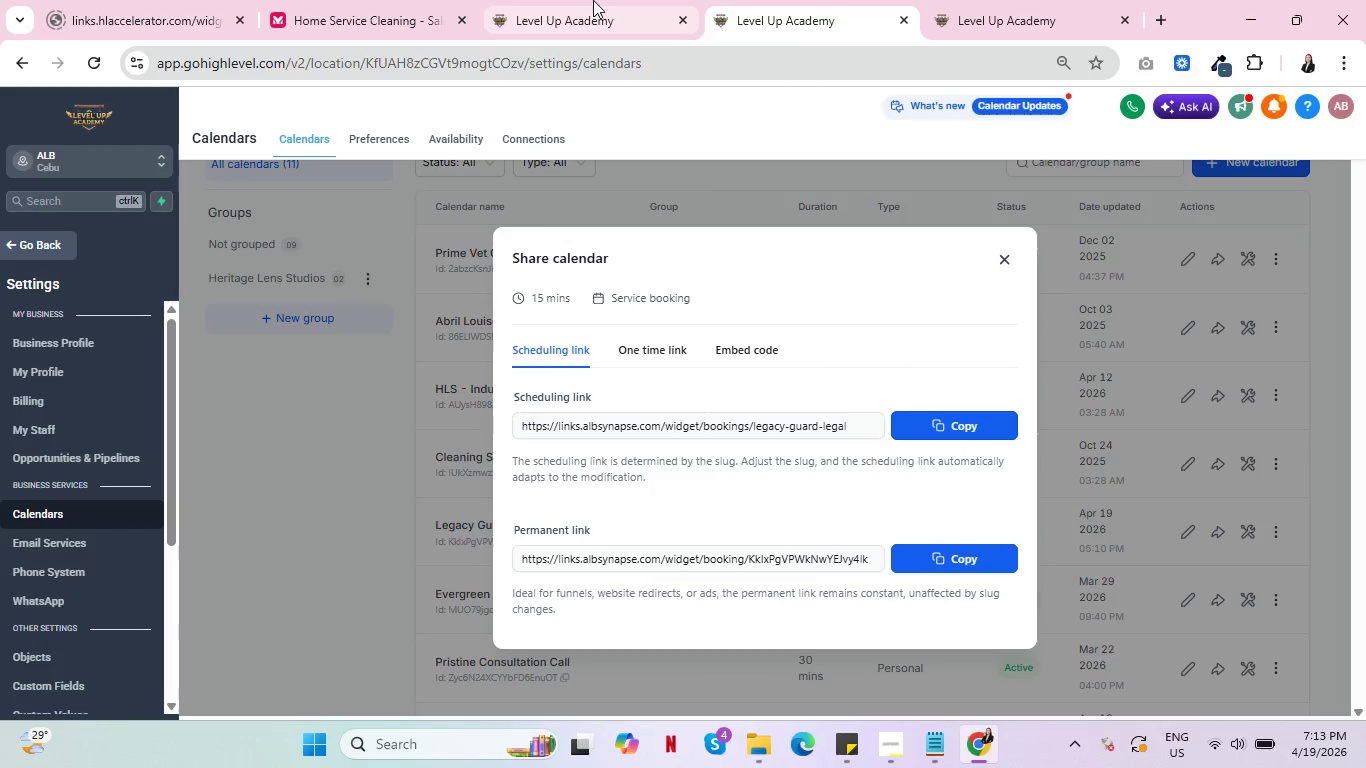 
left_click([592, 0])
 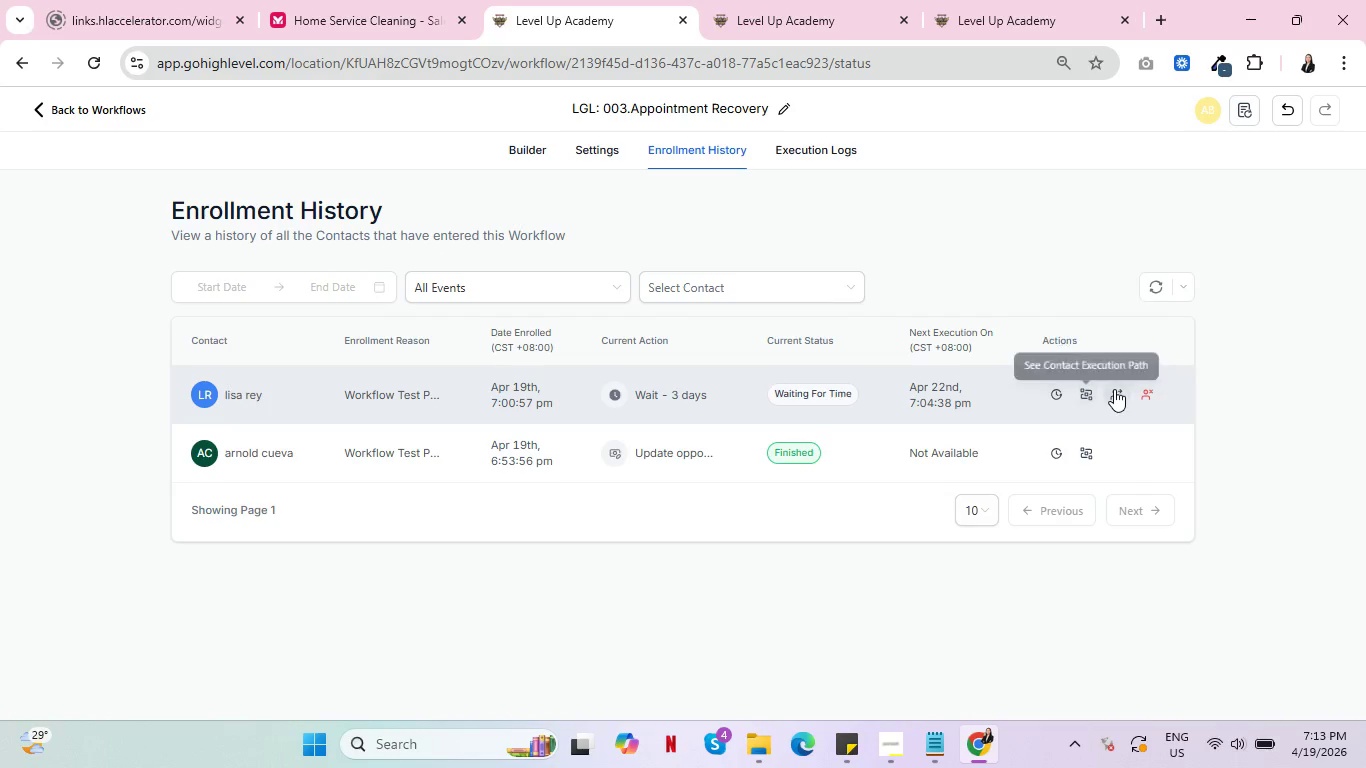 
wait(5.66)
 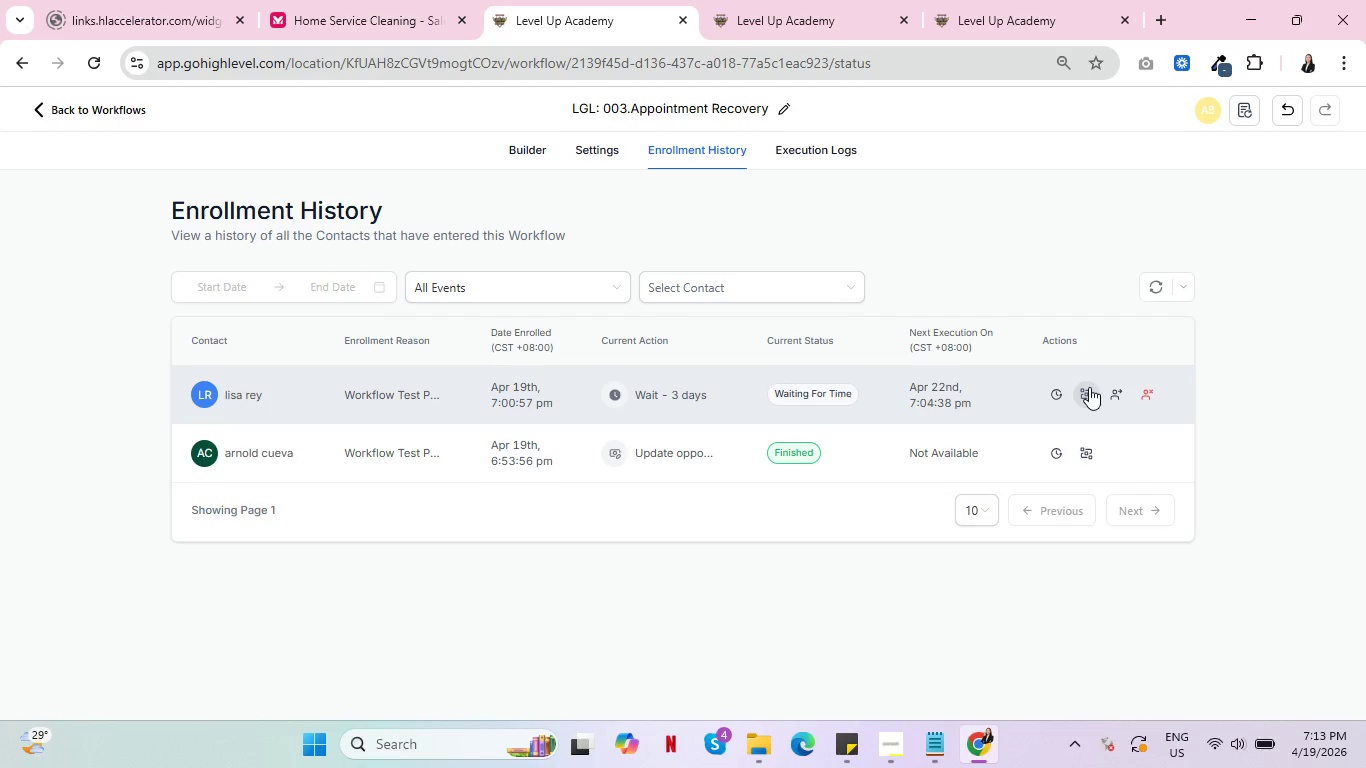 
left_click([1089, 388])
 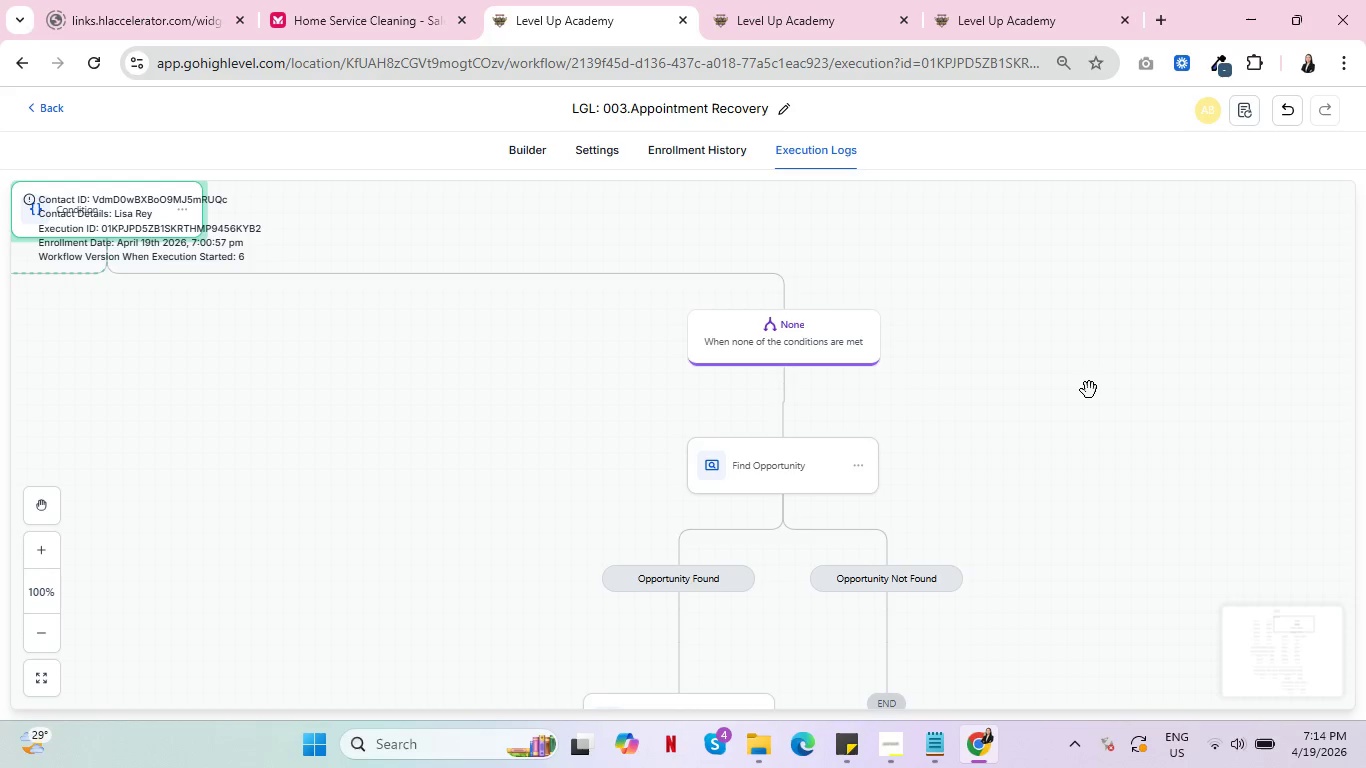 
wait(6.56)
 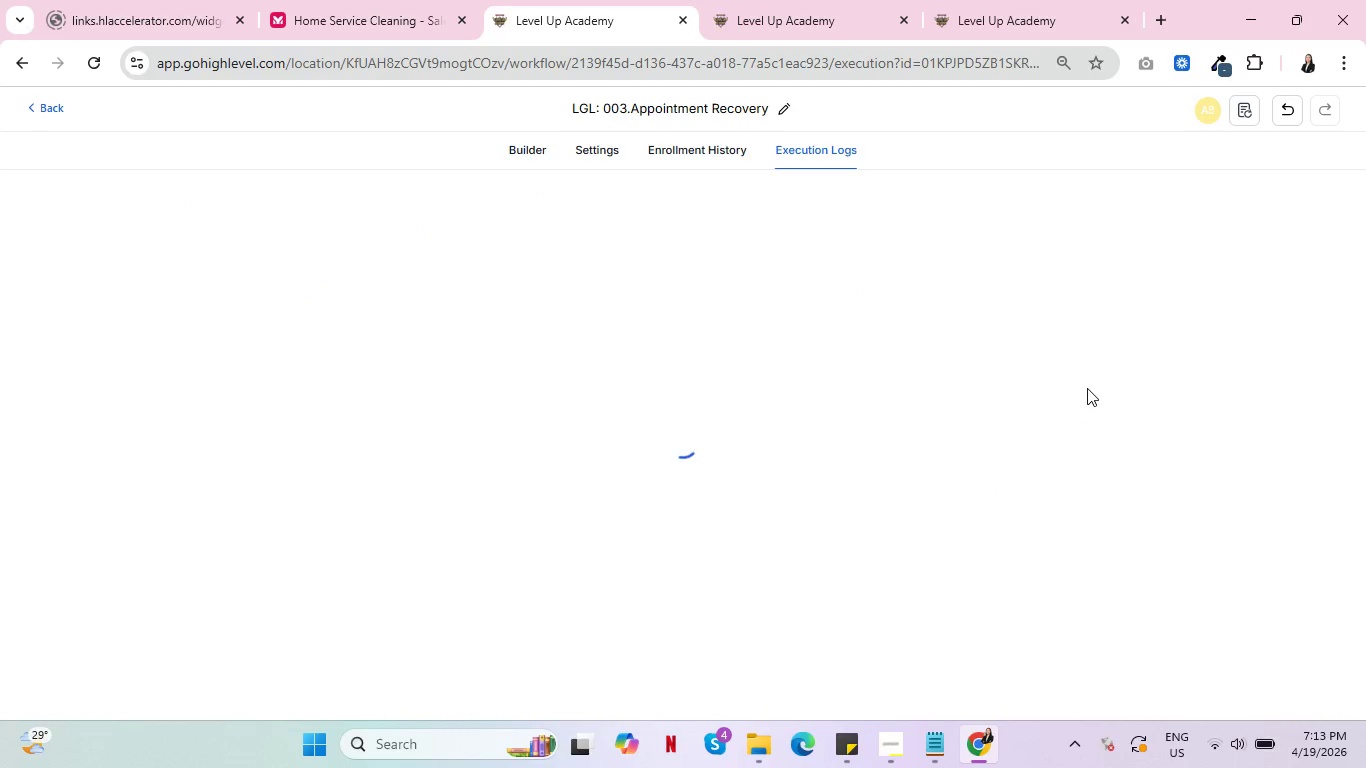 
left_click_drag(start_coordinate=[652, 497], to_coordinate=[889, 325])
 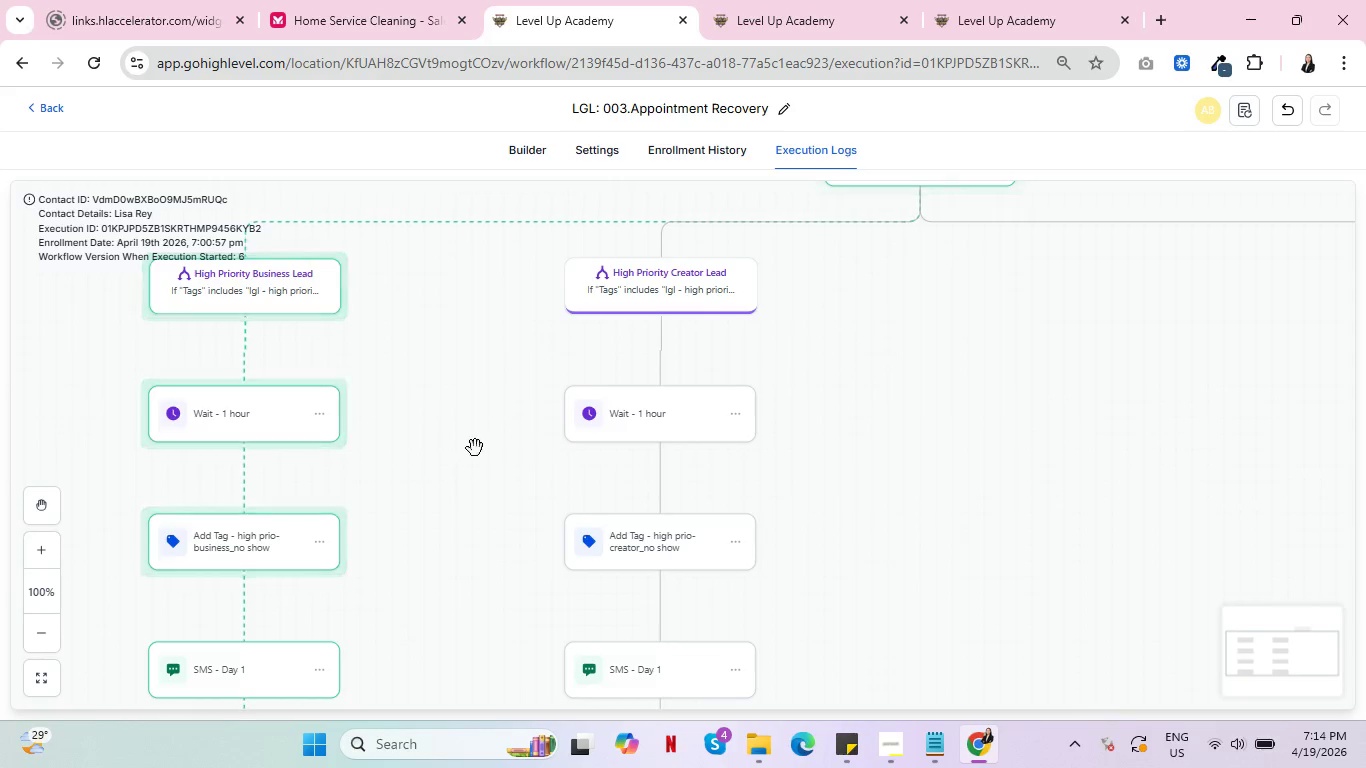 
left_click_drag(start_coordinate=[462, 448], to_coordinate=[697, 326])
 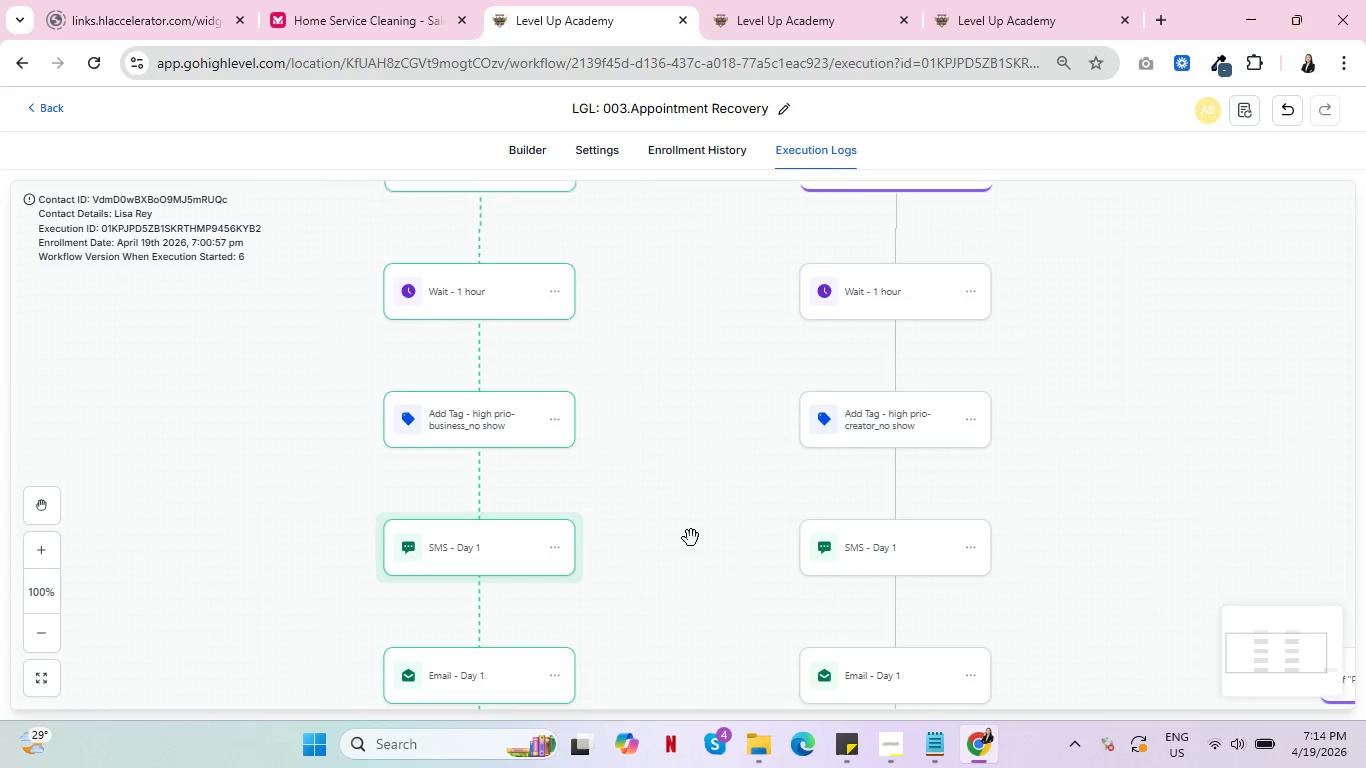 
left_click_drag(start_coordinate=[692, 538], to_coordinate=[689, 286])
 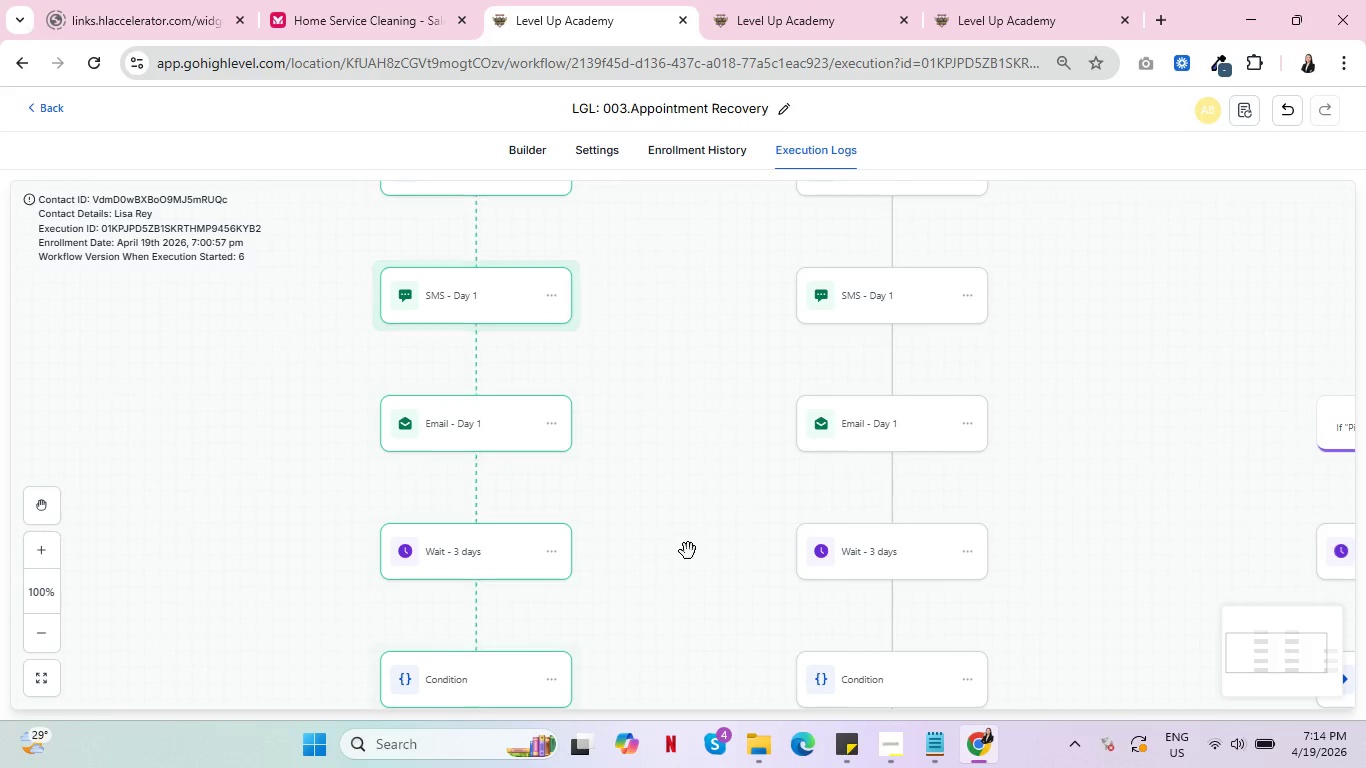 
left_click_drag(start_coordinate=[686, 553], to_coordinate=[673, 272])
 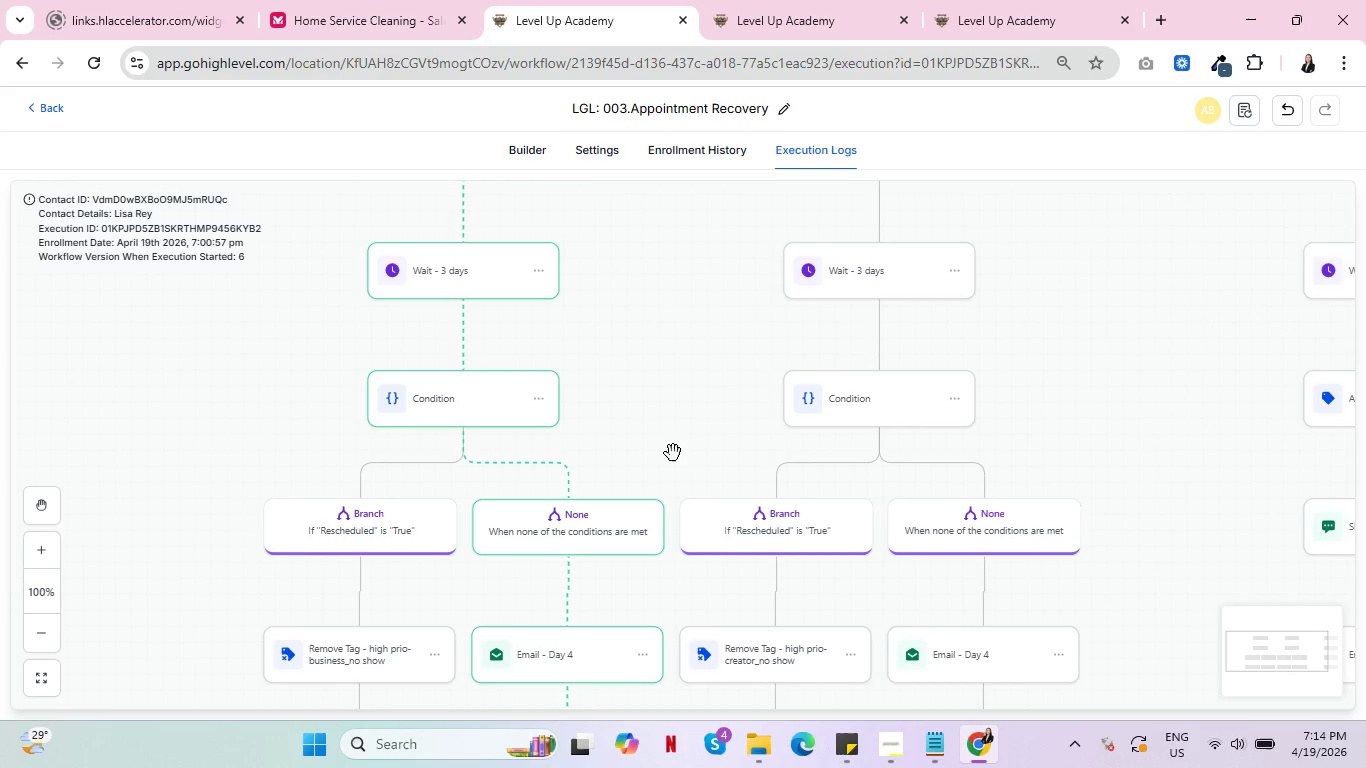 
left_click_drag(start_coordinate=[673, 453], to_coordinate=[673, 261])
 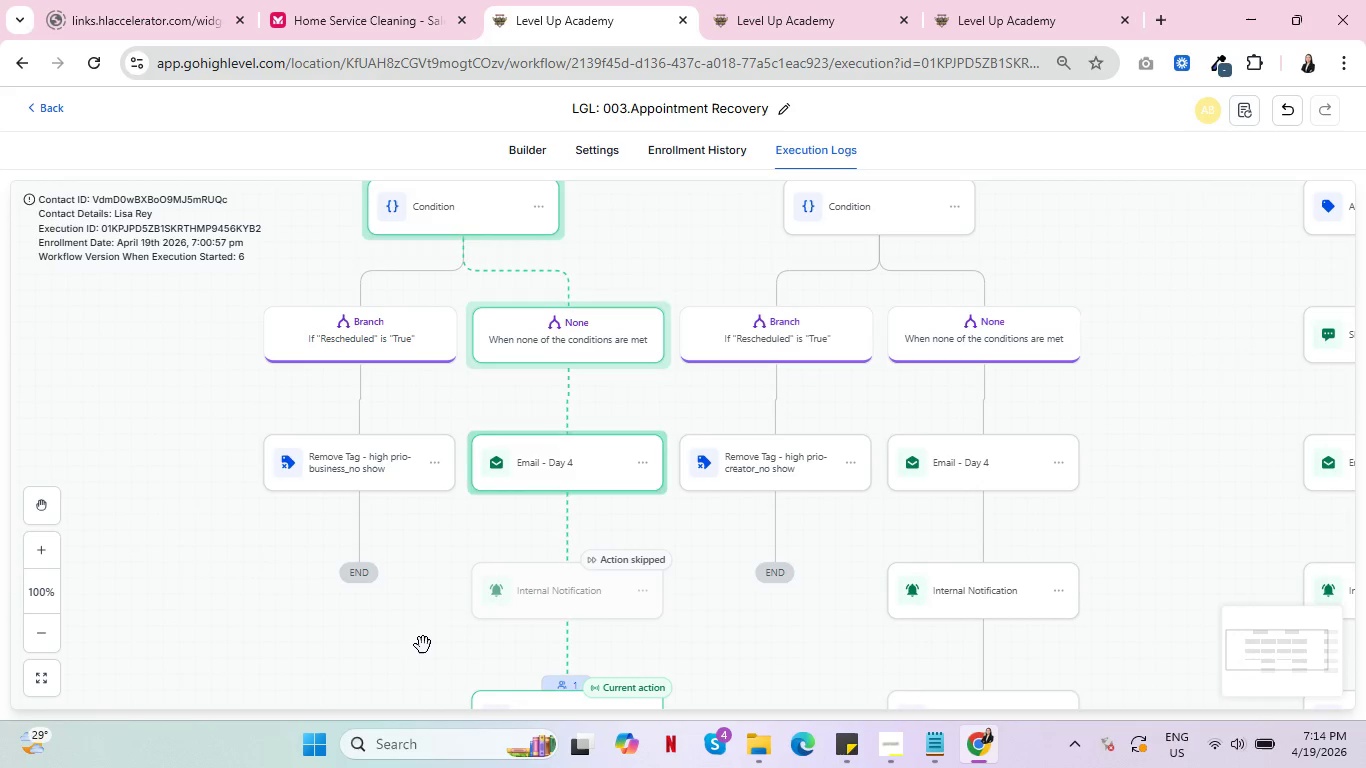 
left_click_drag(start_coordinate=[423, 645], to_coordinate=[459, 400])
 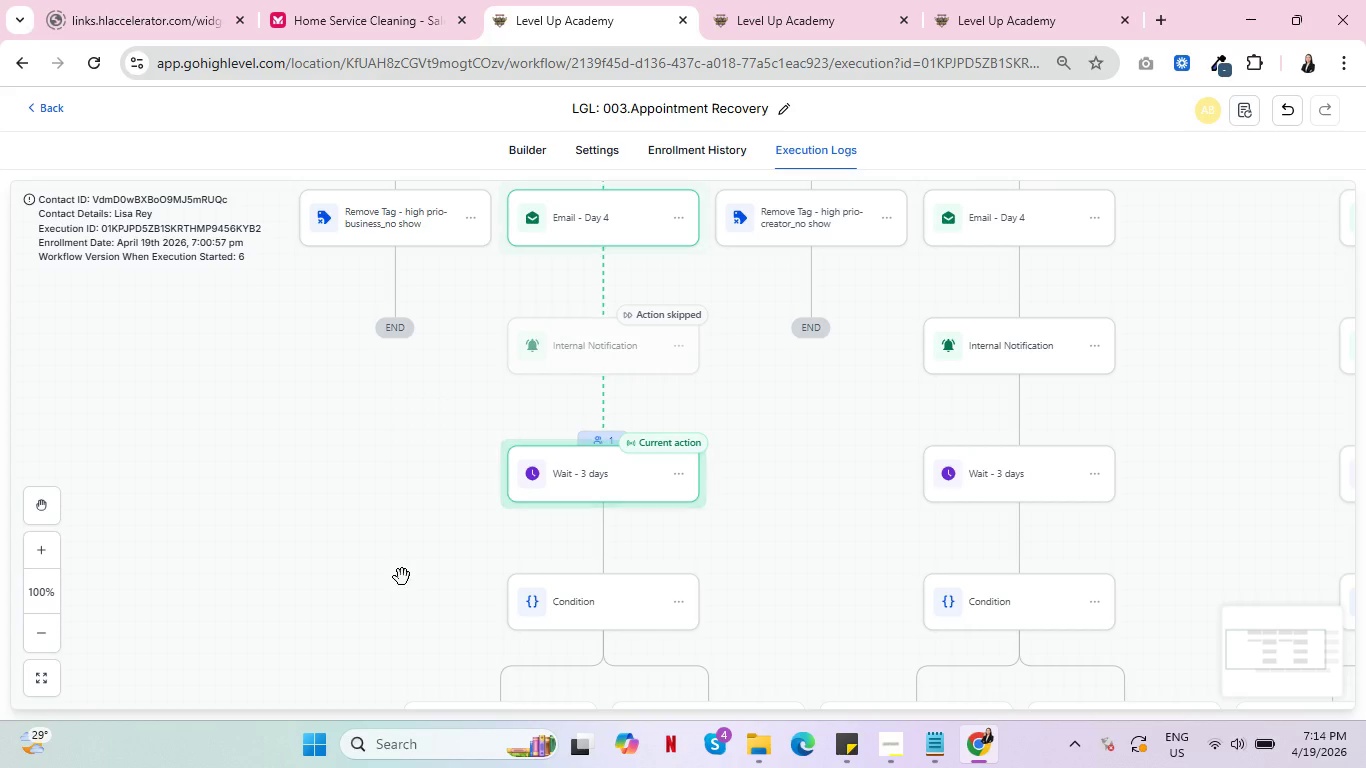 
left_click_drag(start_coordinate=[402, 577], to_coordinate=[401, 375])
 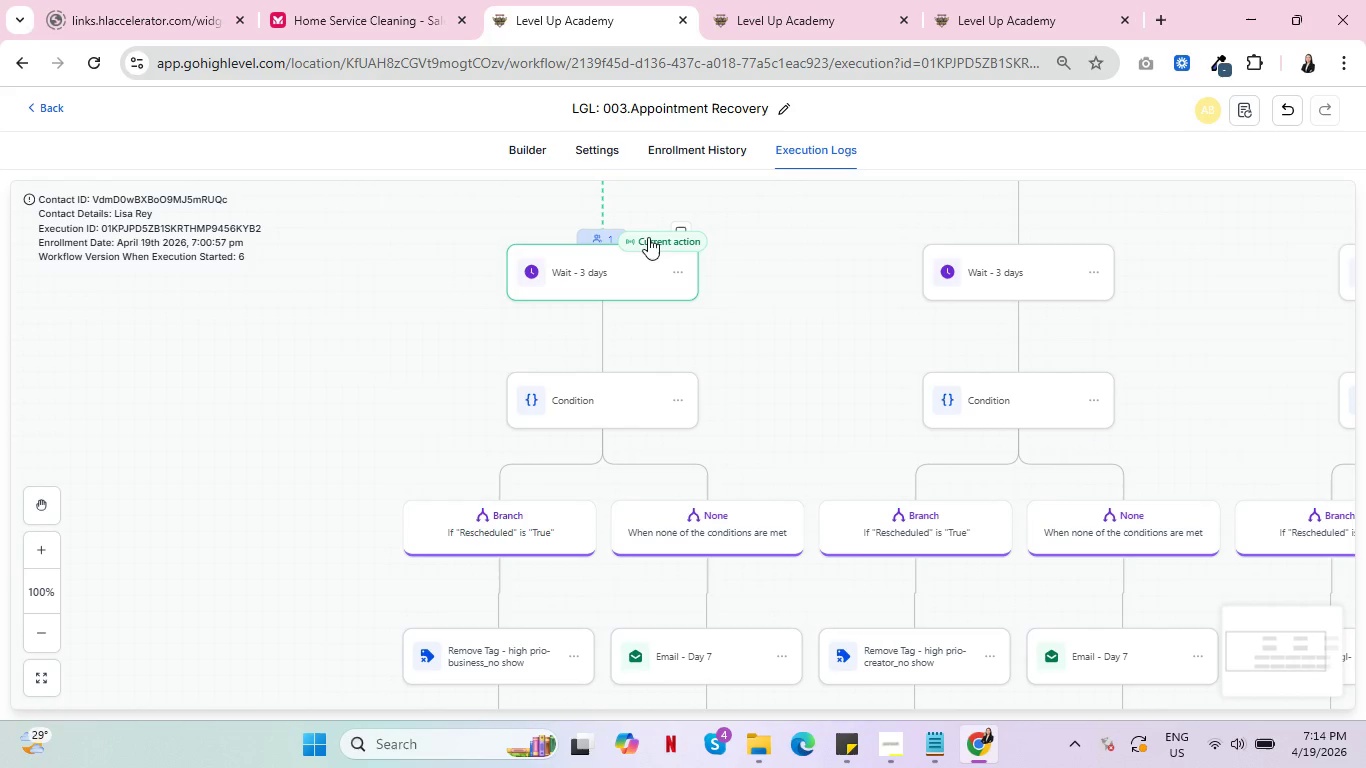 
left_click([630, 240])
 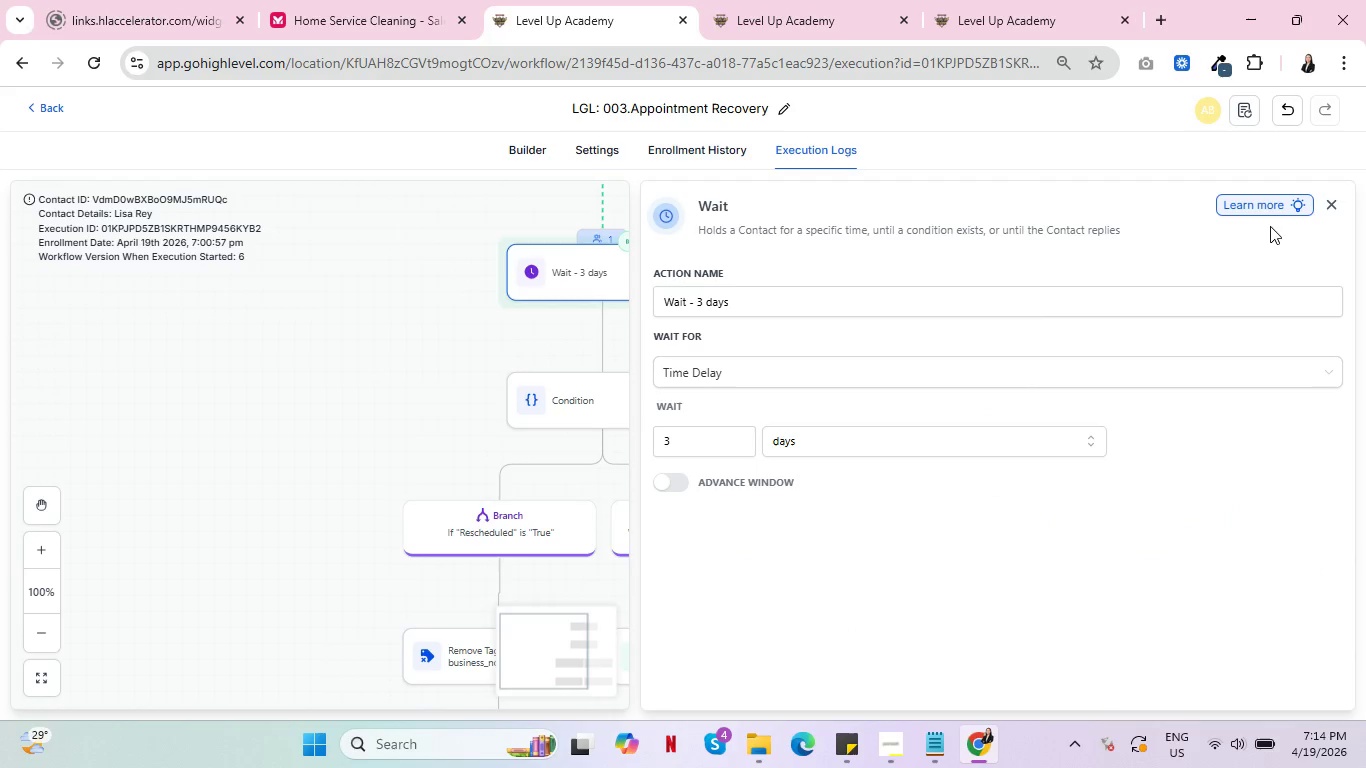 
left_click([1336, 203])
 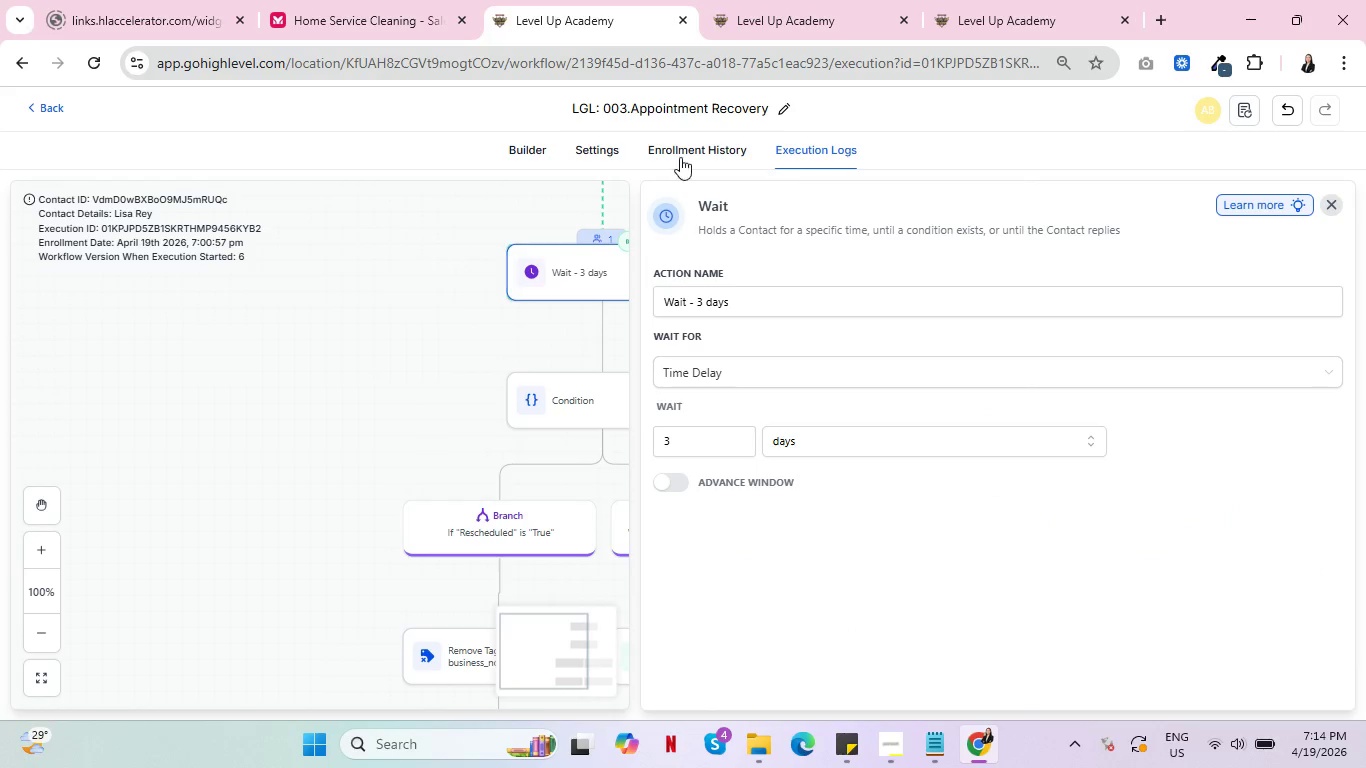 
left_click([663, 144])
 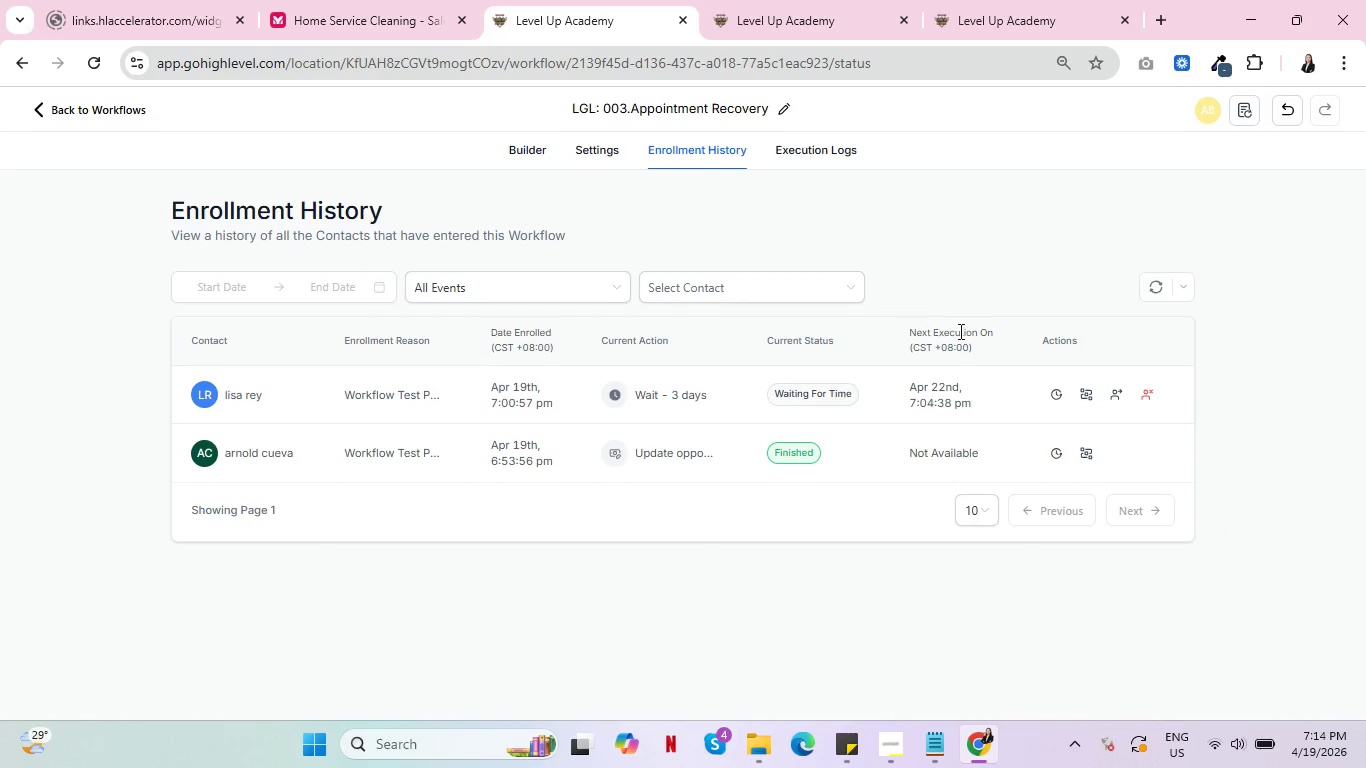 
left_click([1113, 391])
 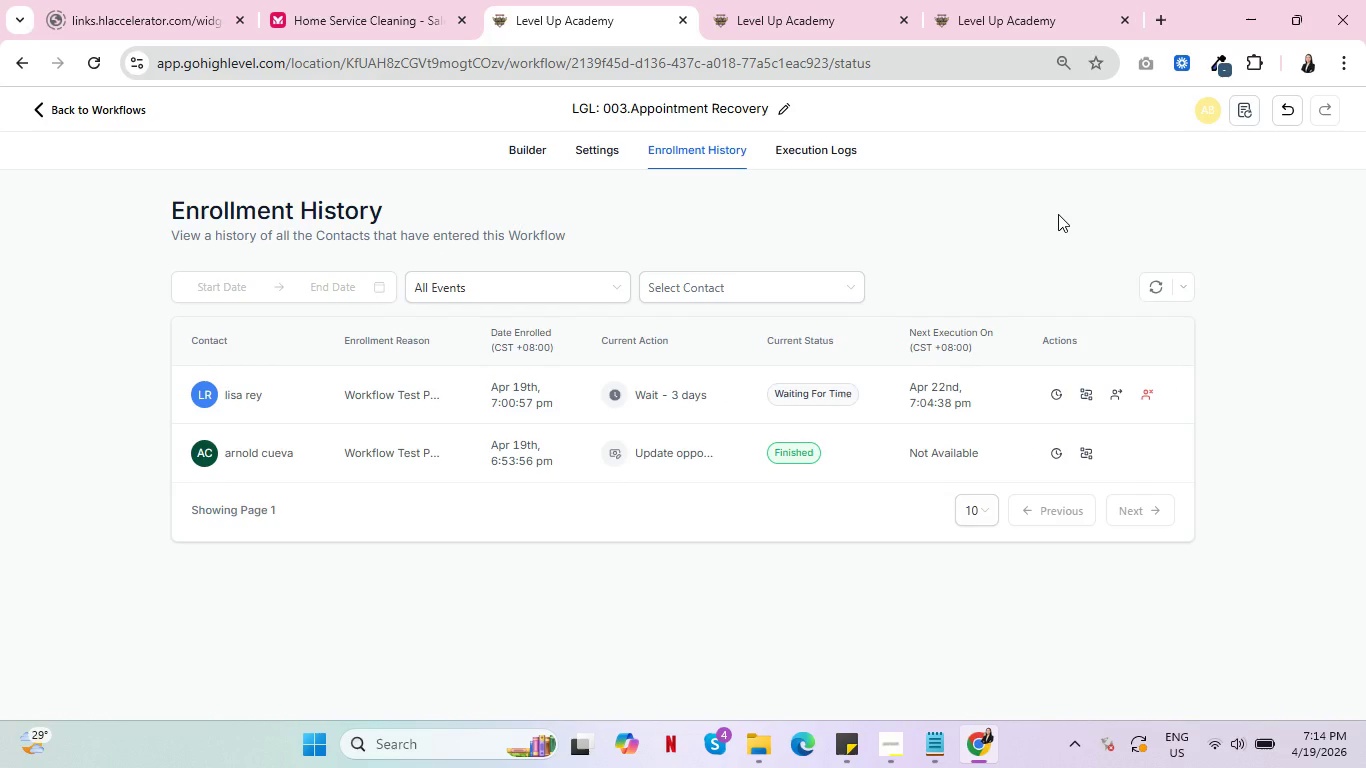 
wait(7.92)
 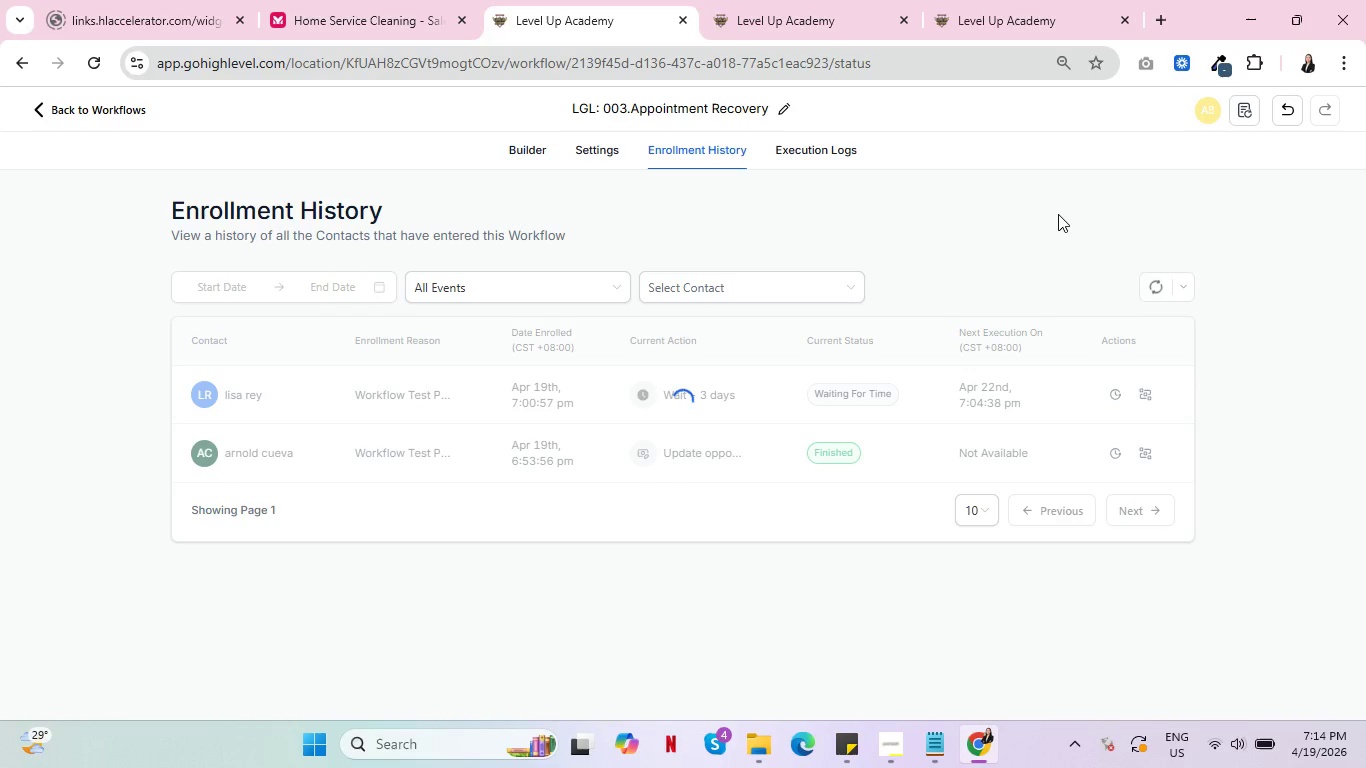 
left_click([805, 151])
 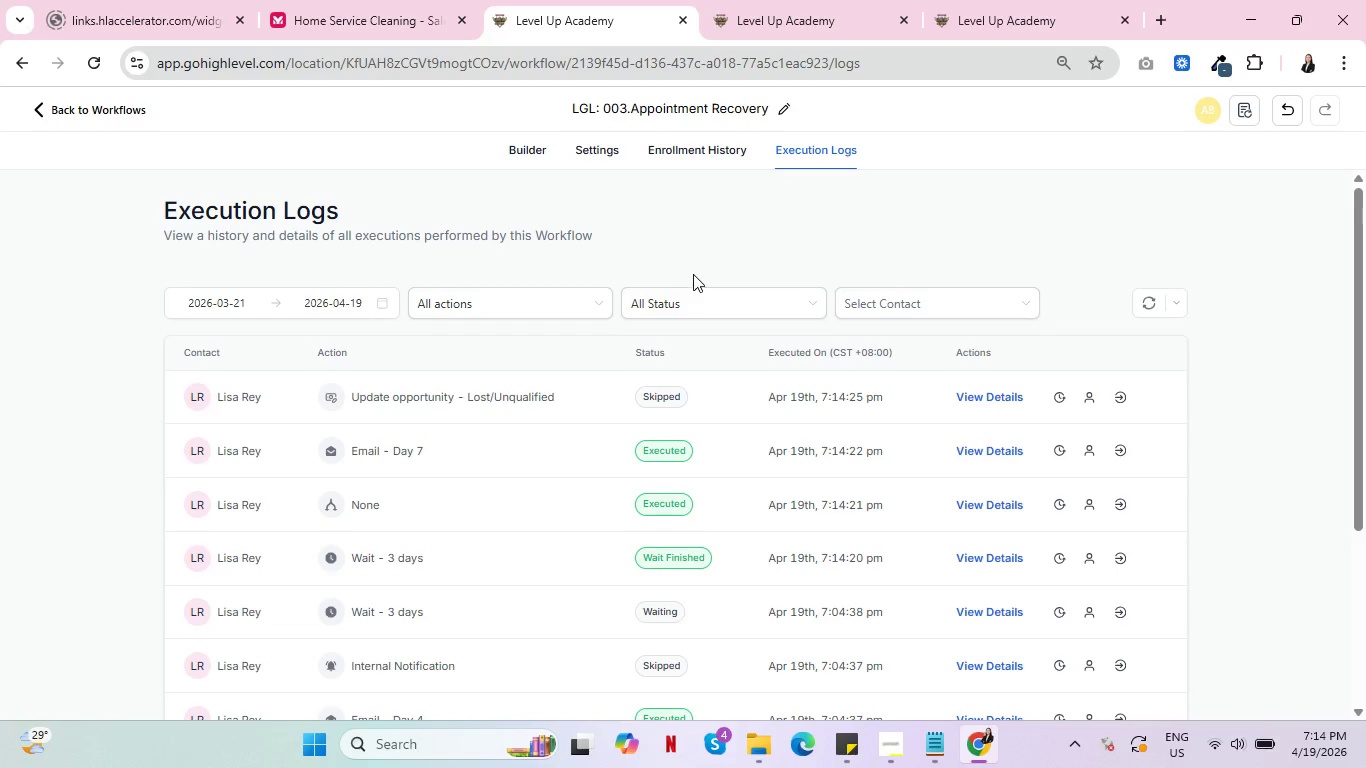 
wait(7.08)
 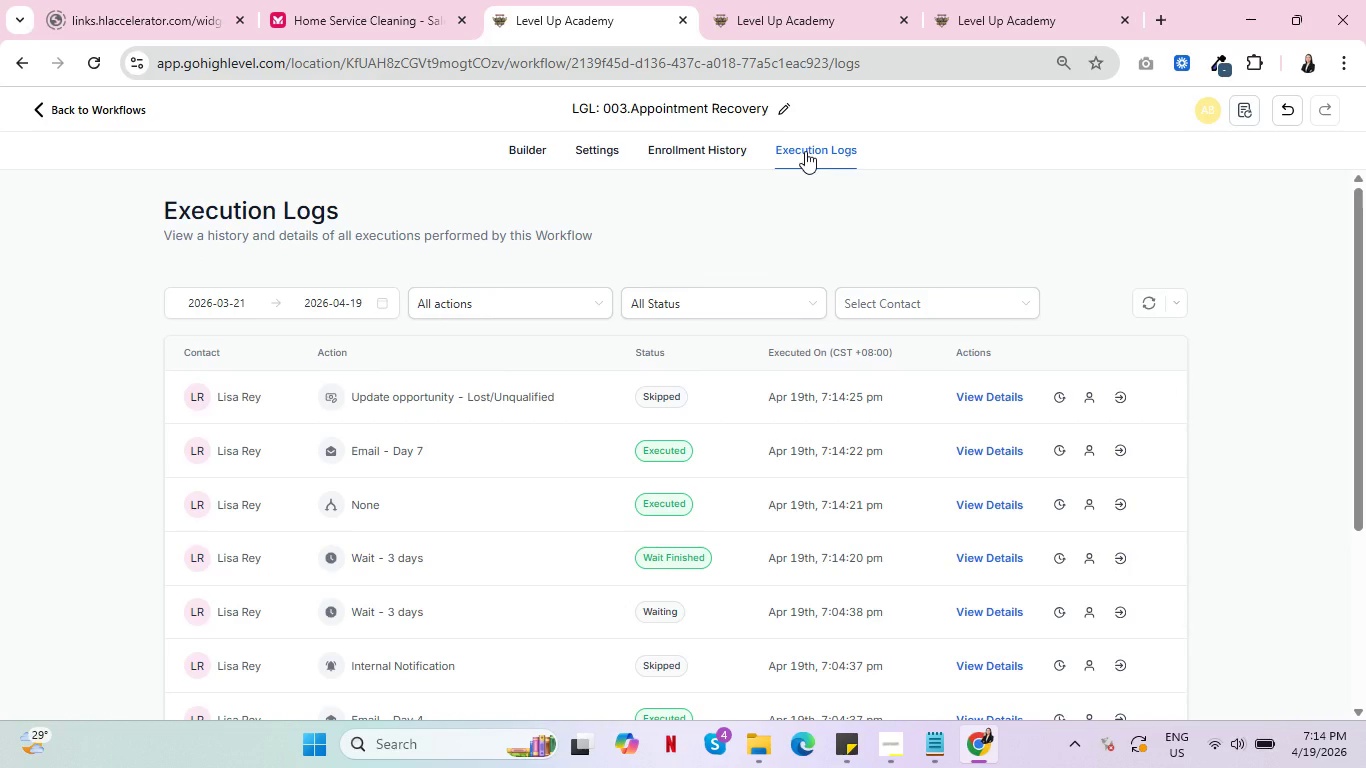 
left_click([680, 147])
 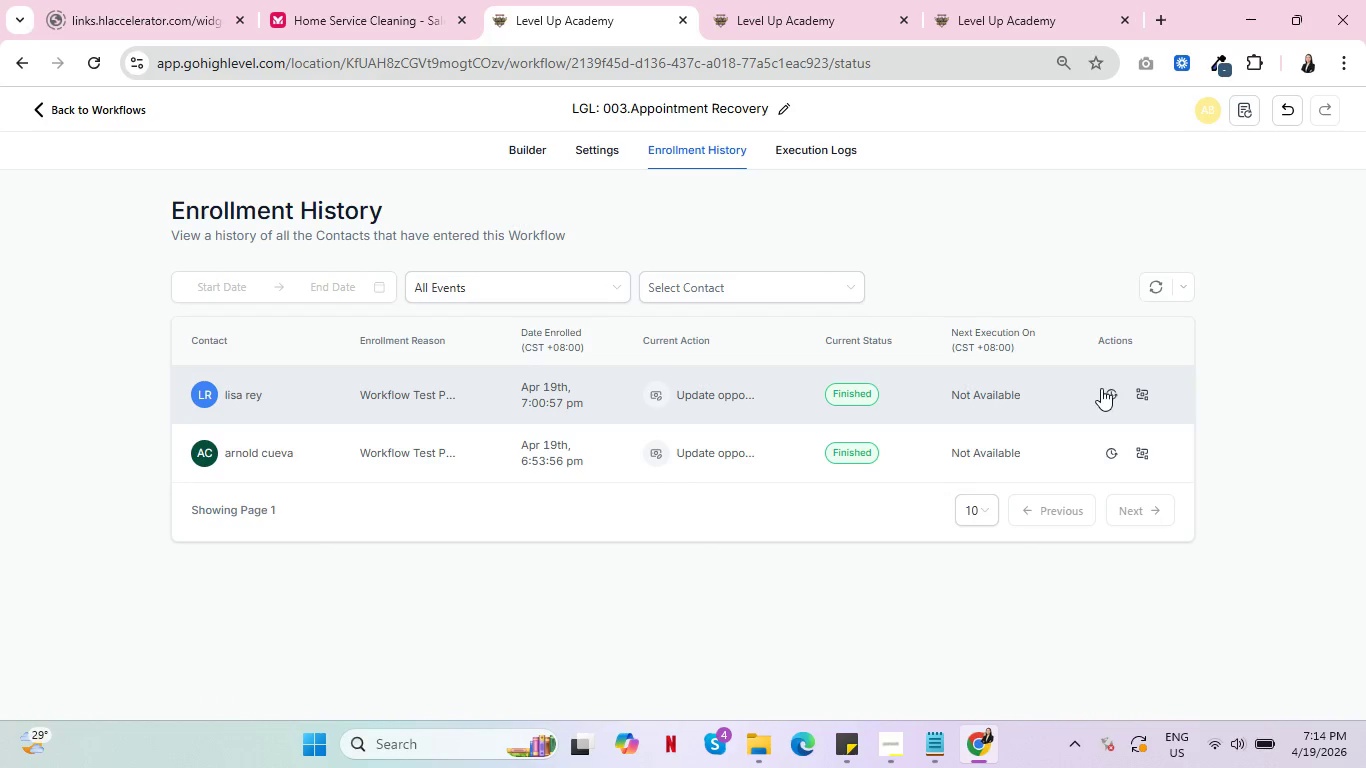 
left_click([1142, 392])
 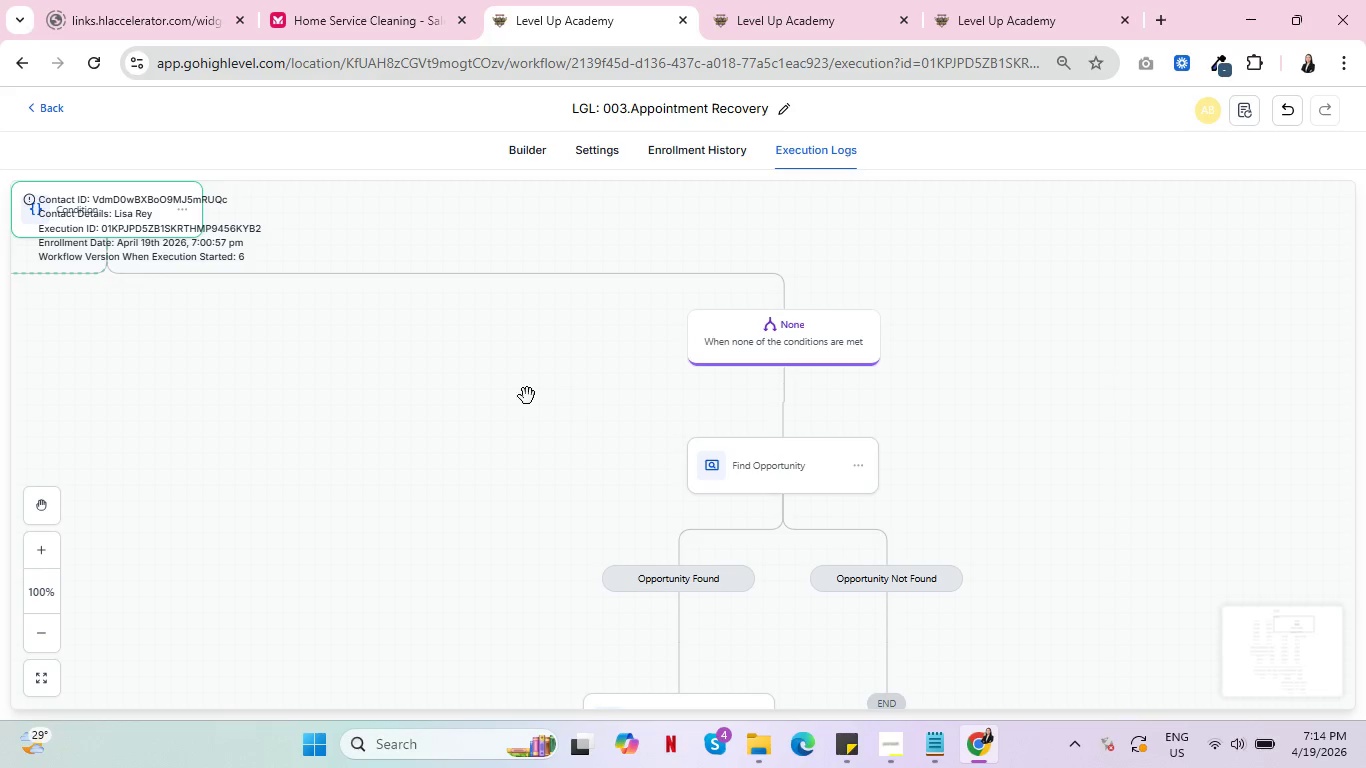 
wait(8.72)
 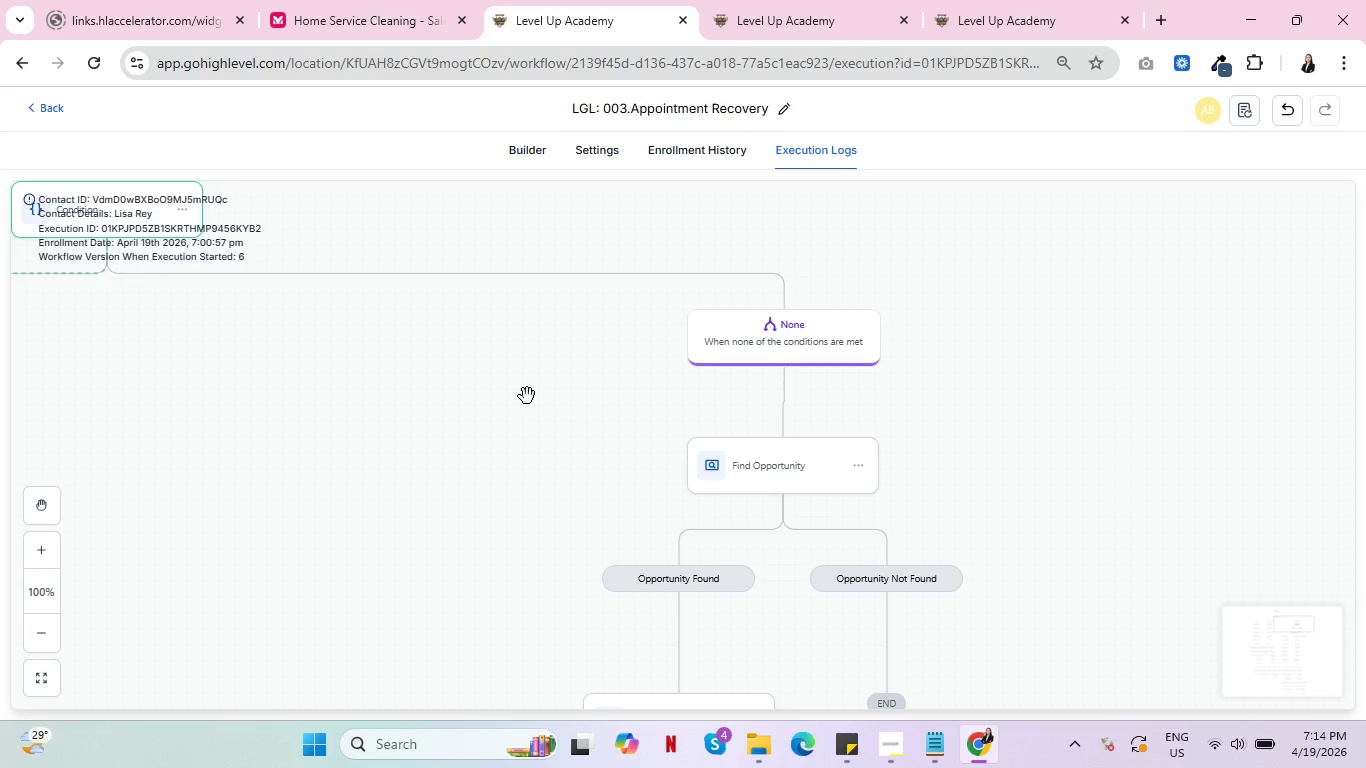 
left_click_drag(start_coordinate=[170, 502], to_coordinate=[525, 289])
 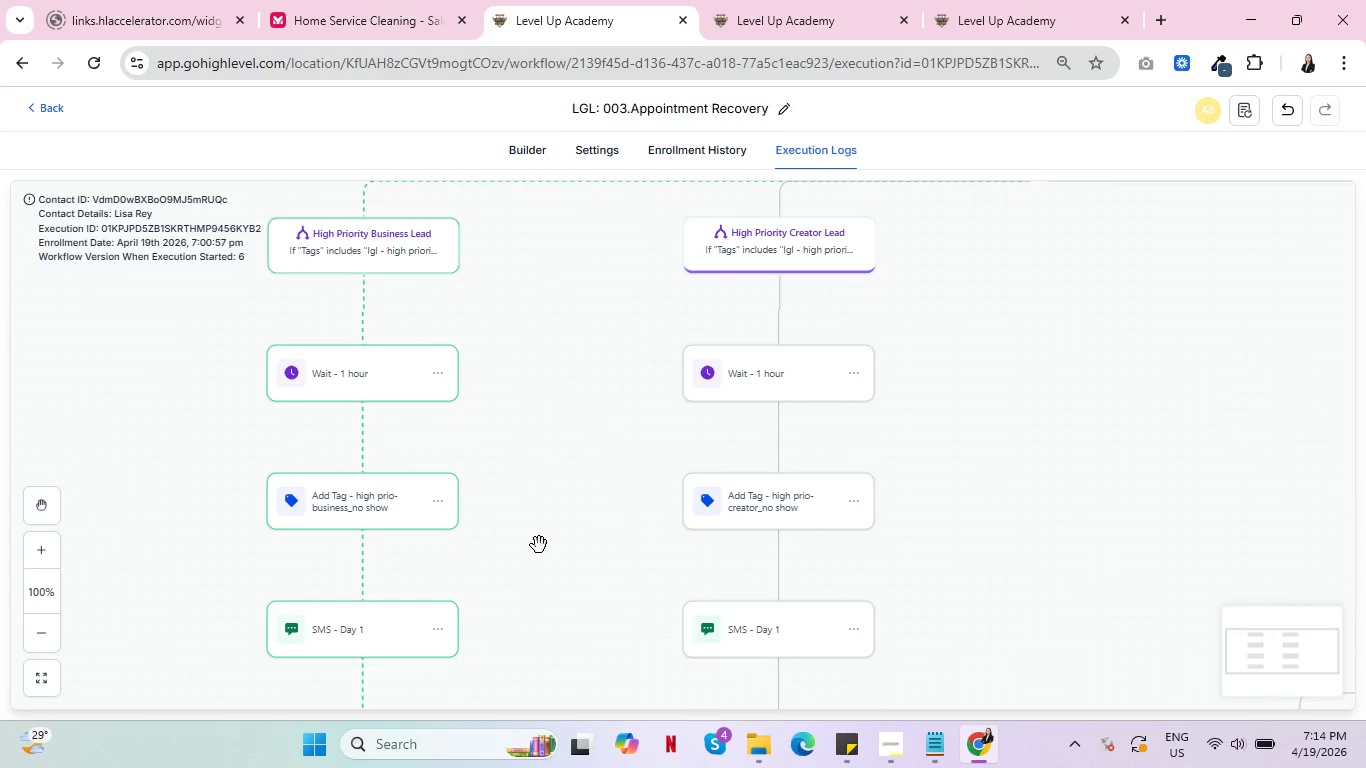 
left_click_drag(start_coordinate=[540, 516], to_coordinate=[588, 266])
 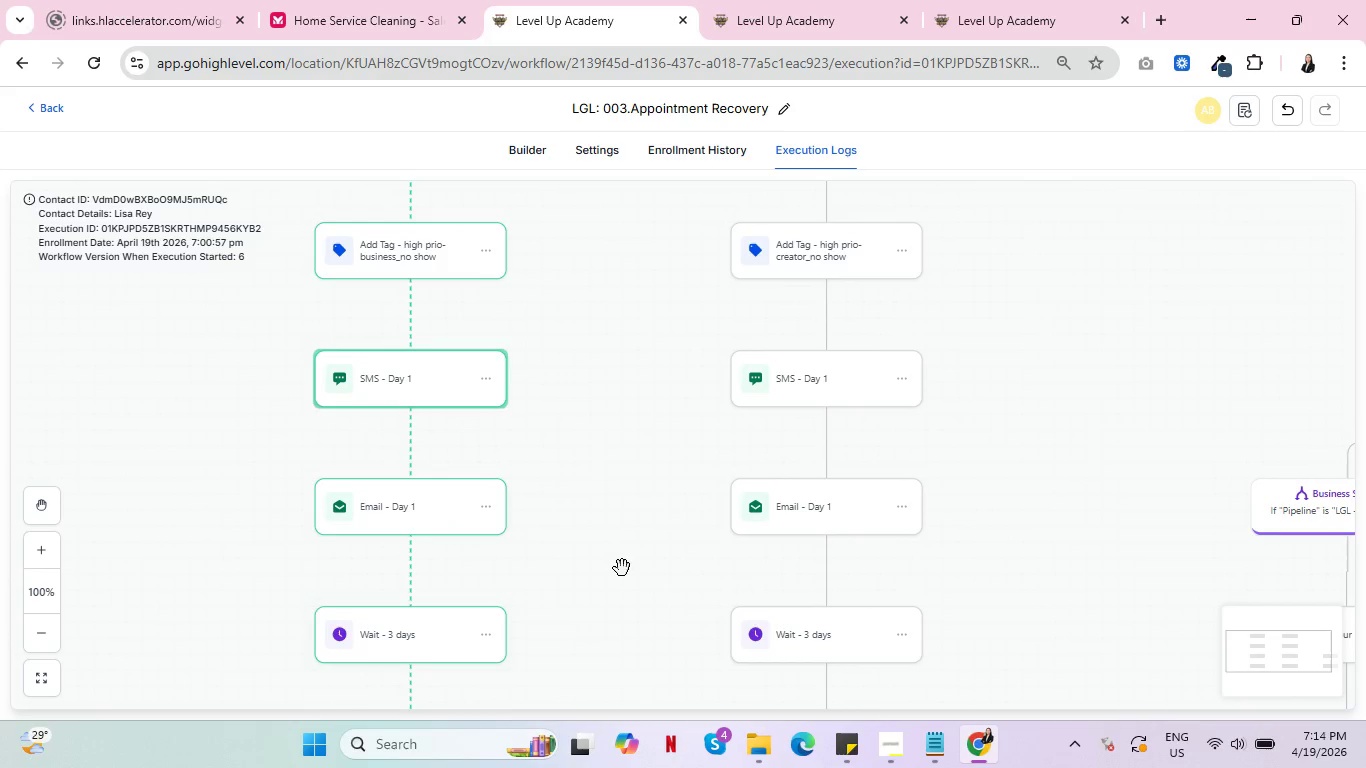 
left_click_drag(start_coordinate=[622, 569], to_coordinate=[619, 314])
 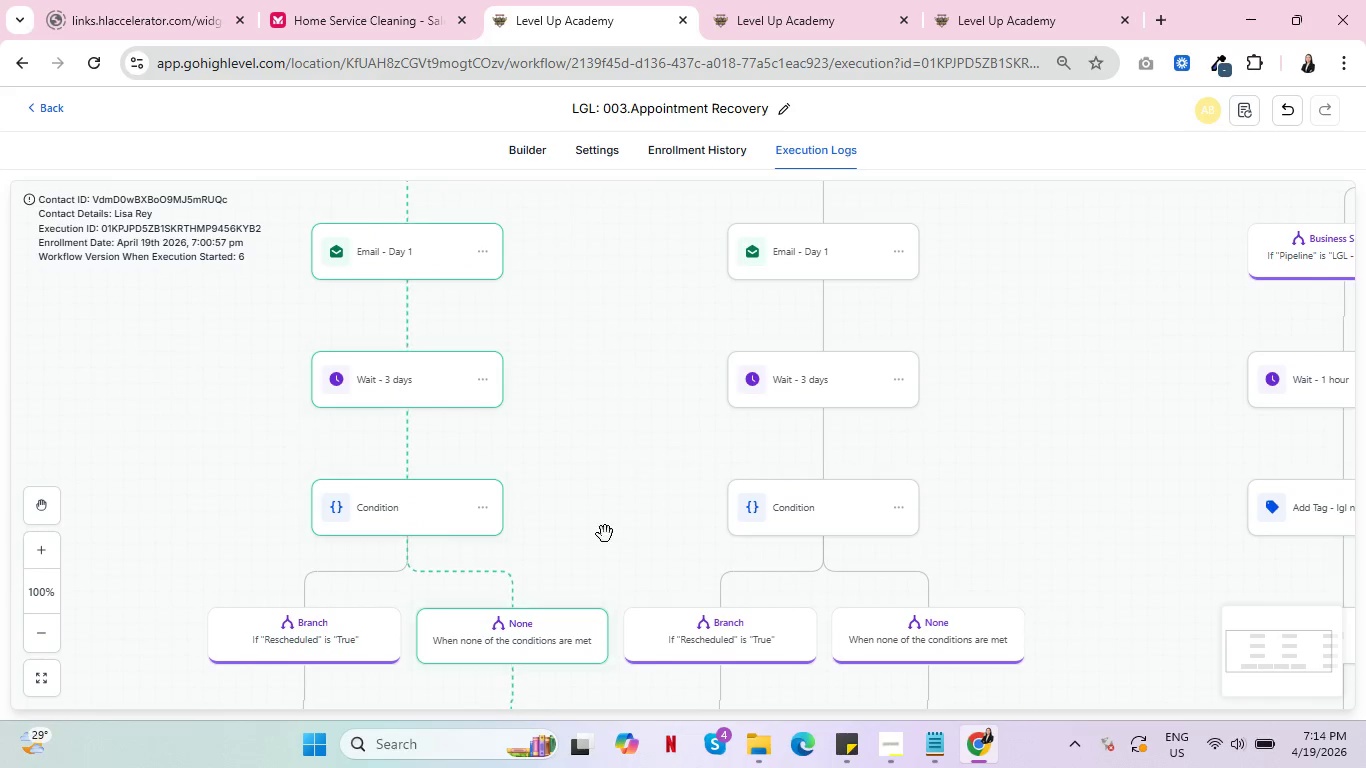 
left_click_drag(start_coordinate=[605, 534], to_coordinate=[610, 307])
 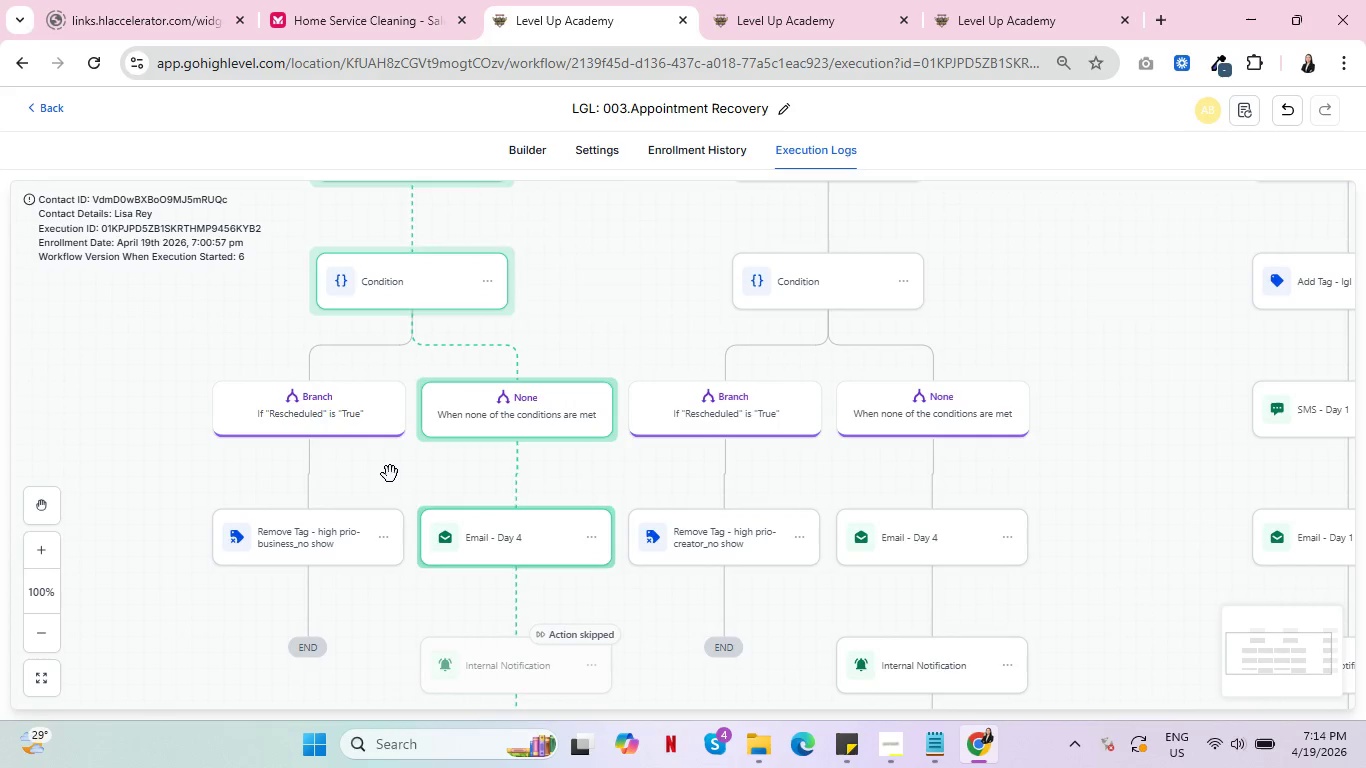 
left_click_drag(start_coordinate=[390, 473], to_coordinate=[445, 318])
 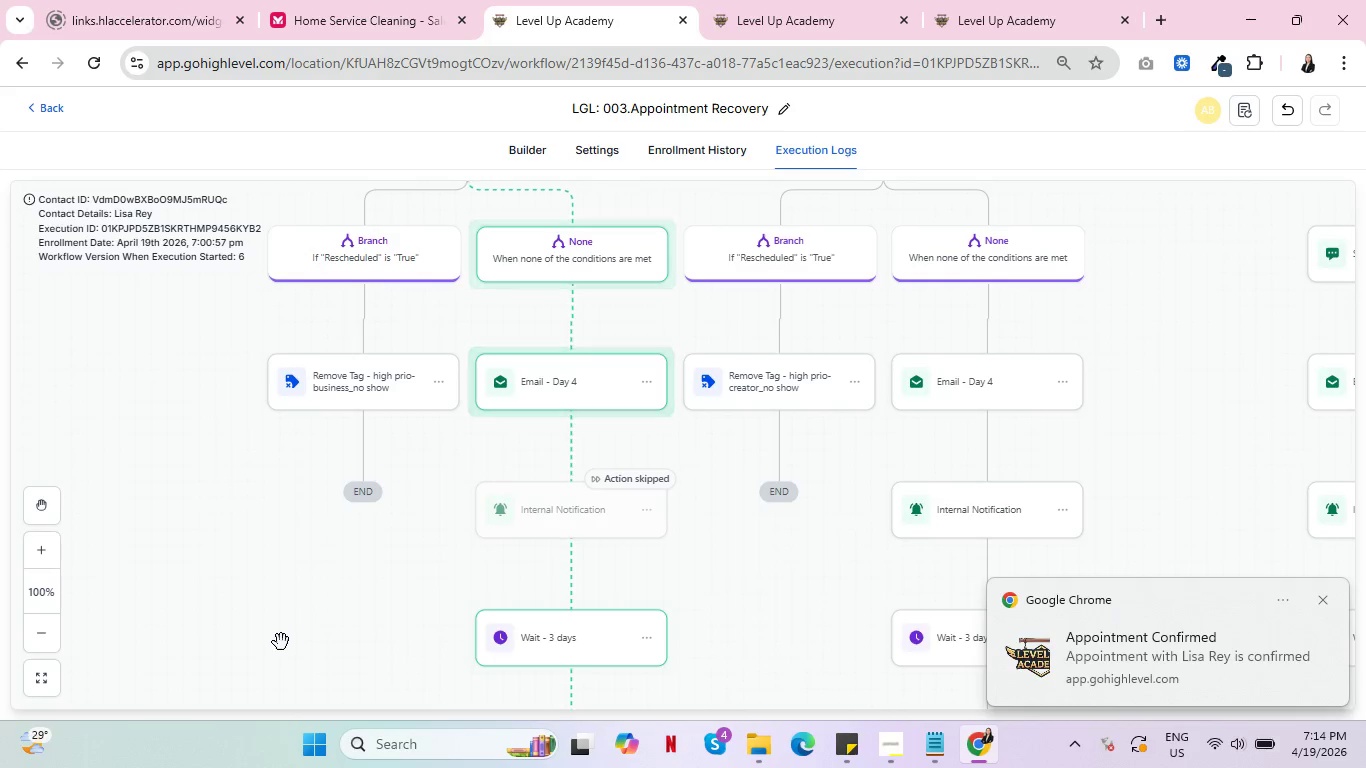 
left_click_drag(start_coordinate=[281, 643], to_coordinate=[272, 517])
 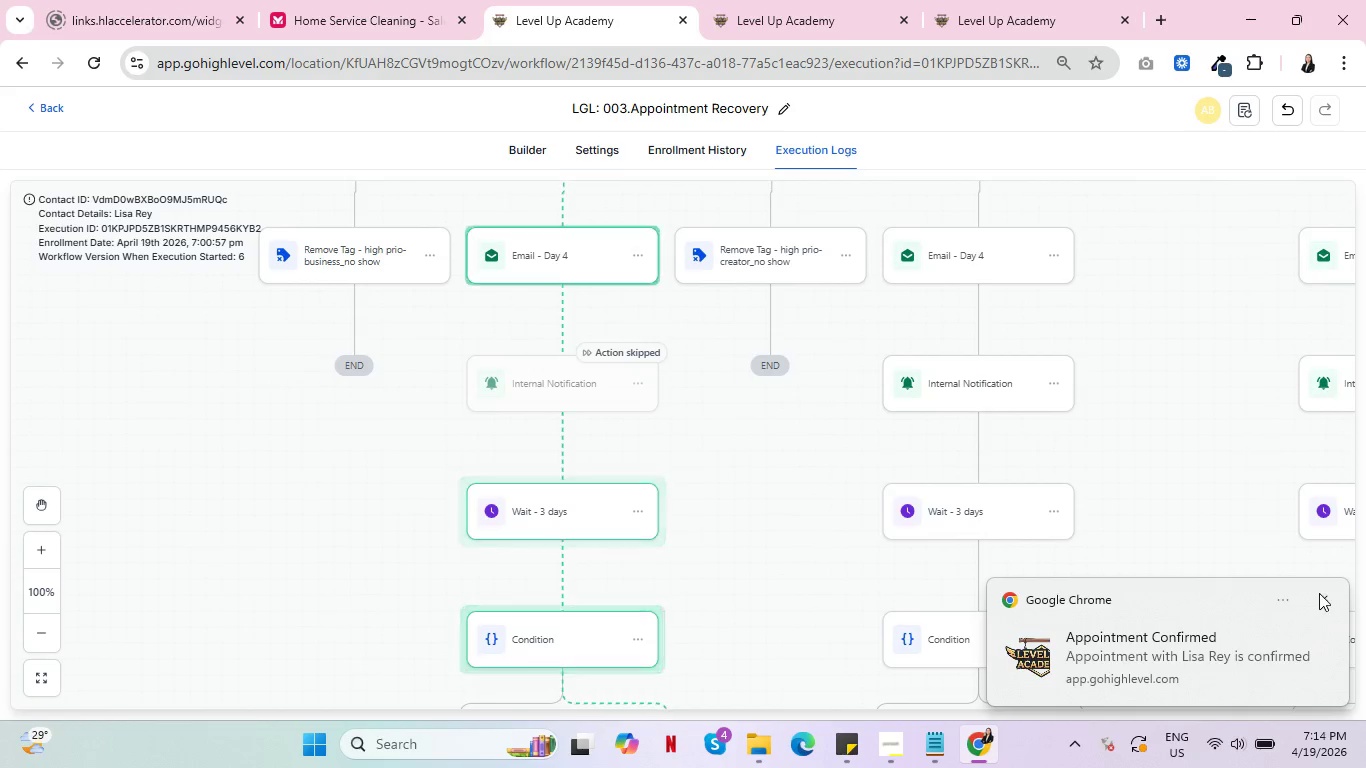 
left_click([1322, 593])
 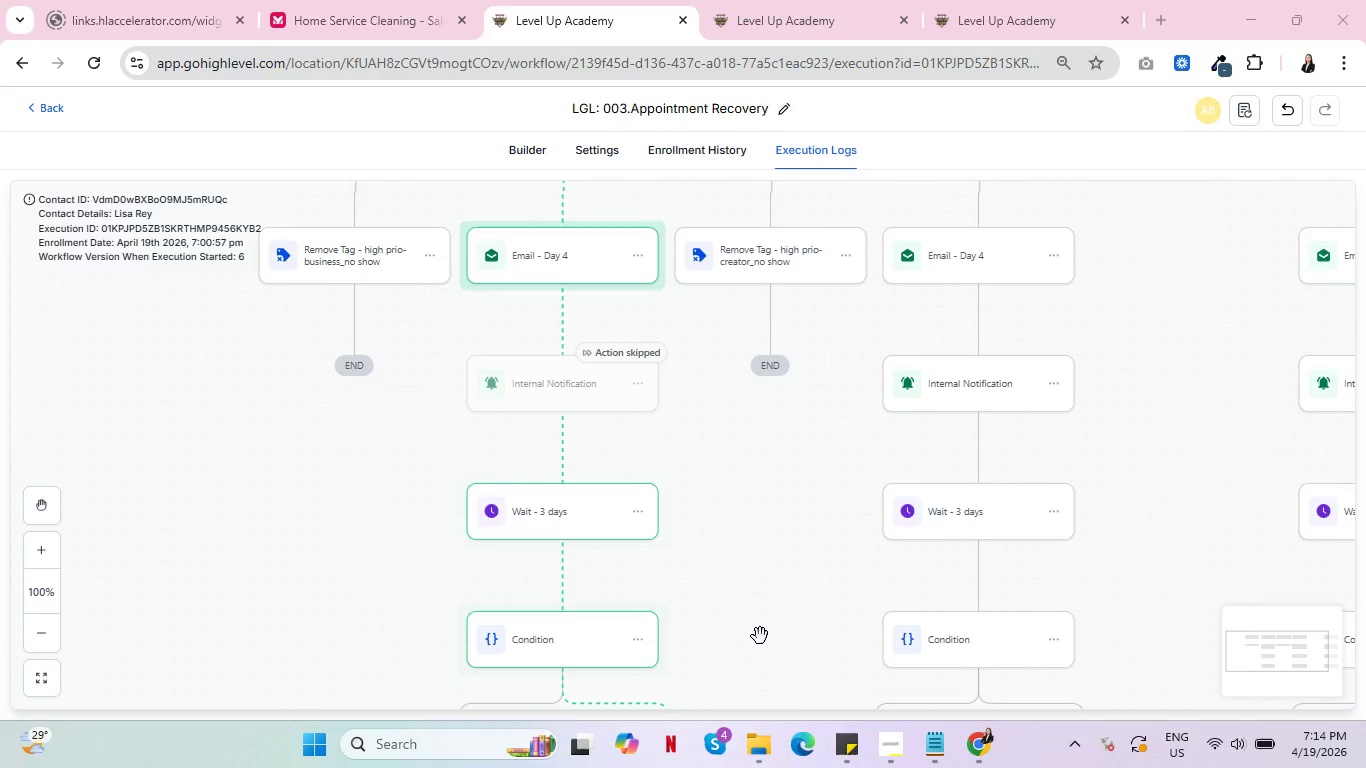 
left_click_drag(start_coordinate=[761, 630], to_coordinate=[713, 483])
 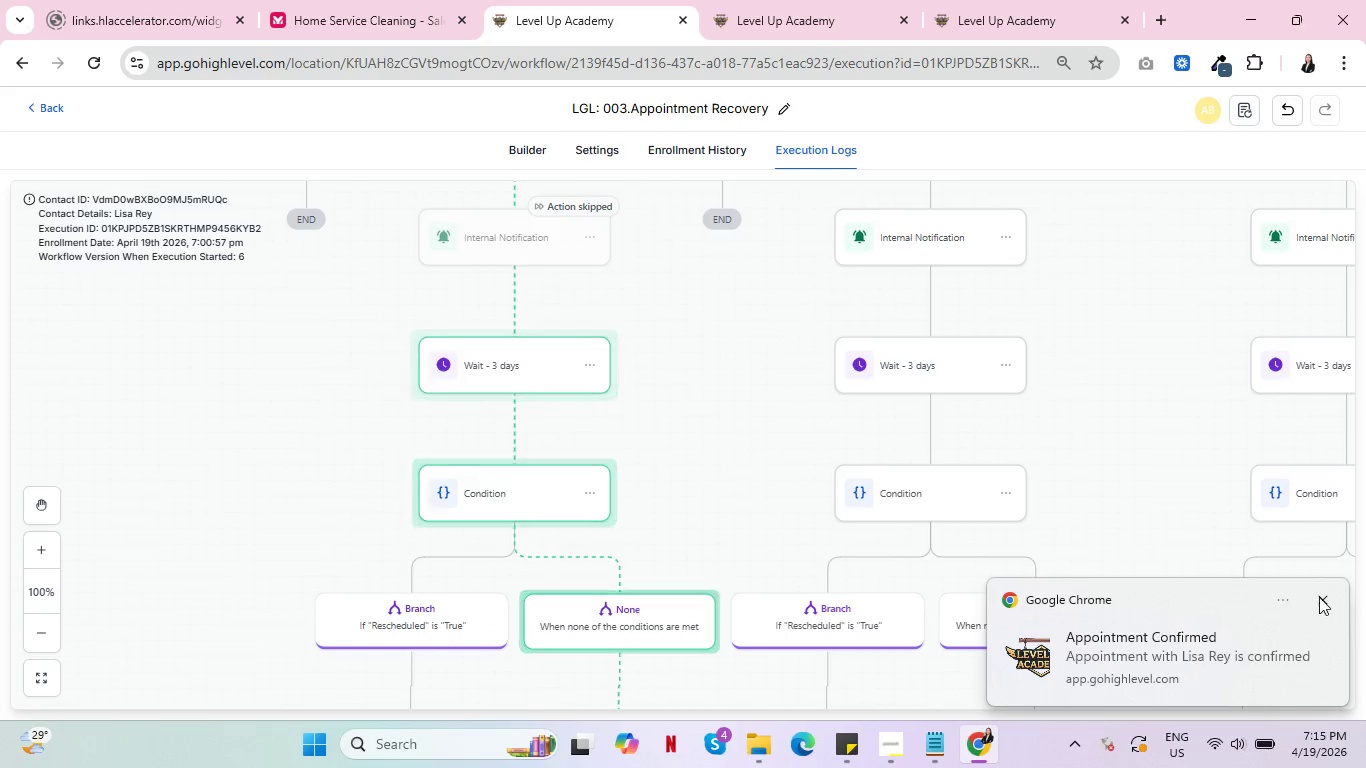 
left_click([1319, 596])
 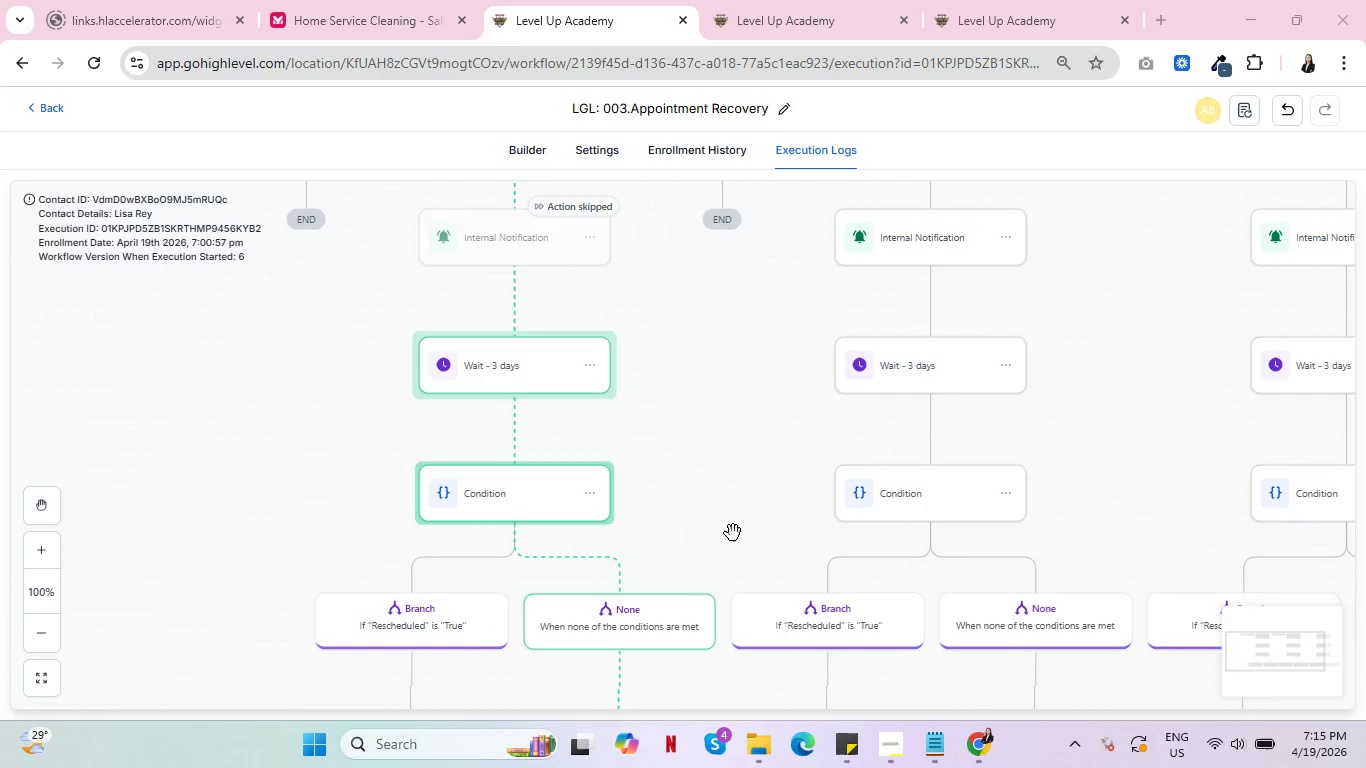 
left_click_drag(start_coordinate=[724, 538], to_coordinate=[739, 399])
 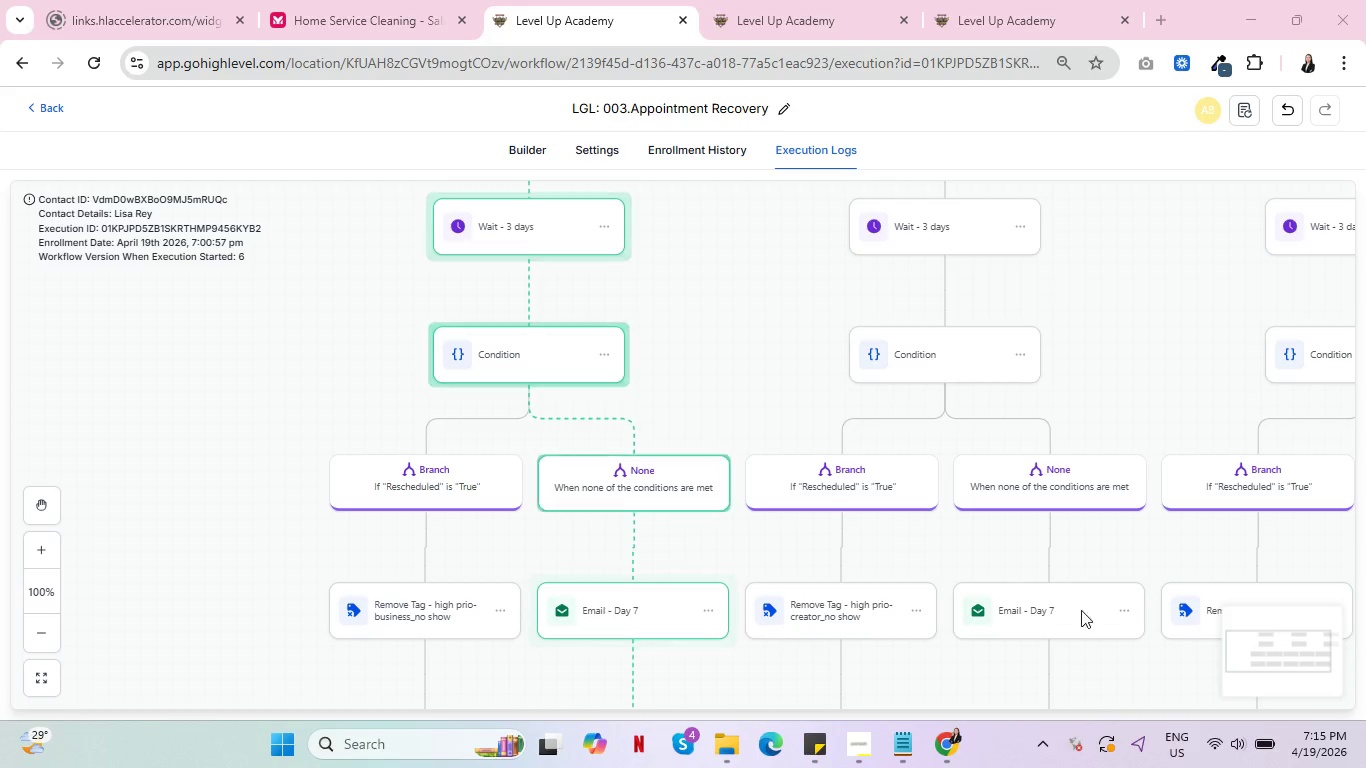 
left_click_drag(start_coordinate=[263, 648], to_coordinate=[284, 481])
 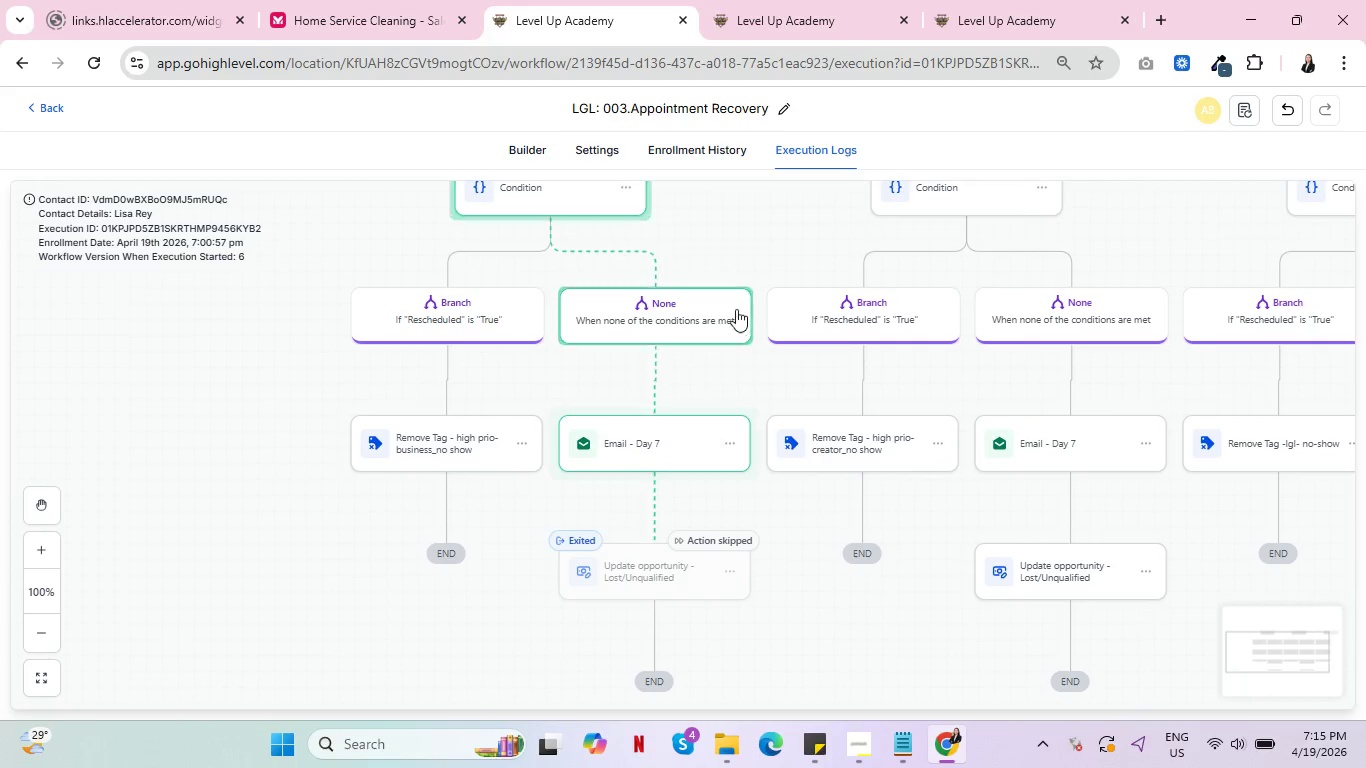 
left_click_drag(start_coordinate=[767, 250], to_coordinate=[778, 667])
 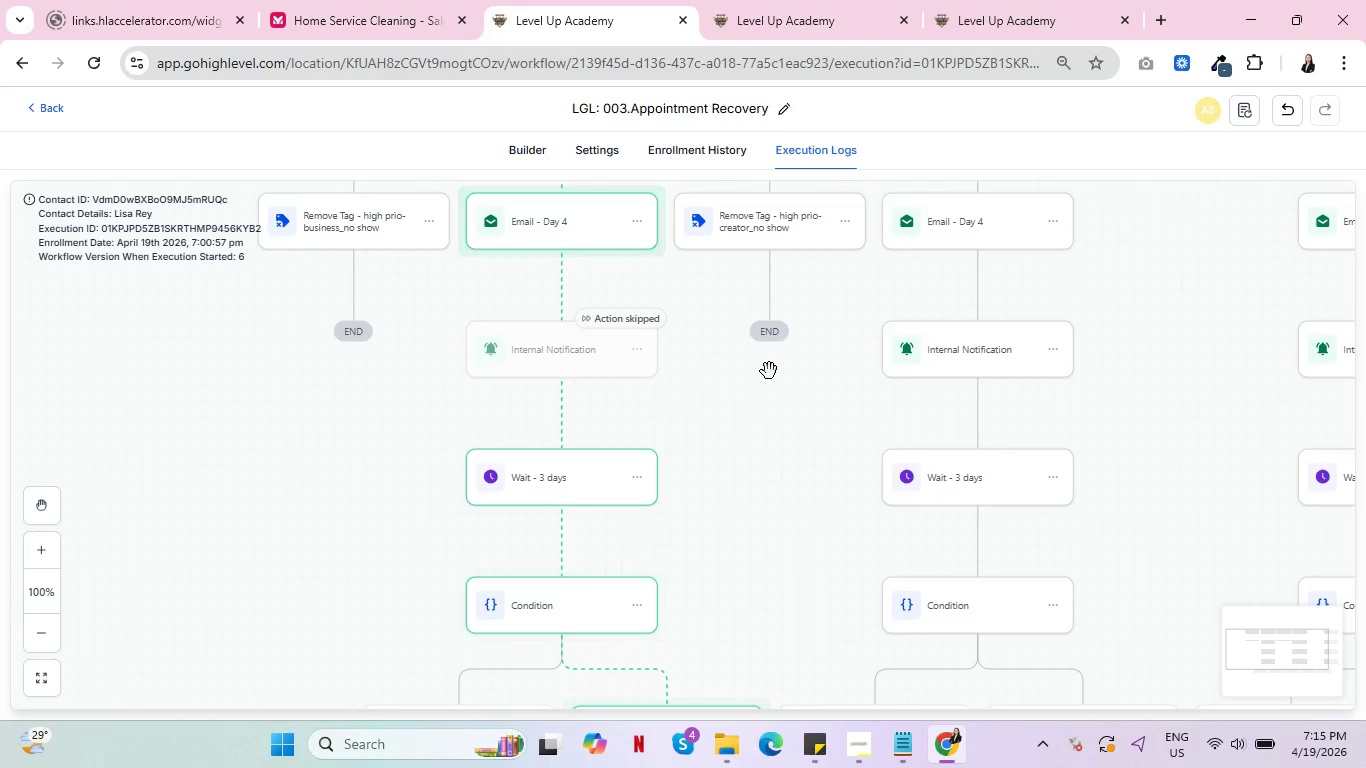 
left_click_drag(start_coordinate=[769, 371], to_coordinate=[760, 652])
 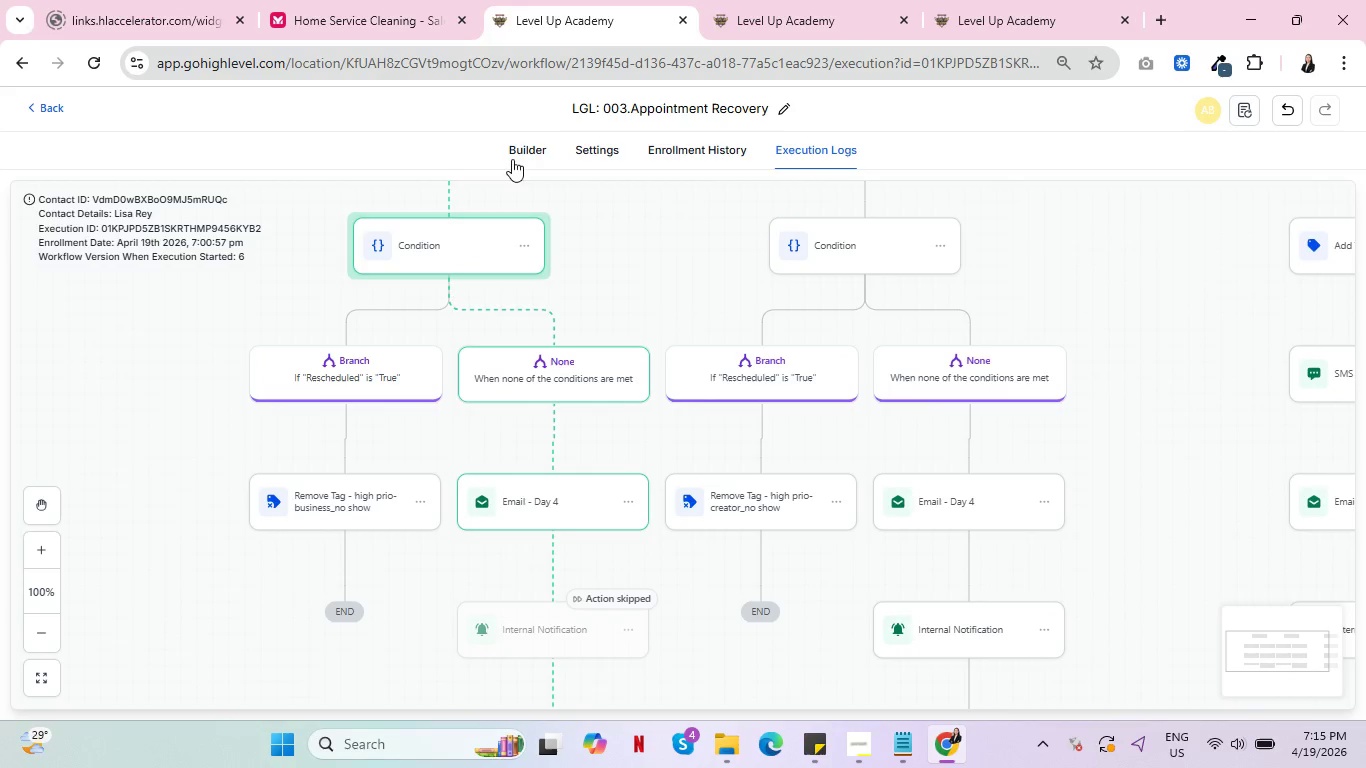 
left_click([527, 147])
 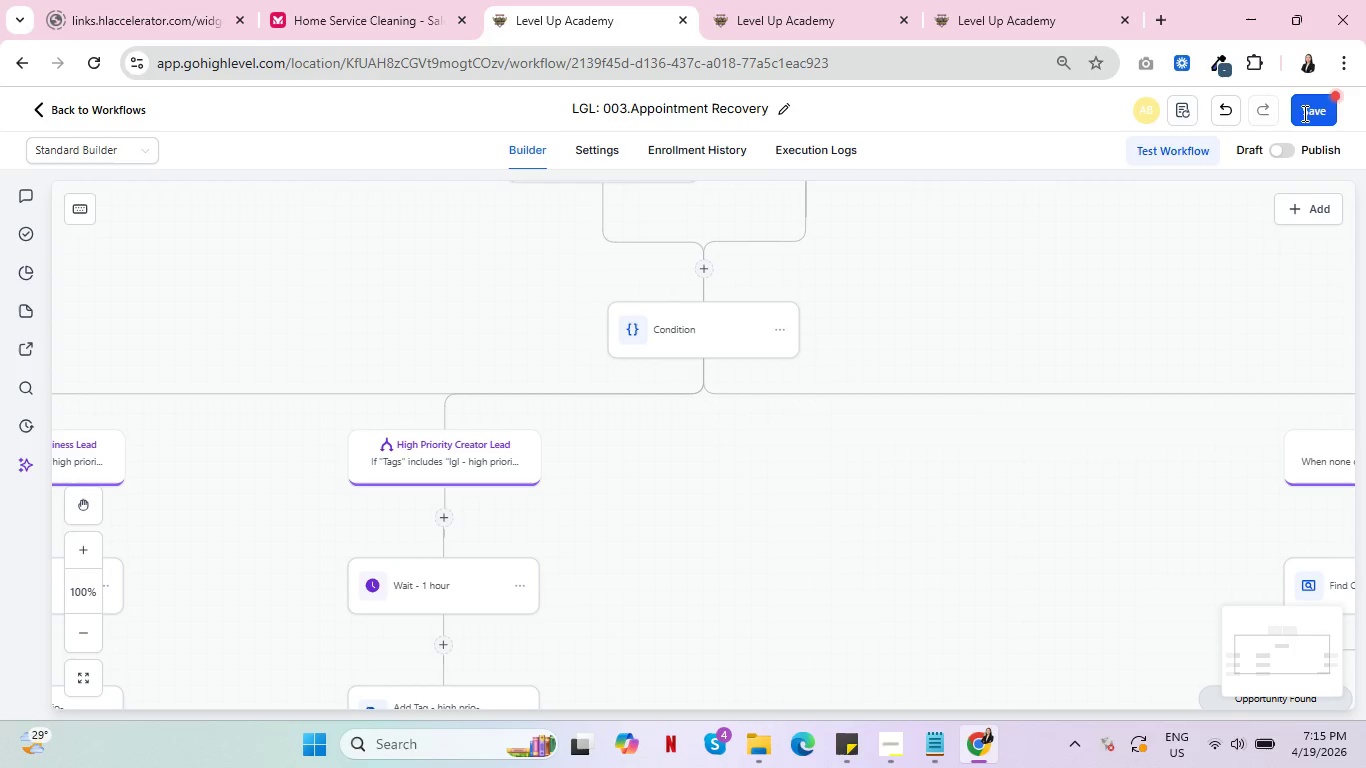 
wait(7.31)
 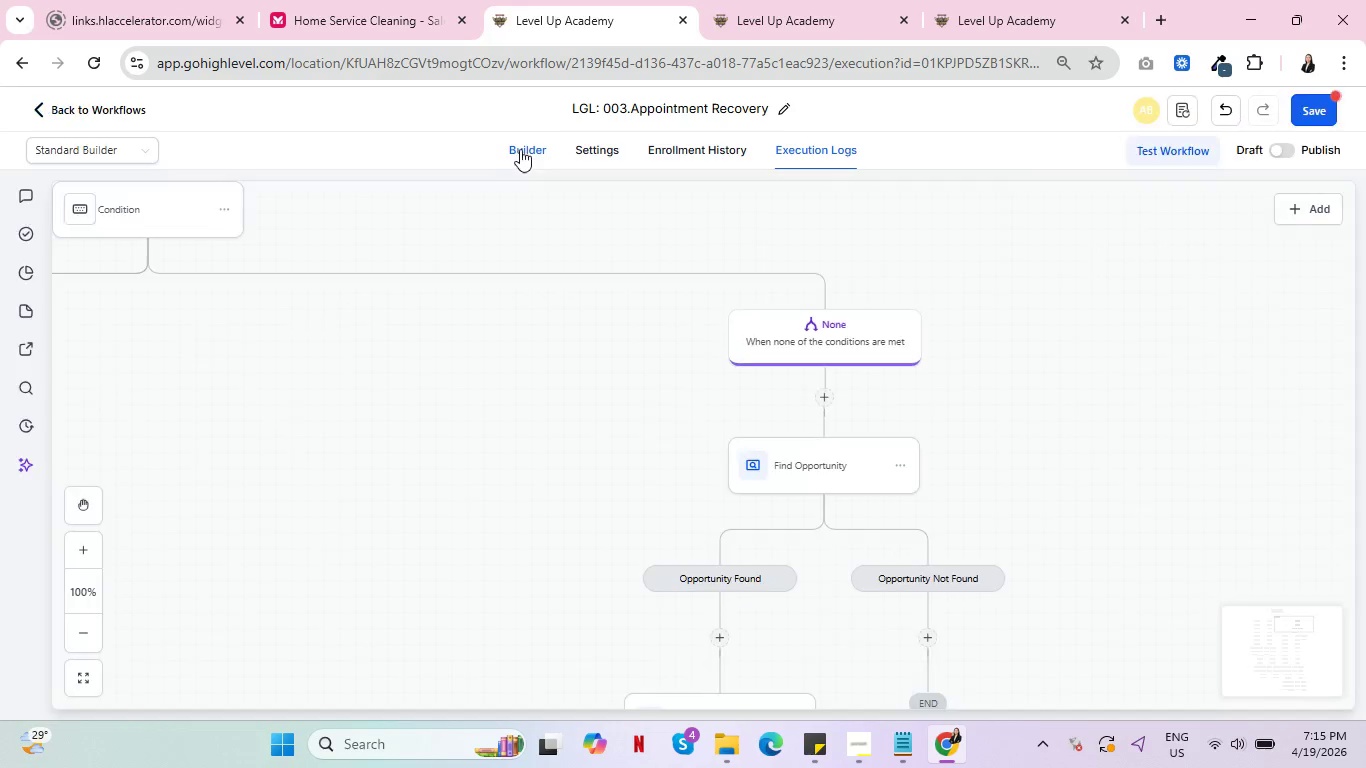 
left_click([1169, 148])
 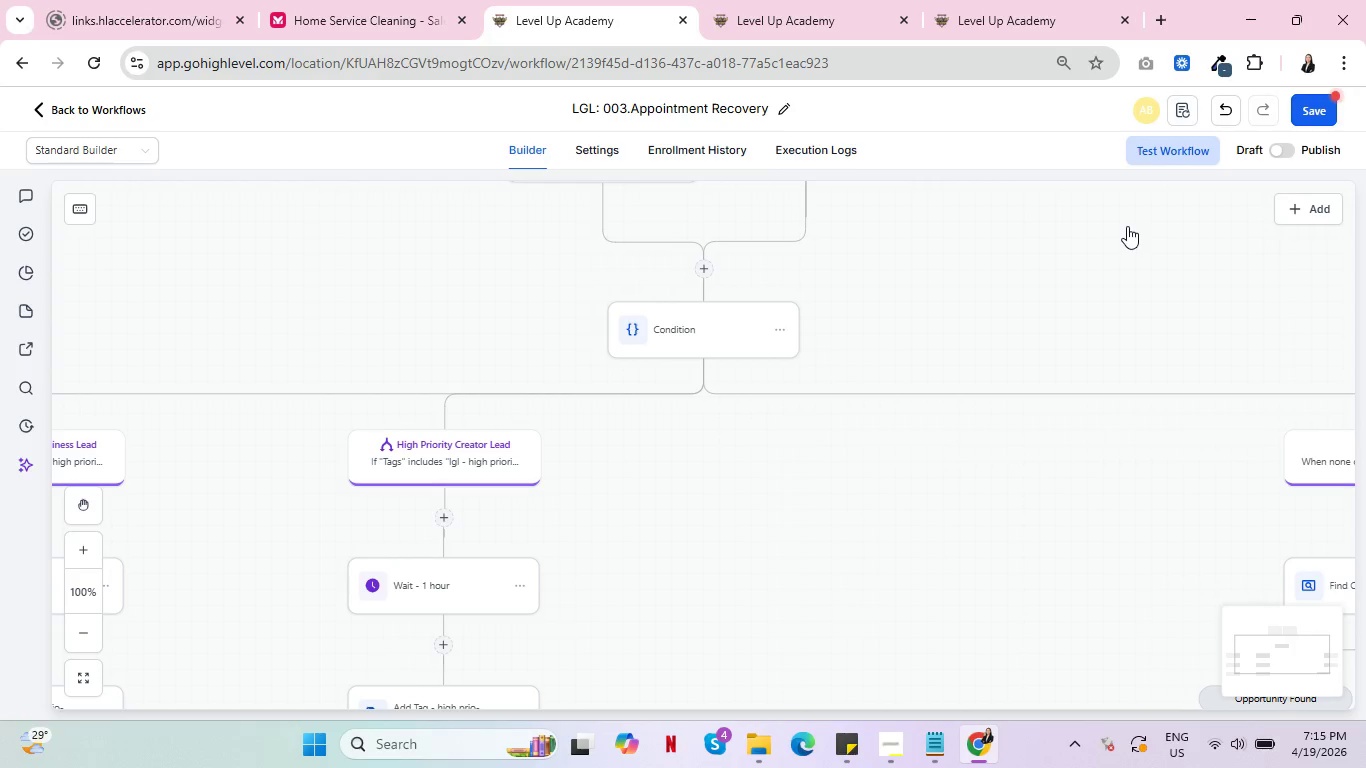 
left_click([972, 0])
 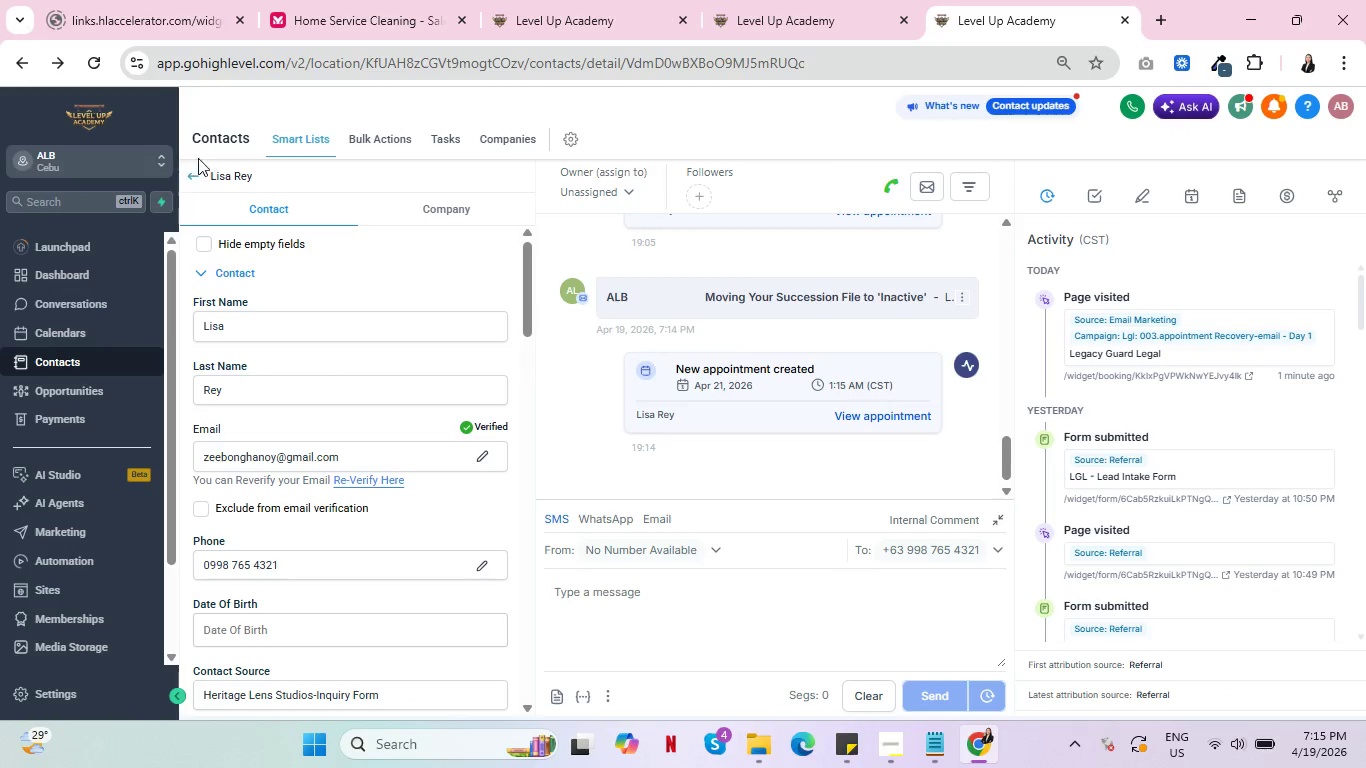 
left_click([189, 178])
 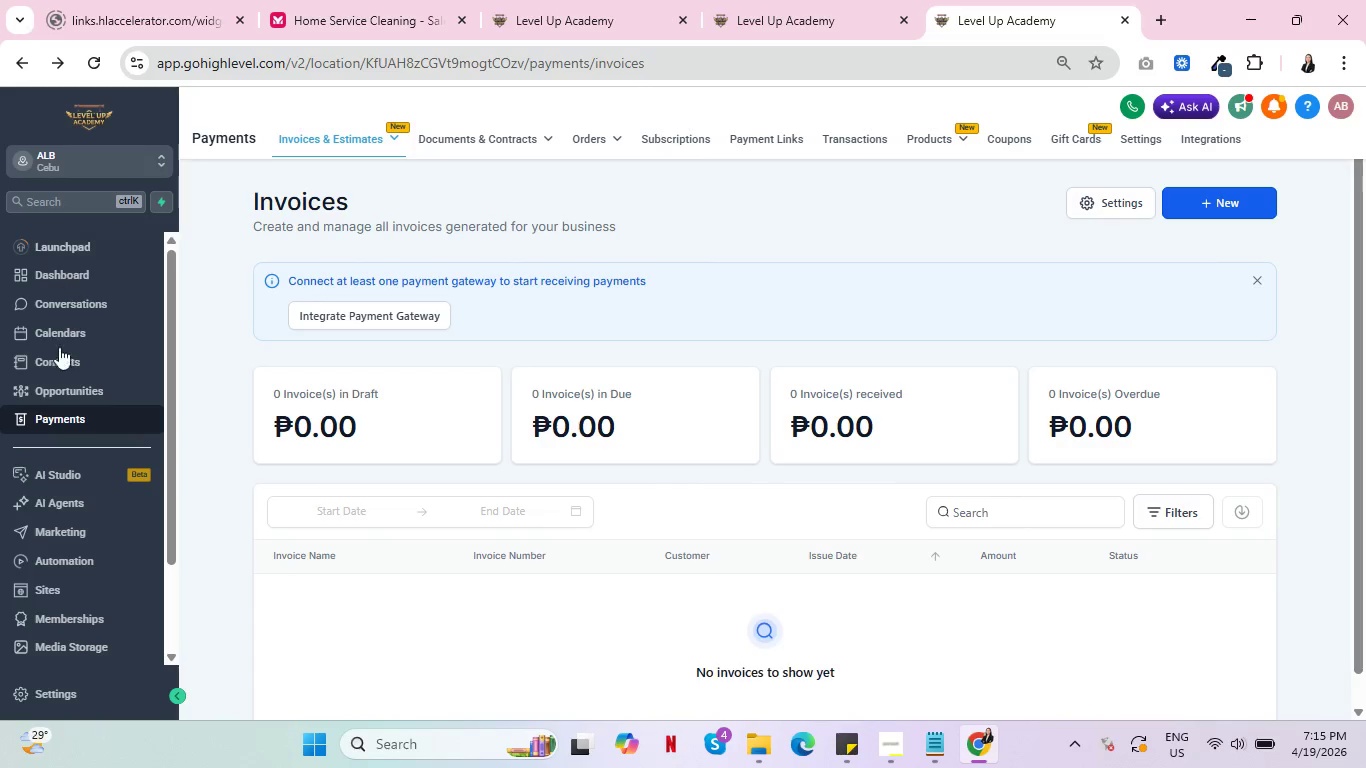 
left_click([54, 361])
 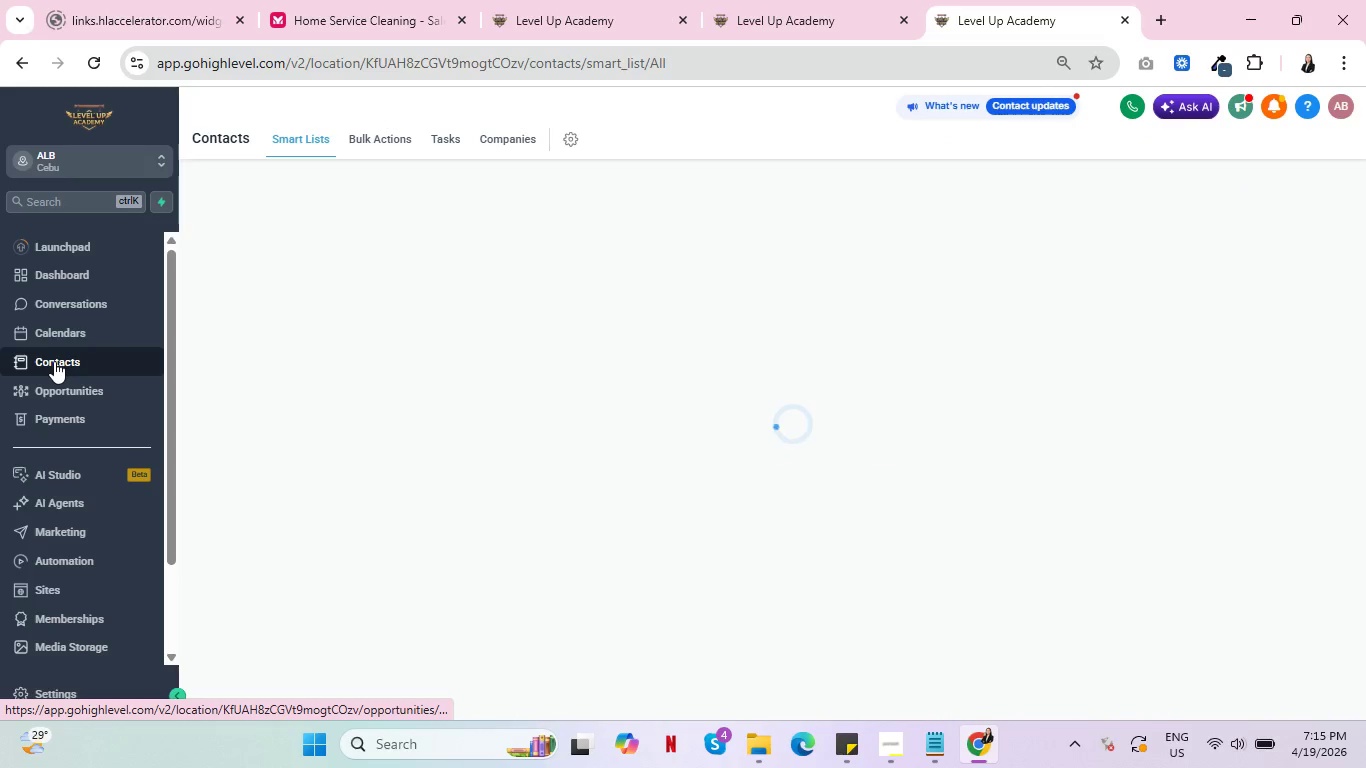 
left_click([65, 390])
 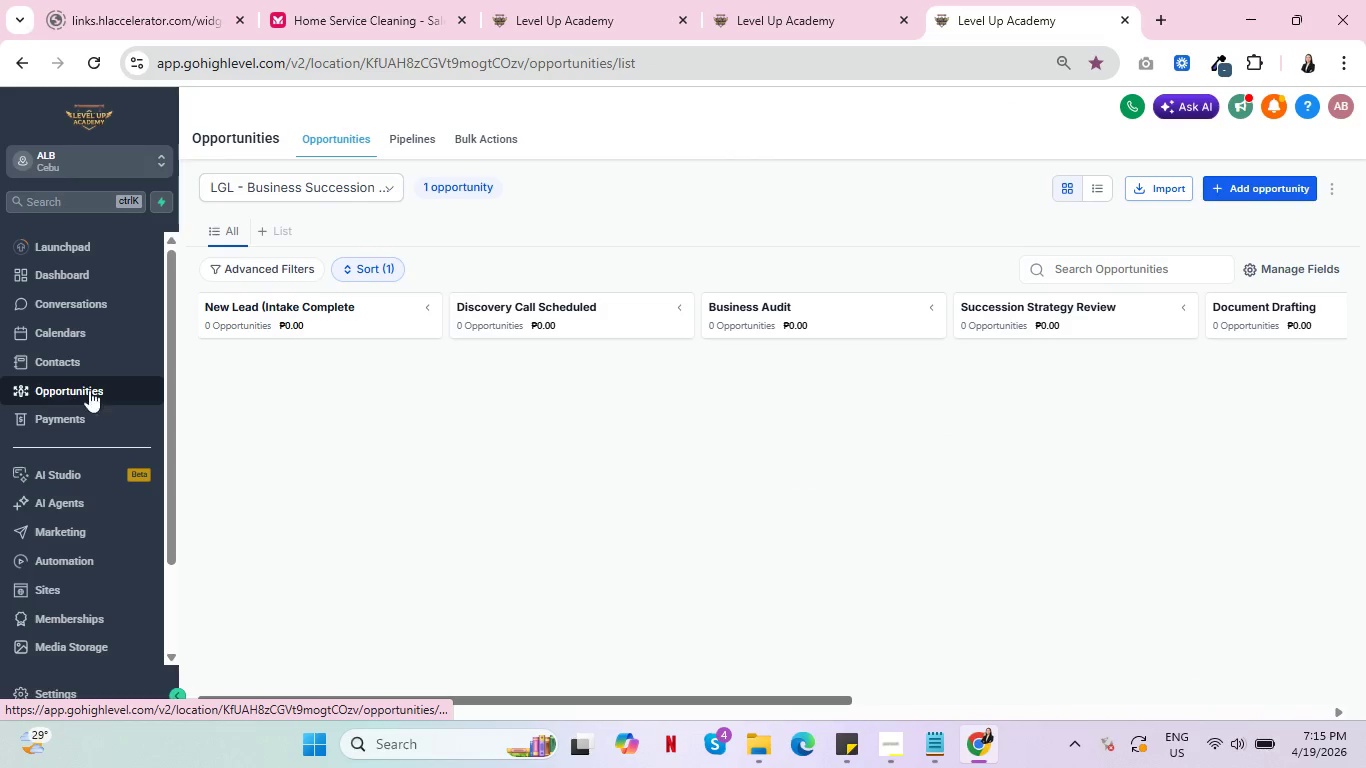 
wait(6.08)
 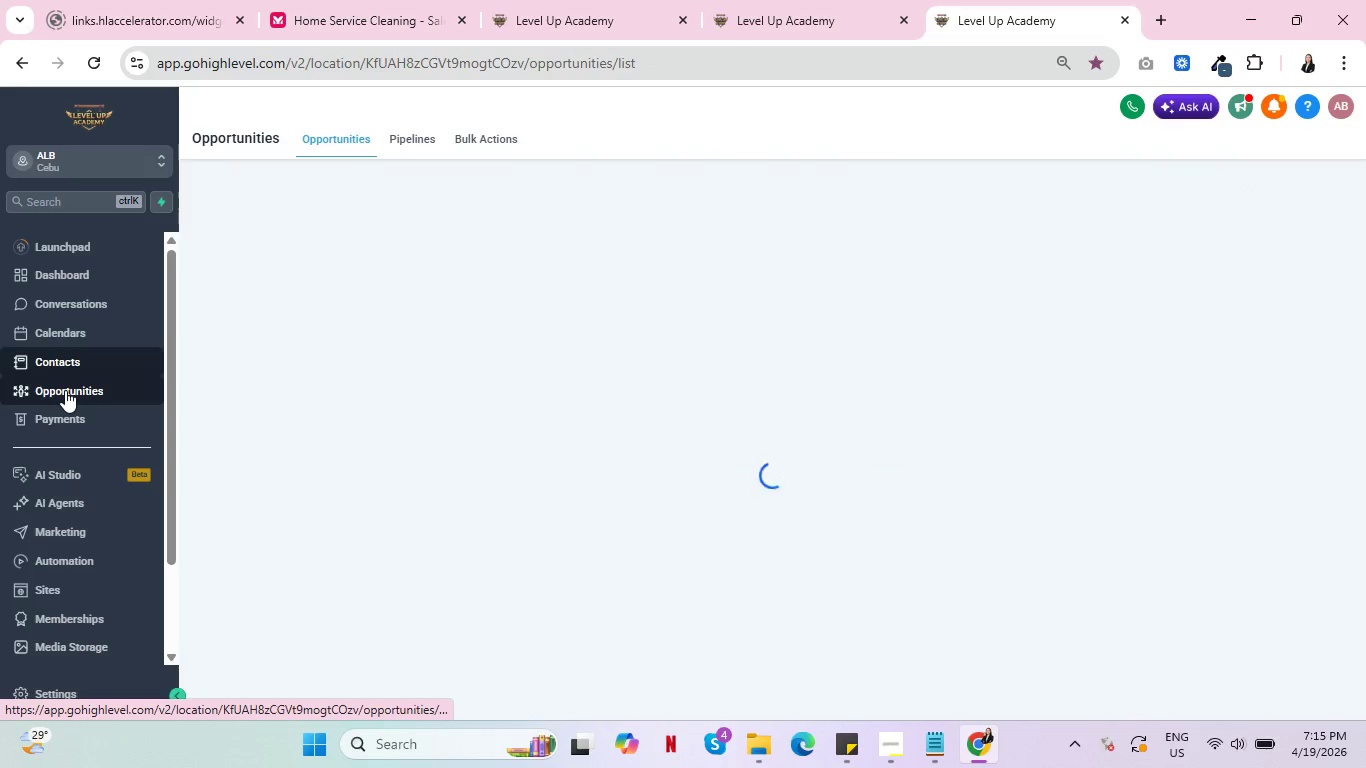 
left_click_drag(start_coordinate=[596, 701], to_coordinate=[469, 672])
 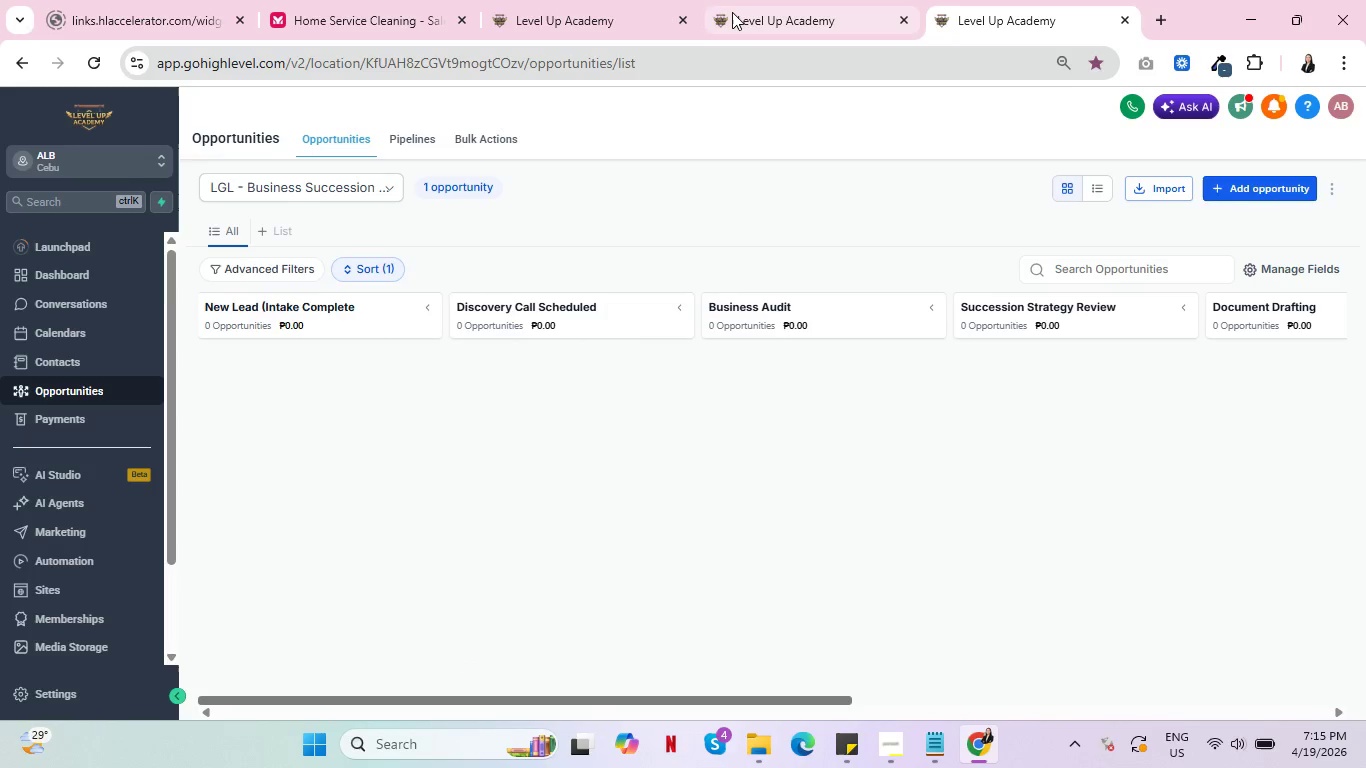 
left_click([732, 12])
 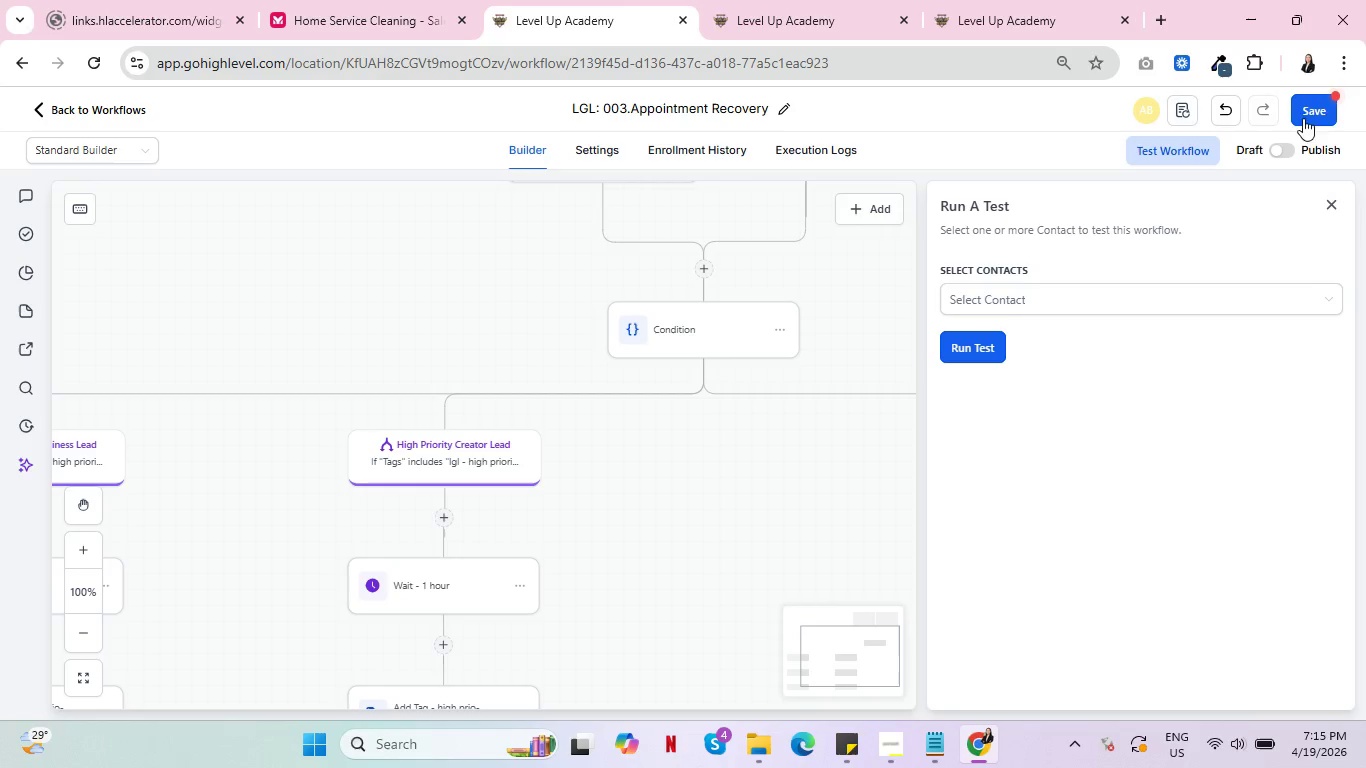 
left_click([1318, 109])
 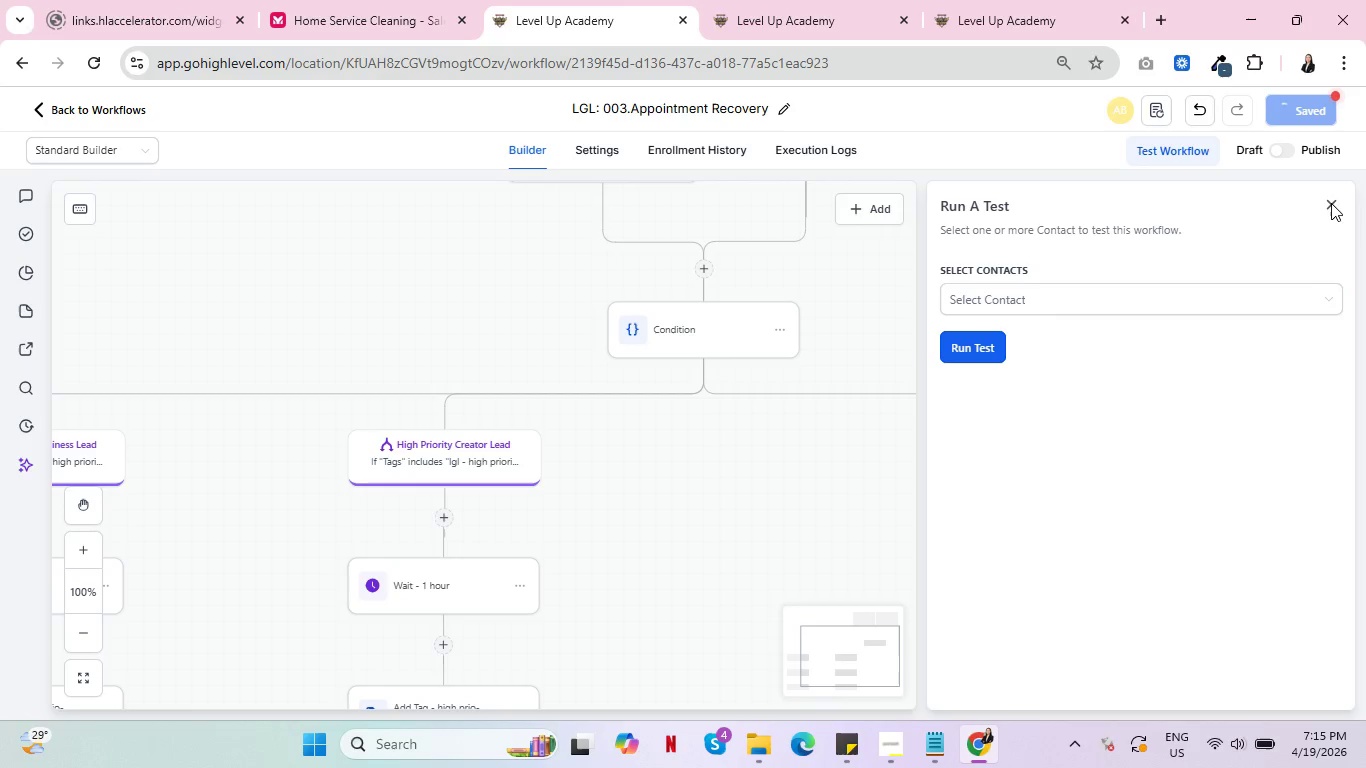 
wait(7.06)
 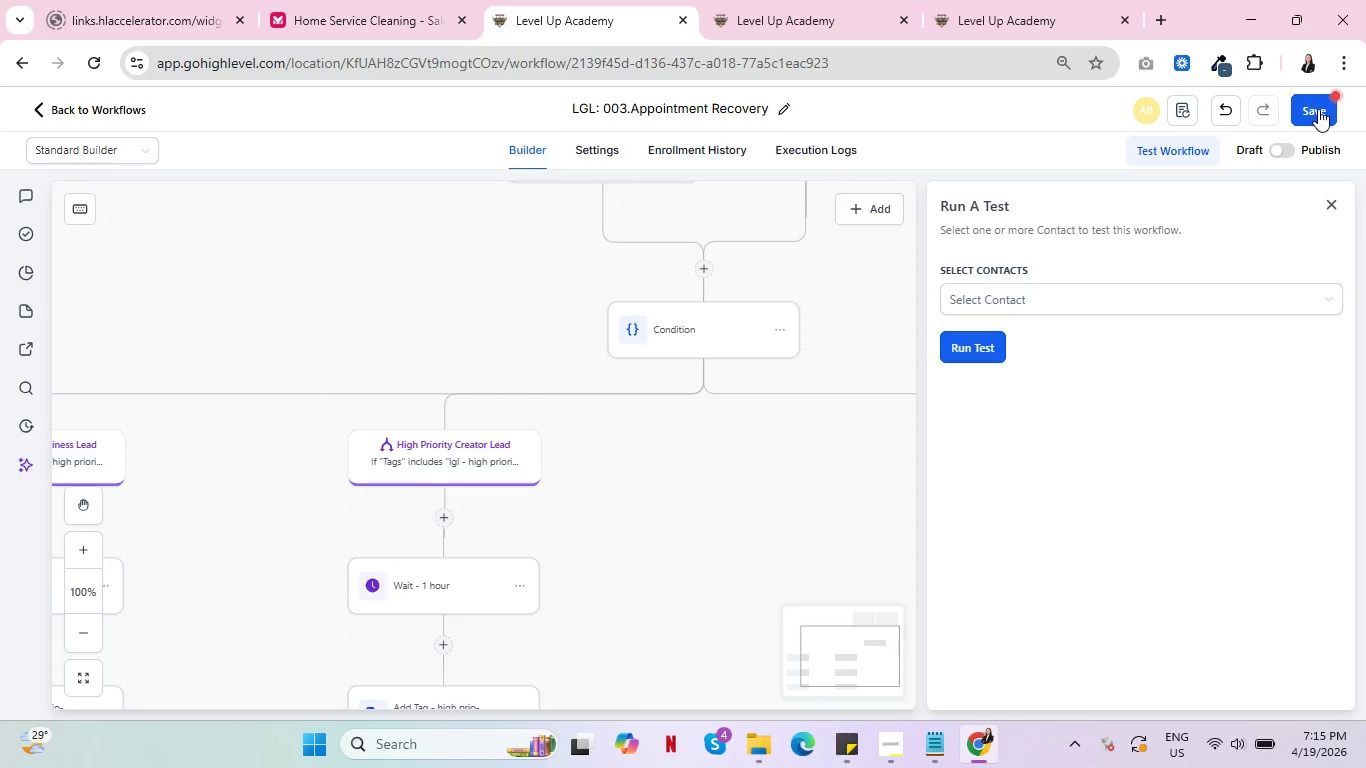 
left_click([1331, 203])
 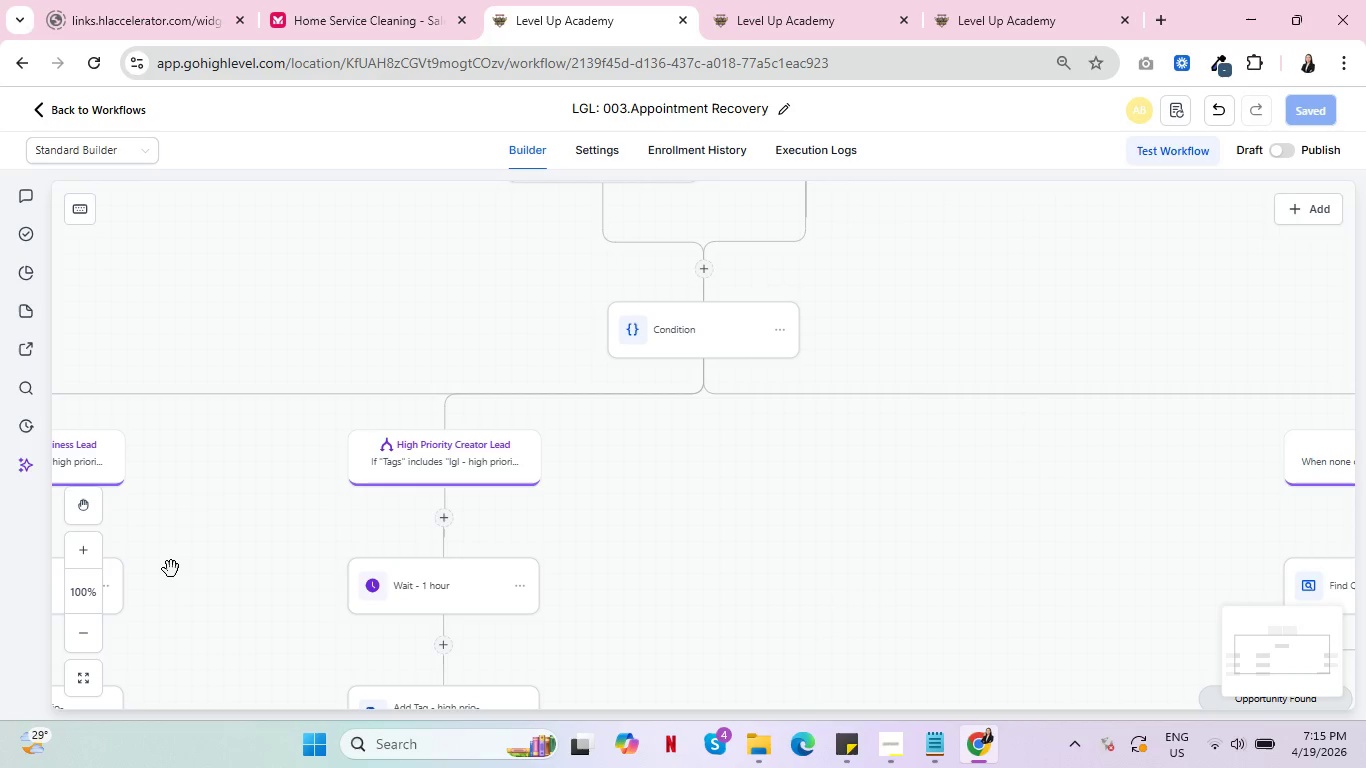 
wait(5.17)
 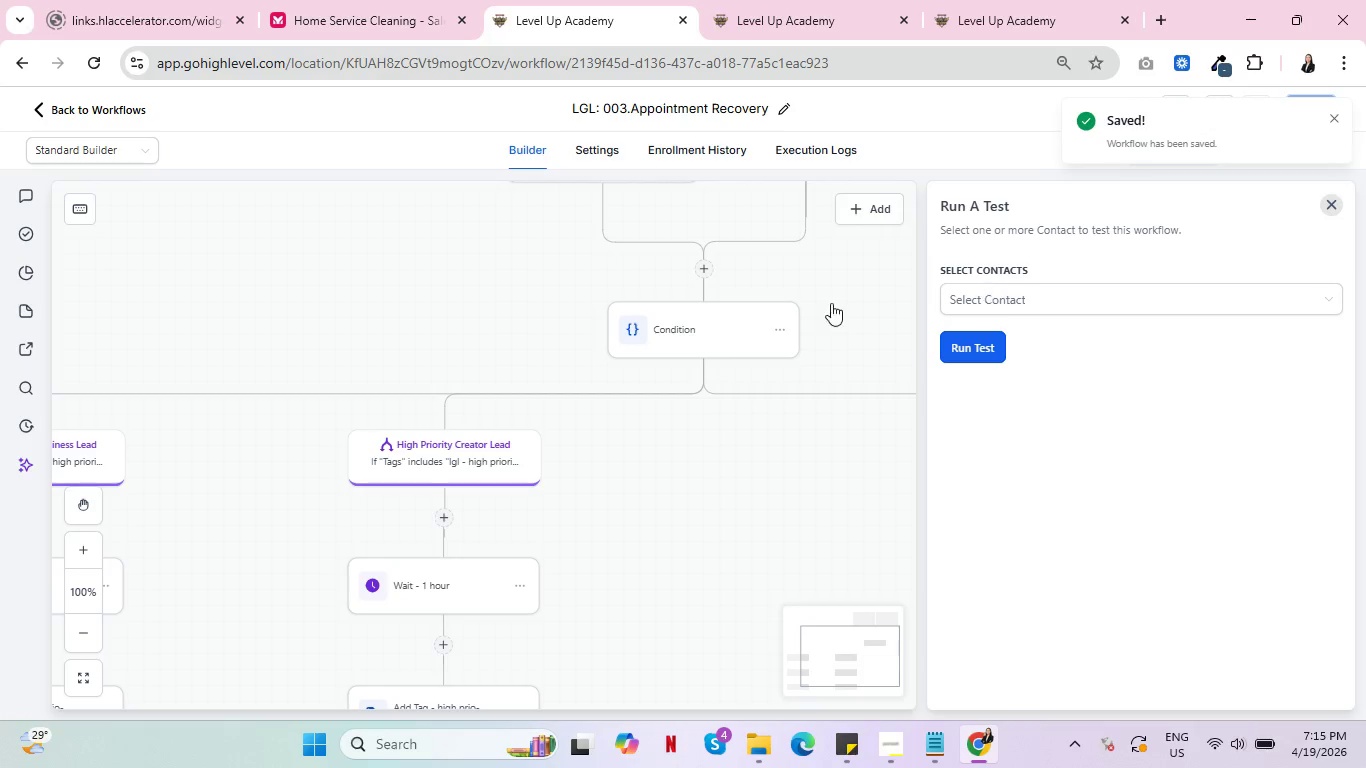 
left_click_drag(start_coordinate=[220, 358], to_coordinate=[698, 476])
 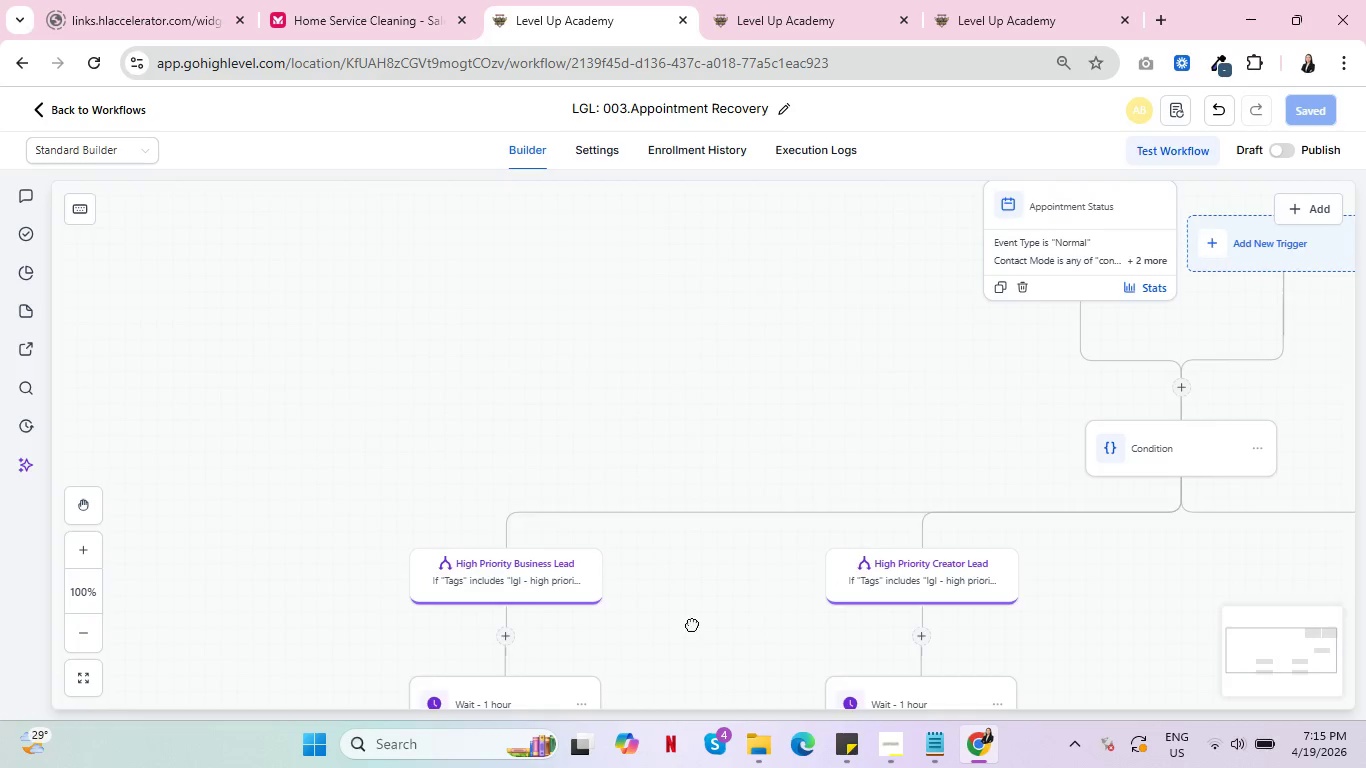 
left_click_drag(start_coordinate=[695, 635], to_coordinate=[684, 401])
 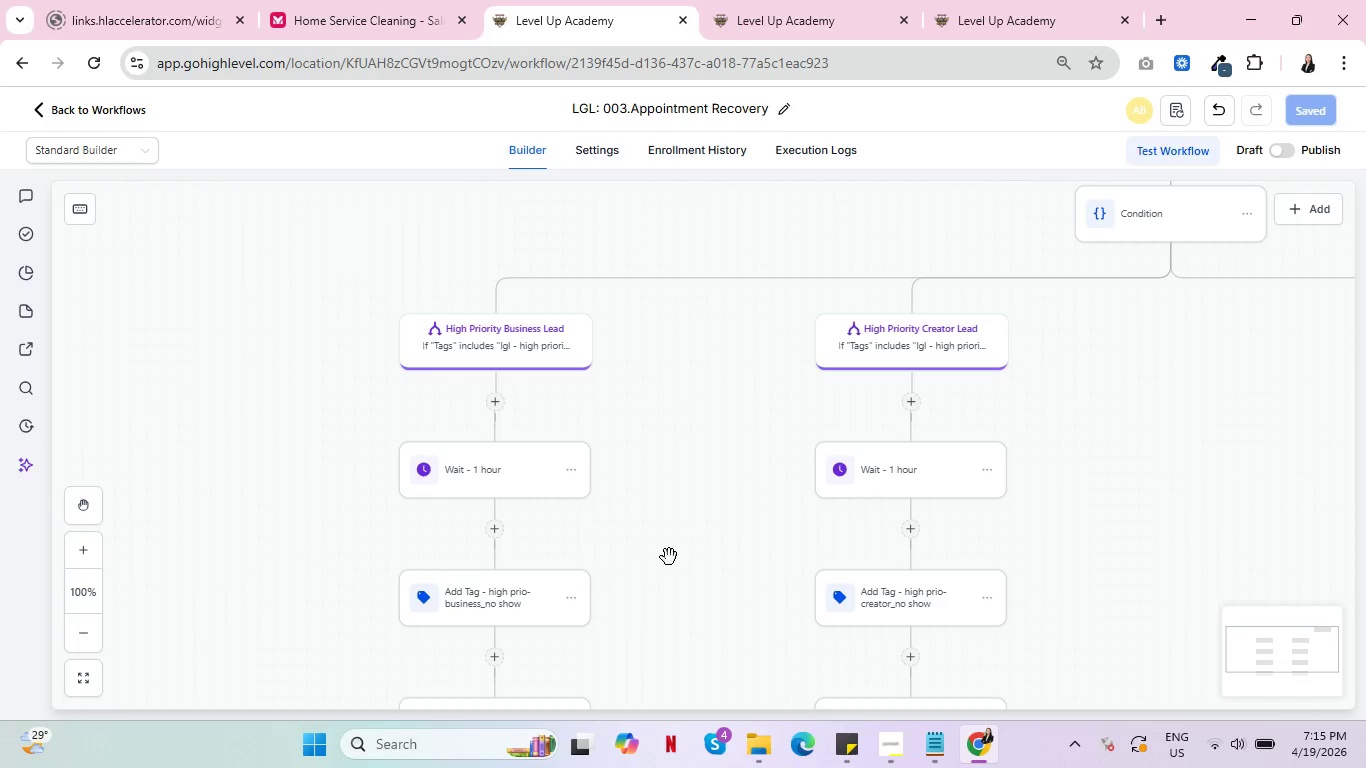 
left_click_drag(start_coordinate=[669, 558], to_coordinate=[666, 349])
 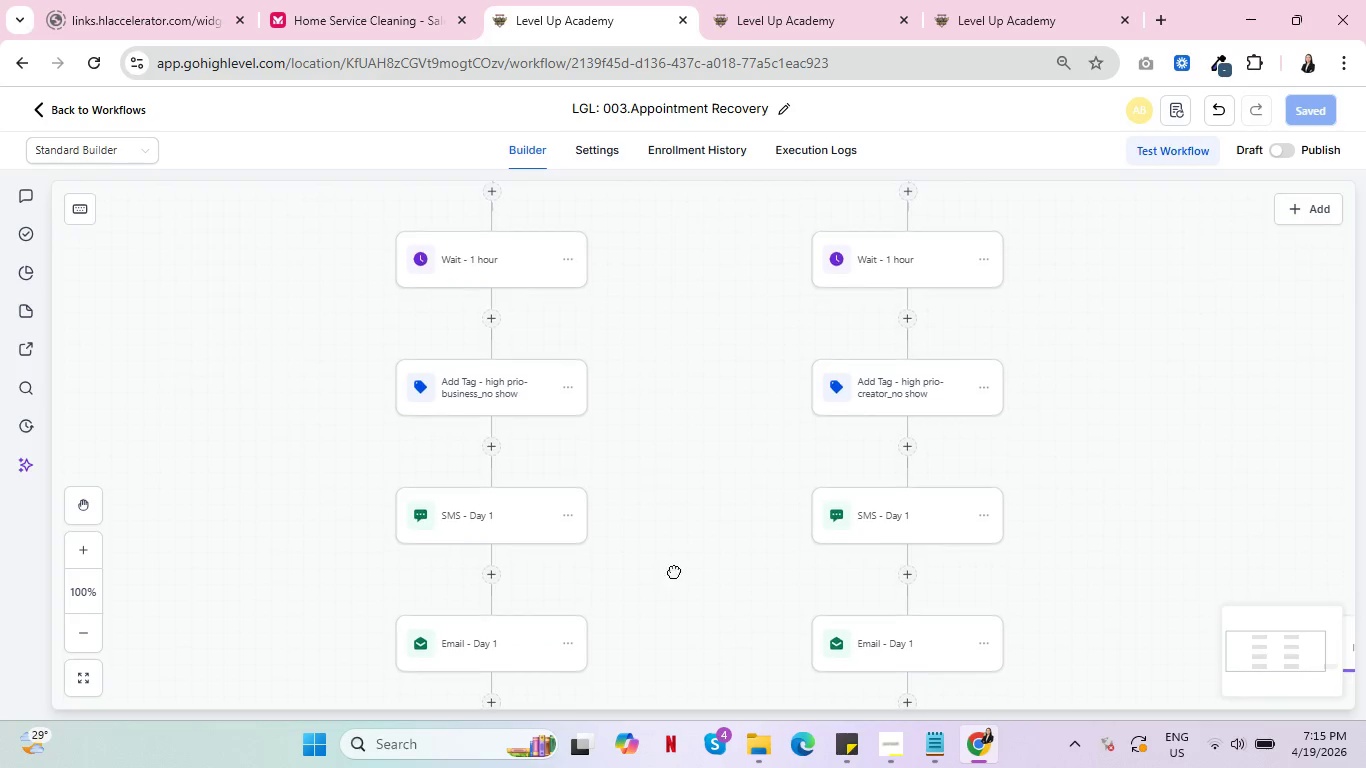 
left_click_drag(start_coordinate=[674, 575], to_coordinate=[674, 394])
 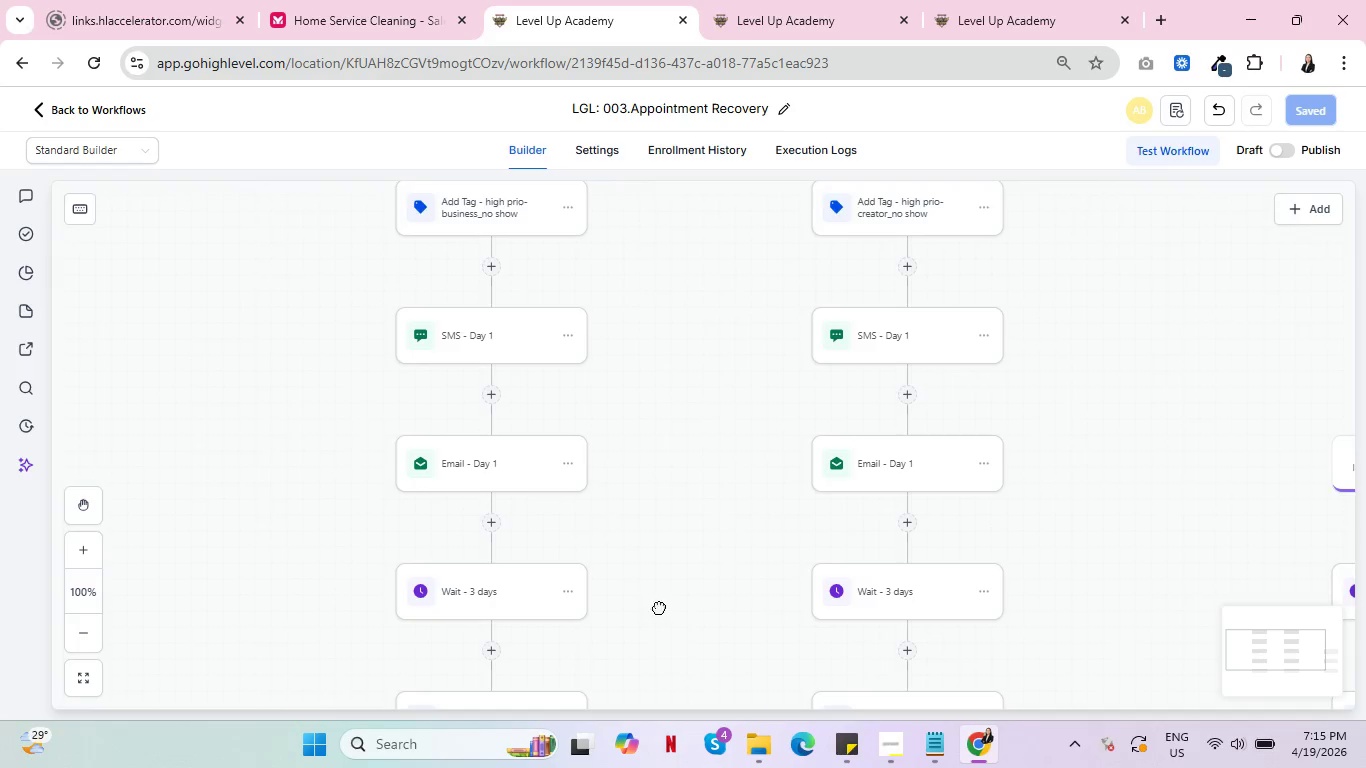 
left_click_drag(start_coordinate=[659, 611], to_coordinate=[665, 401])
 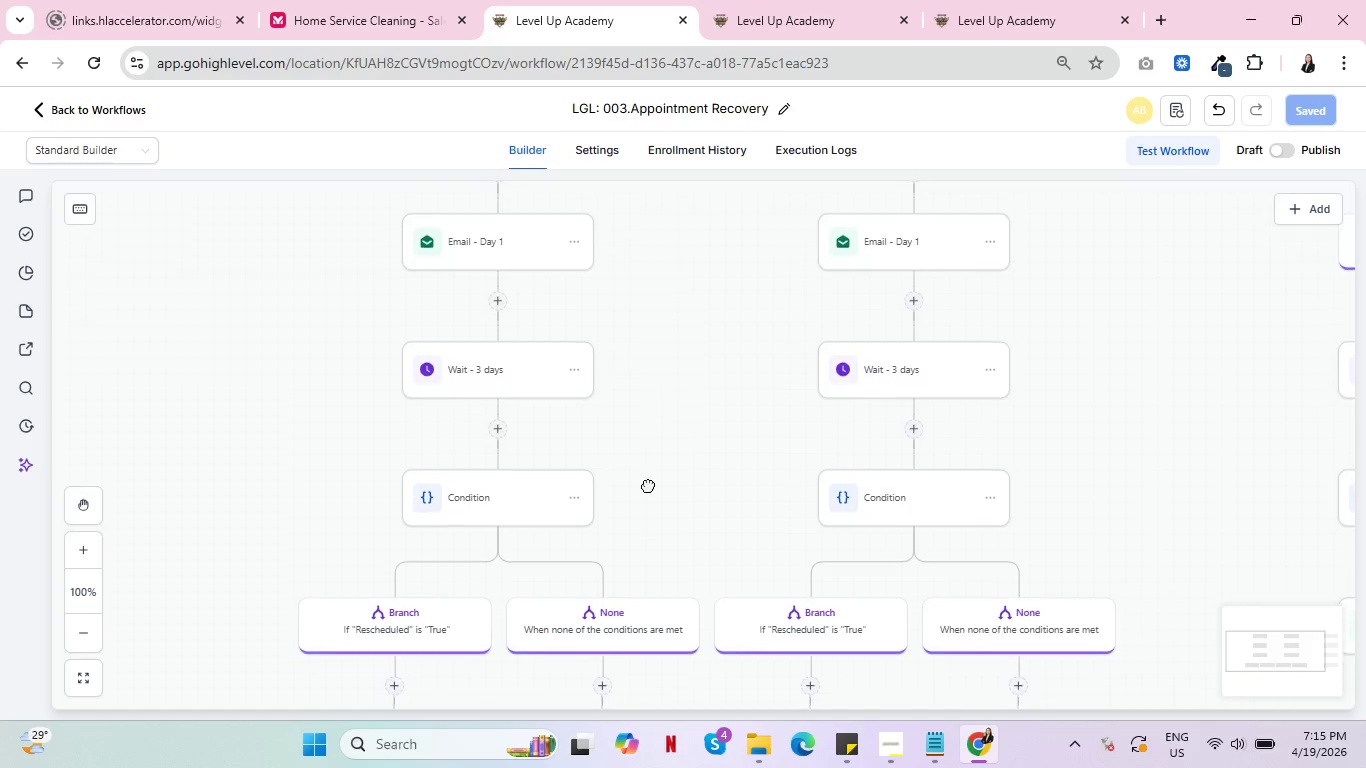 
left_click_drag(start_coordinate=[648, 519], to_coordinate=[650, 394])
 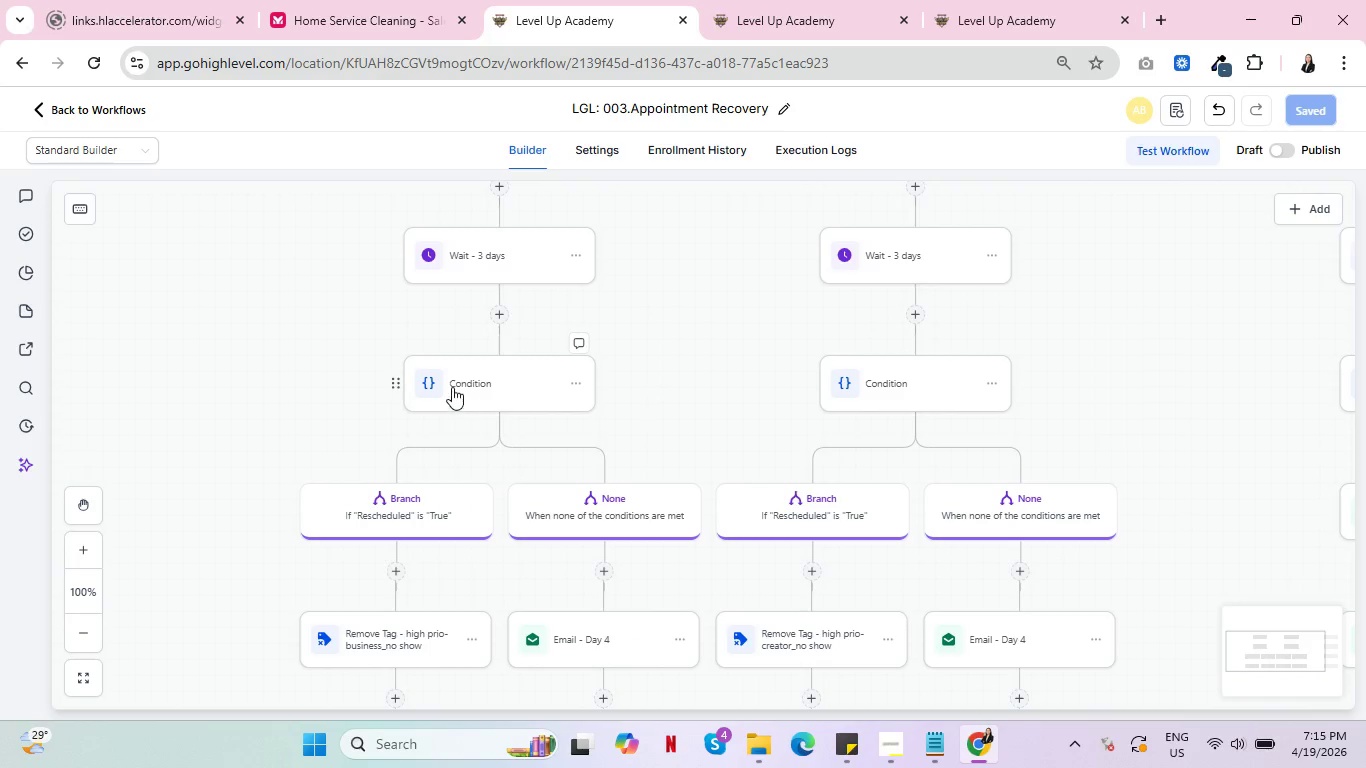 
left_click([452, 387])
 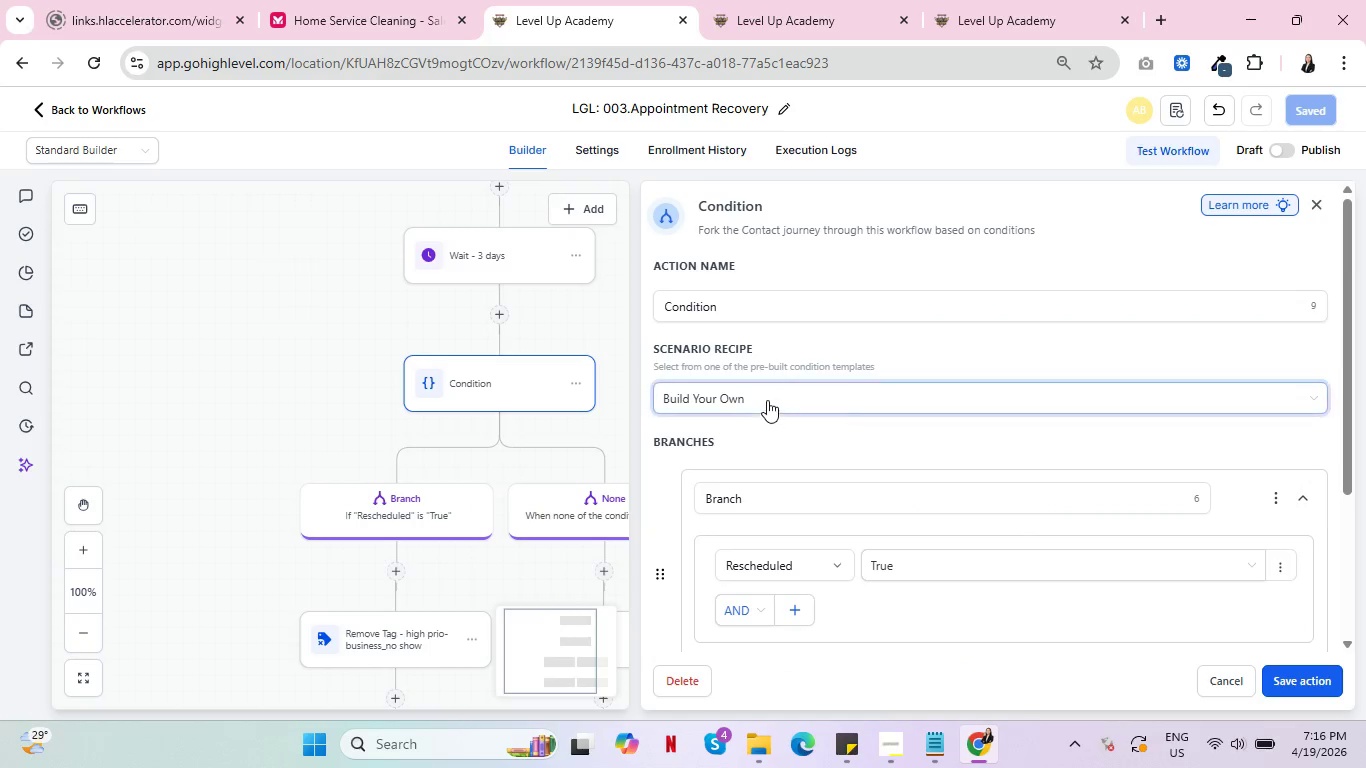 
left_click([1214, 673])
 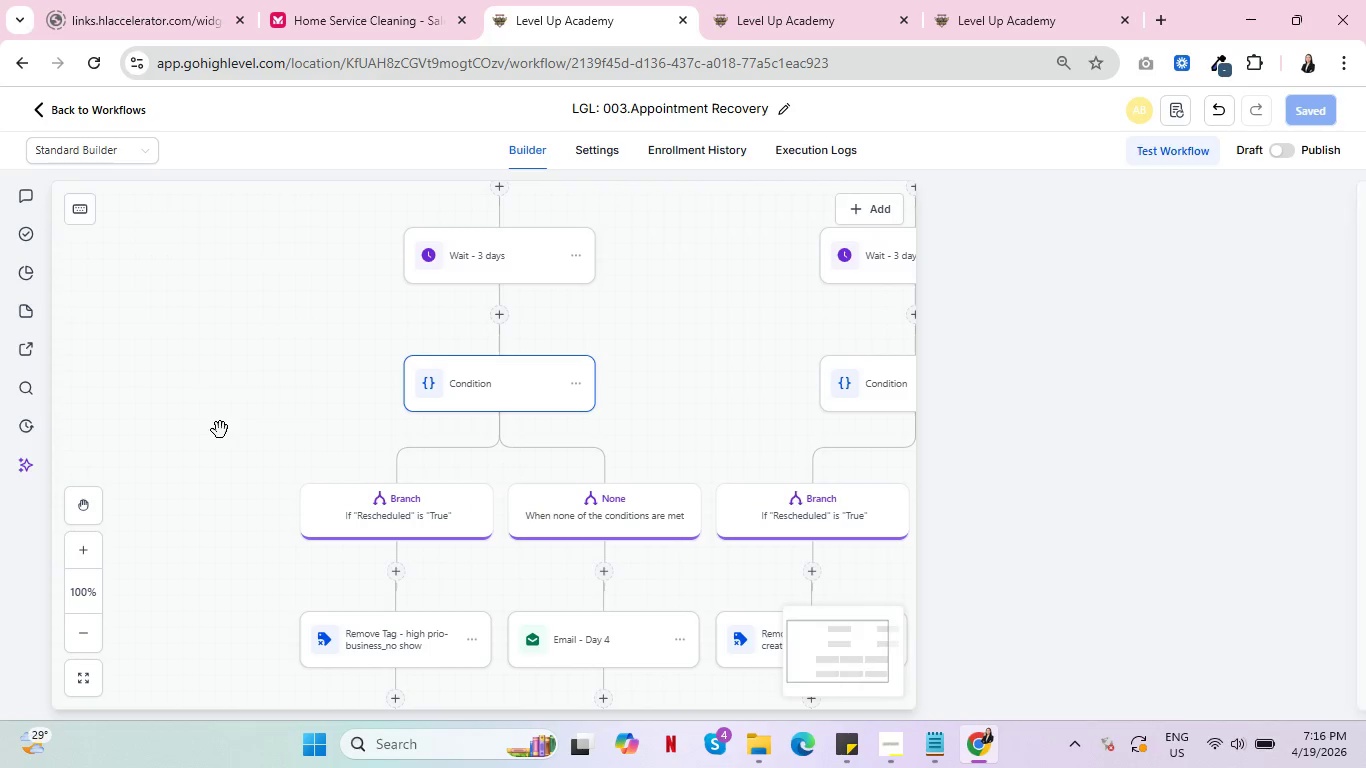 
left_click_drag(start_coordinate=[217, 548], to_coordinate=[217, 296])
 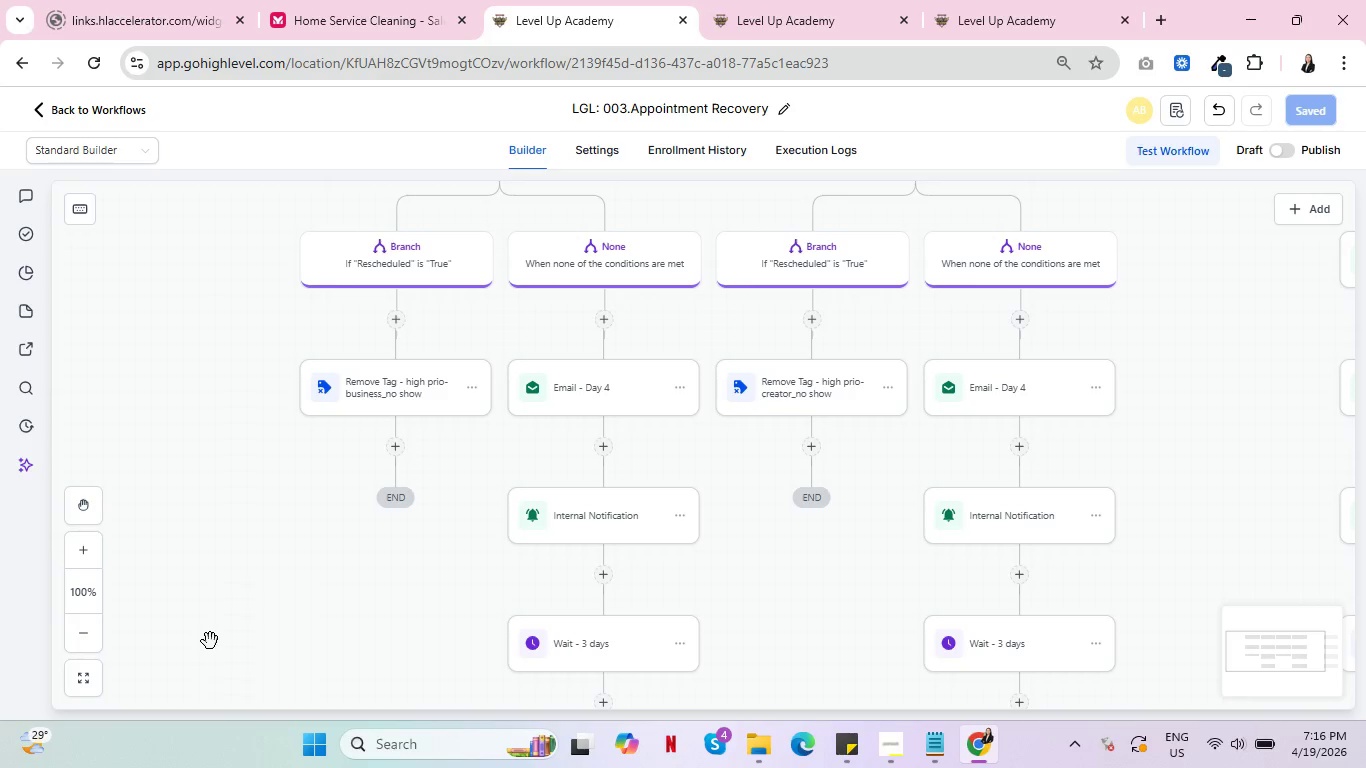 
left_click_drag(start_coordinate=[210, 643], to_coordinate=[289, 350])
 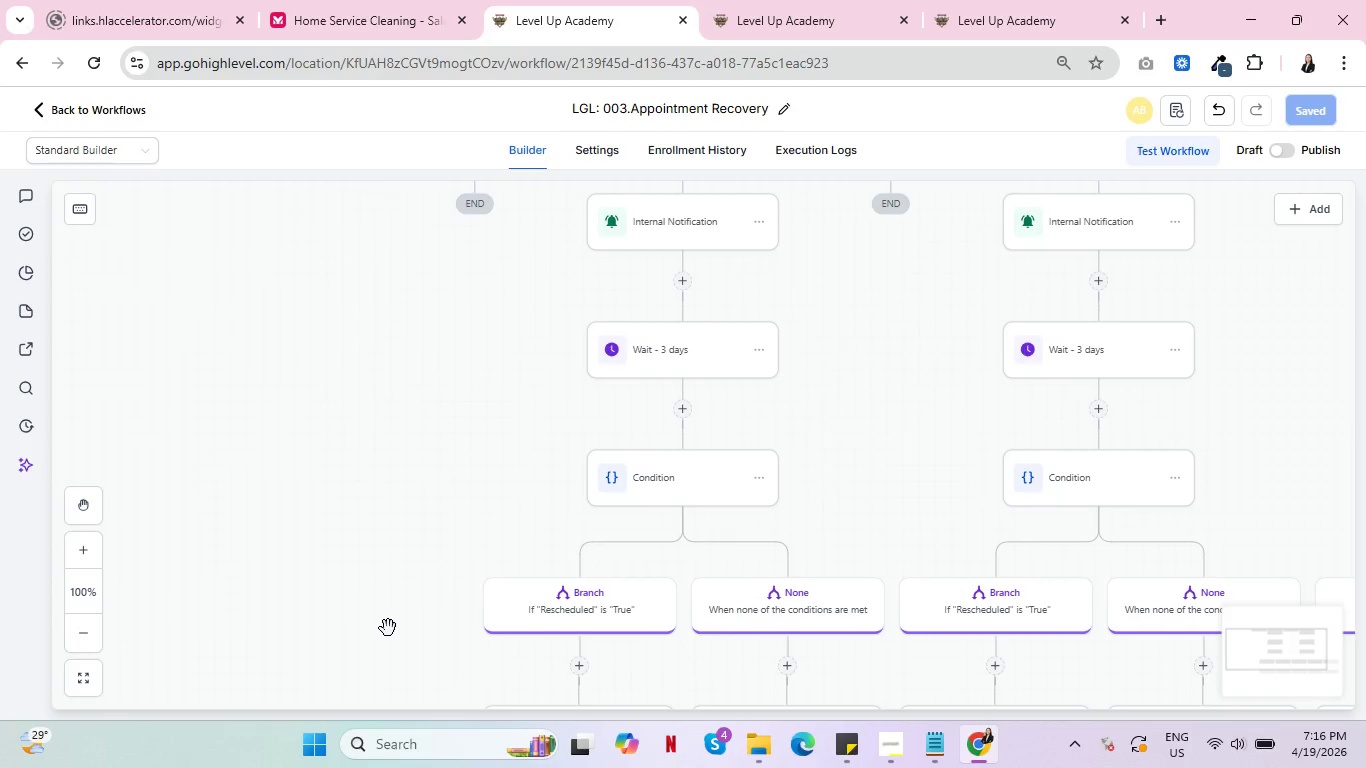 
left_click_drag(start_coordinate=[389, 631], to_coordinate=[323, 403])
 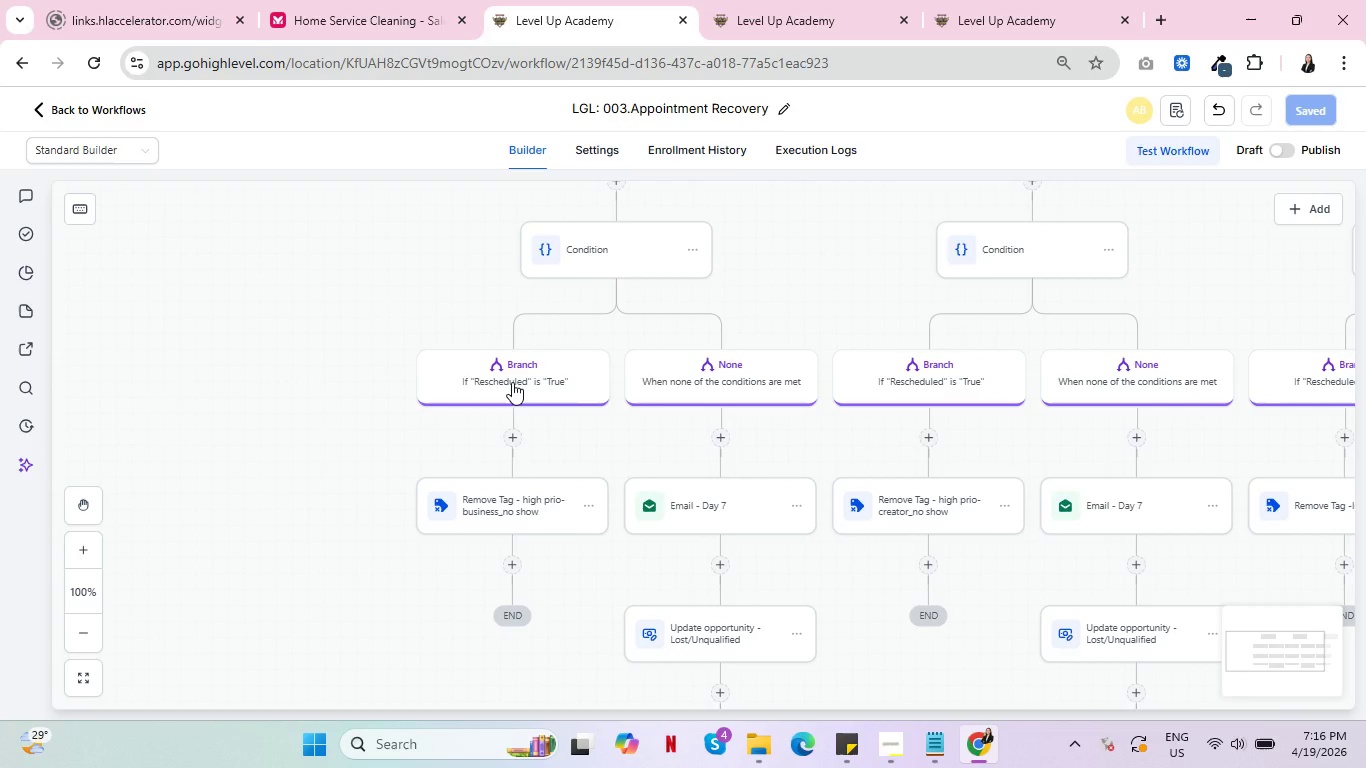 
left_click([512, 382])
 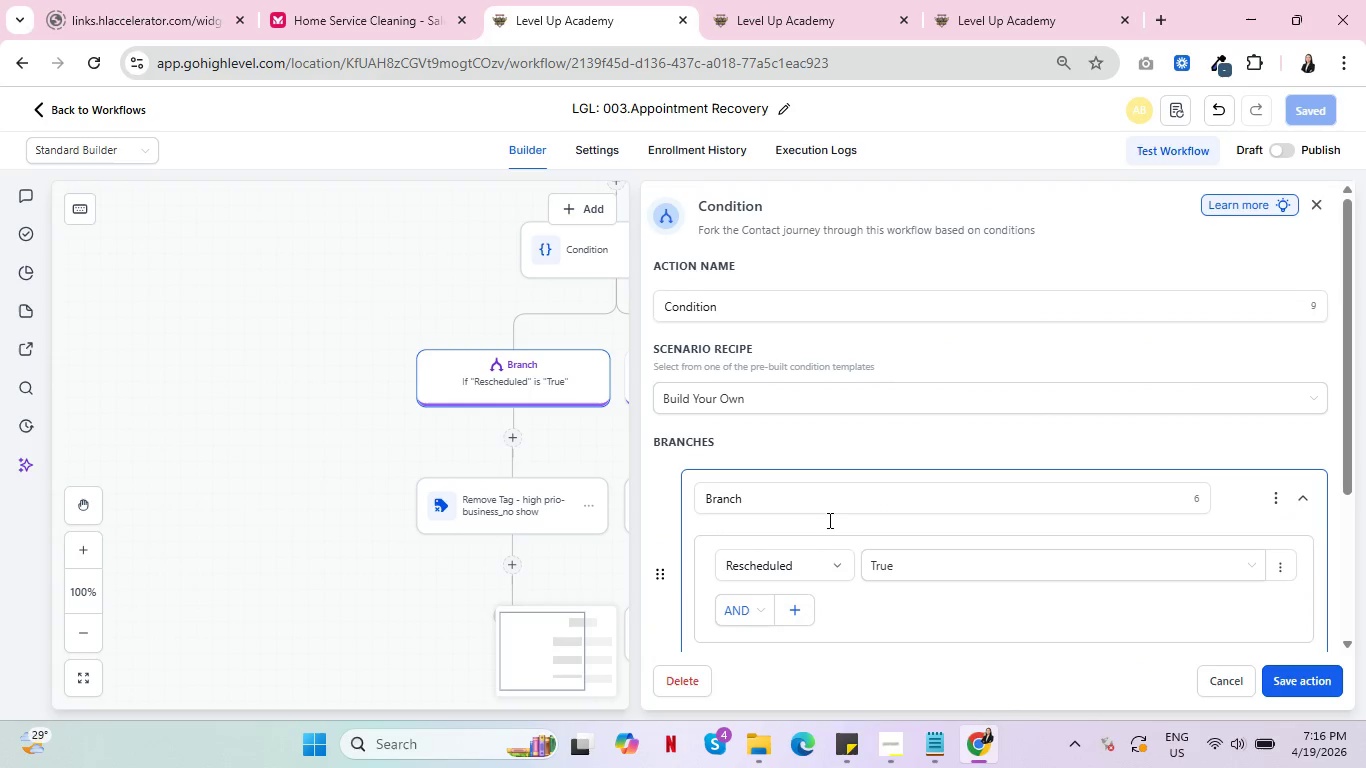 
left_click([821, 566])
 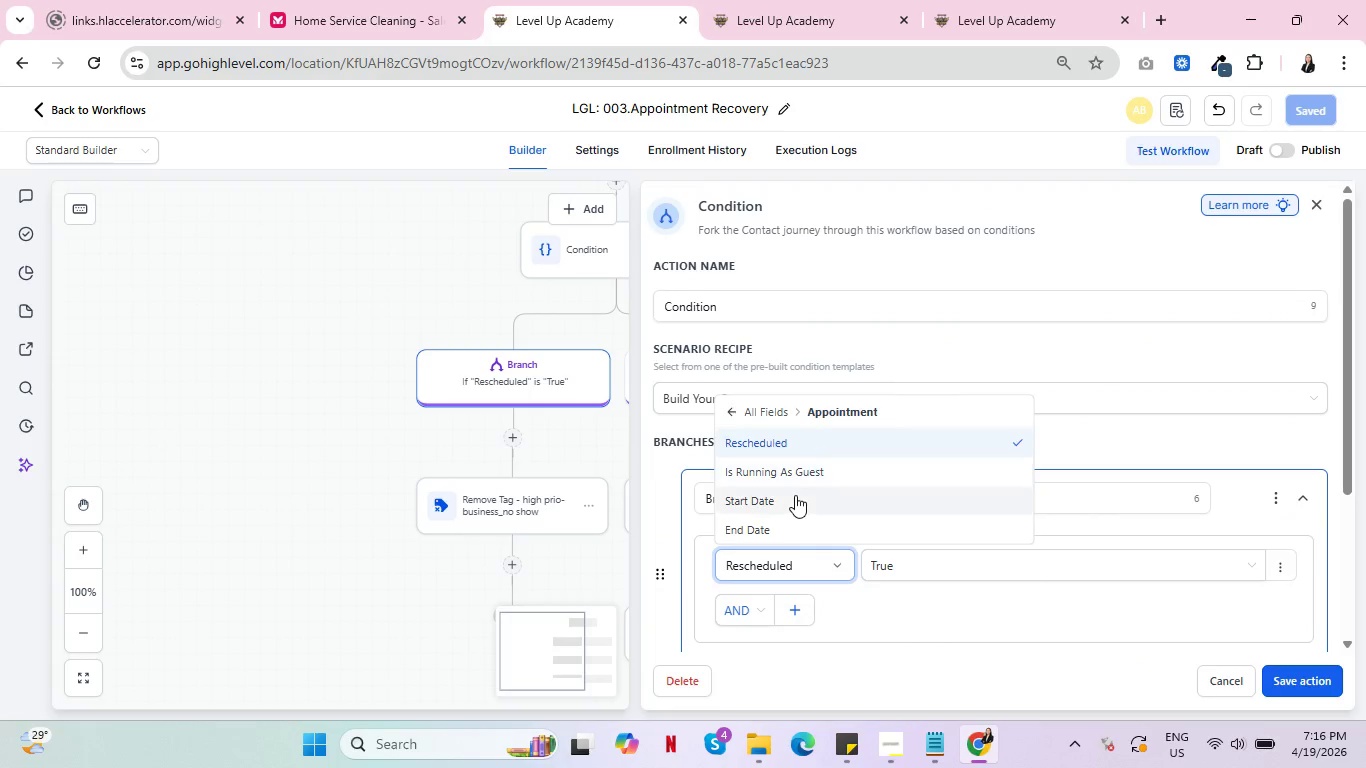 
left_click([795, 495])
 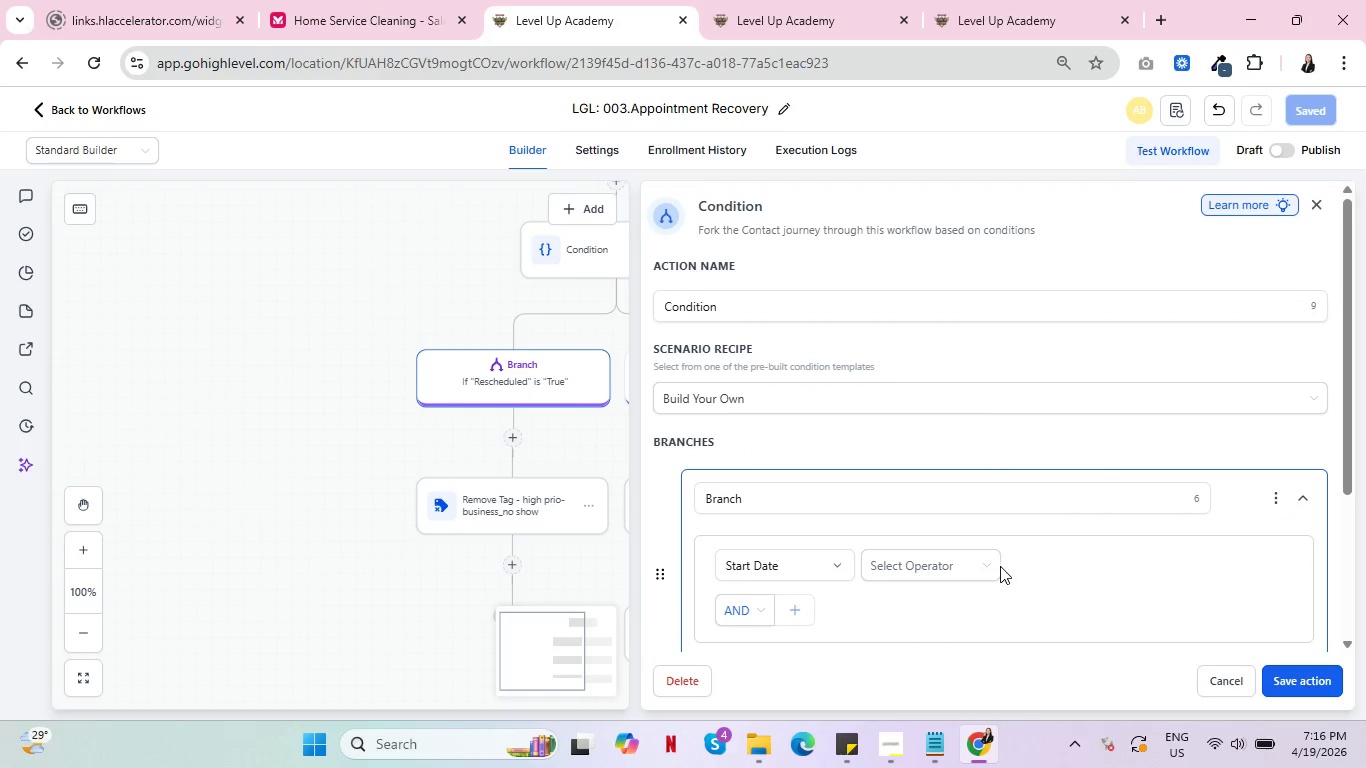 
left_click([984, 566])
 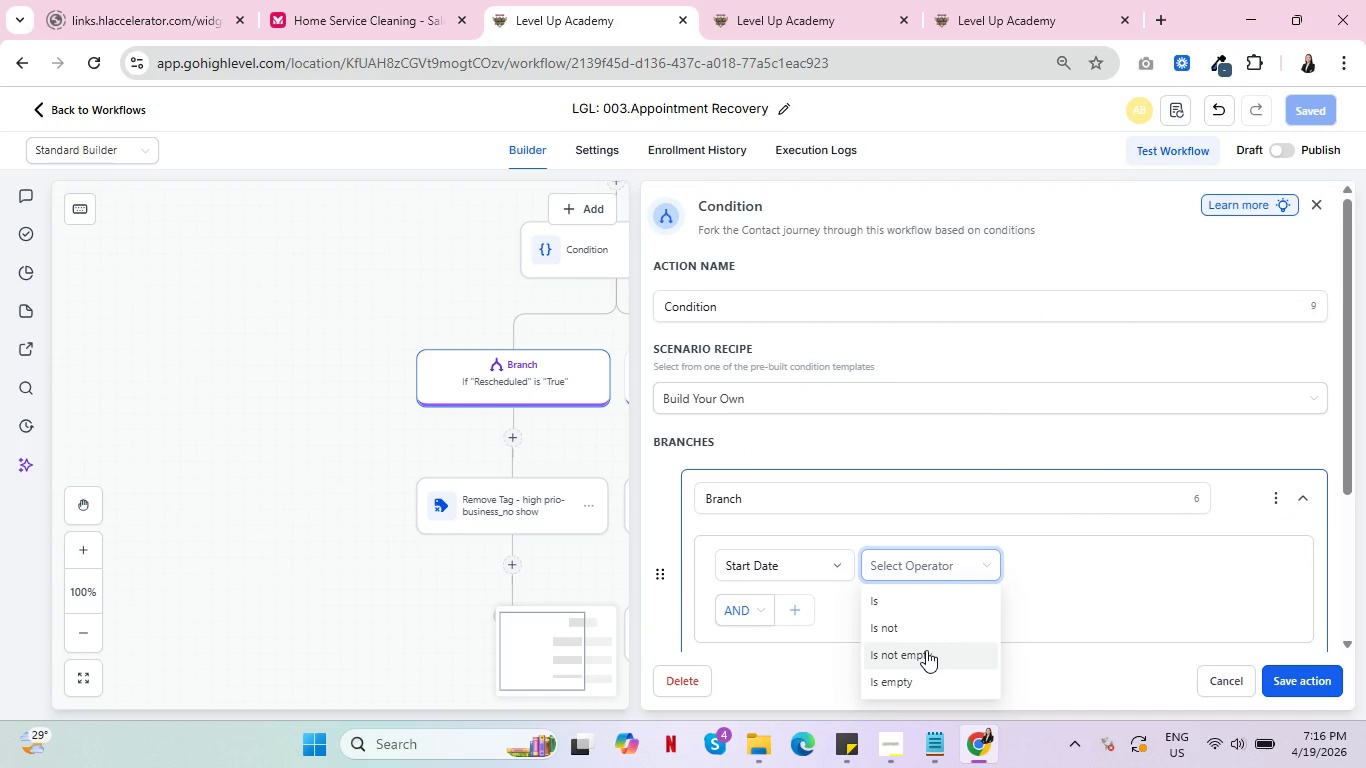 
left_click([926, 650])
 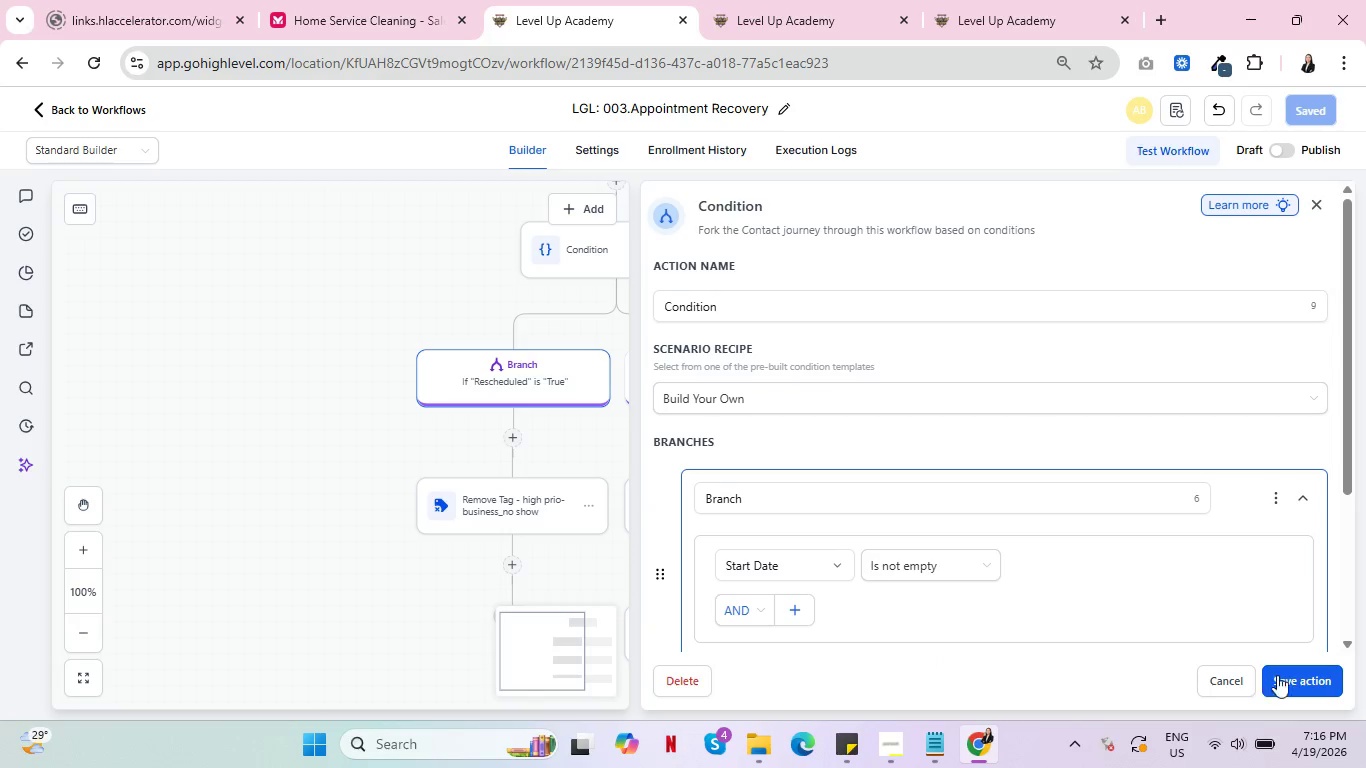 
left_click([1298, 676])
 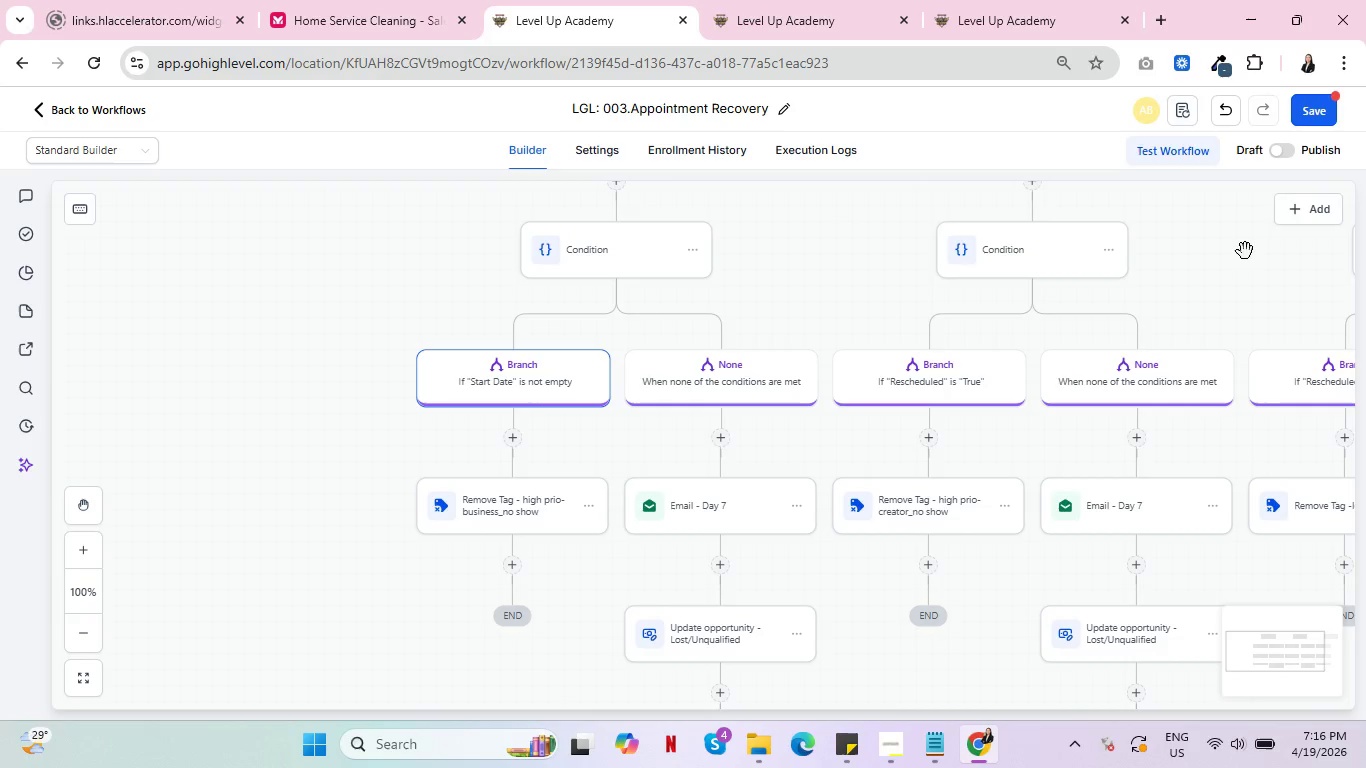 
left_click([1312, 103])
 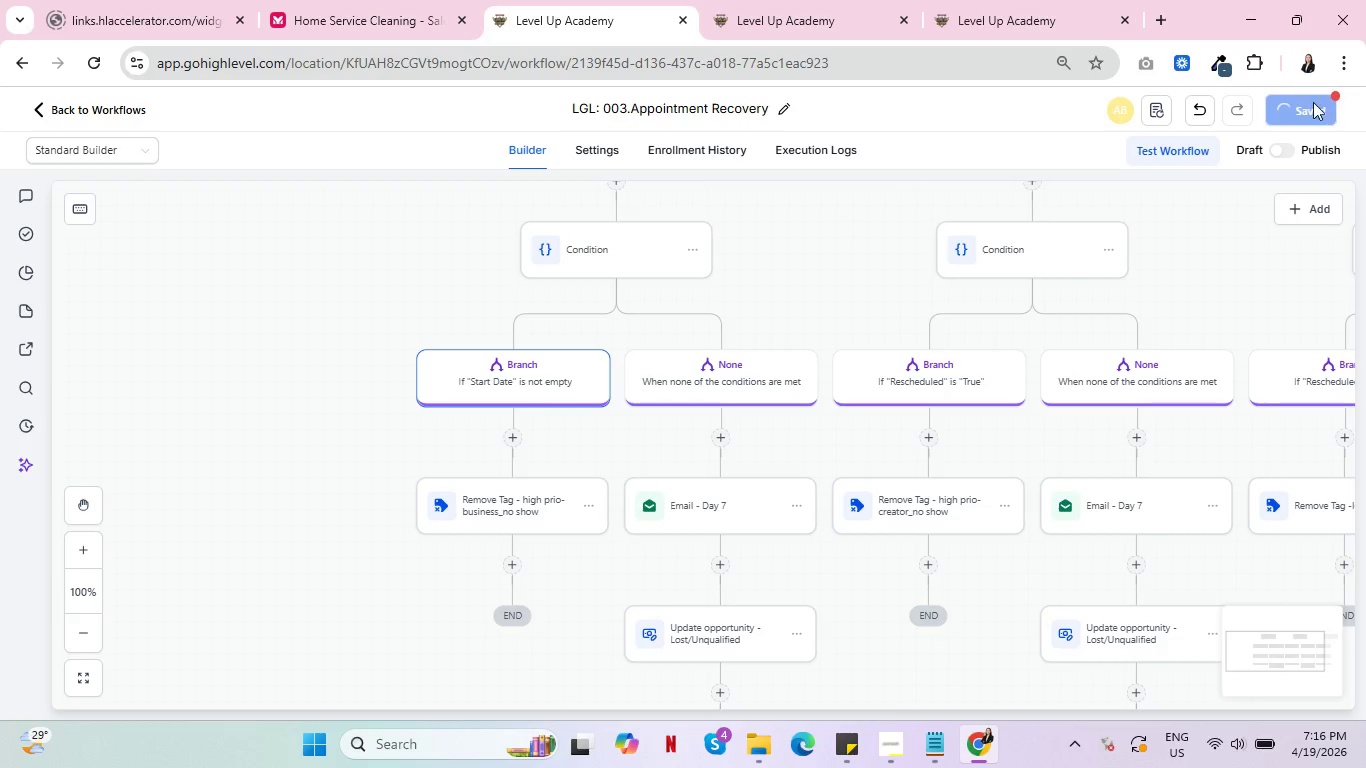 
wait(6.75)
 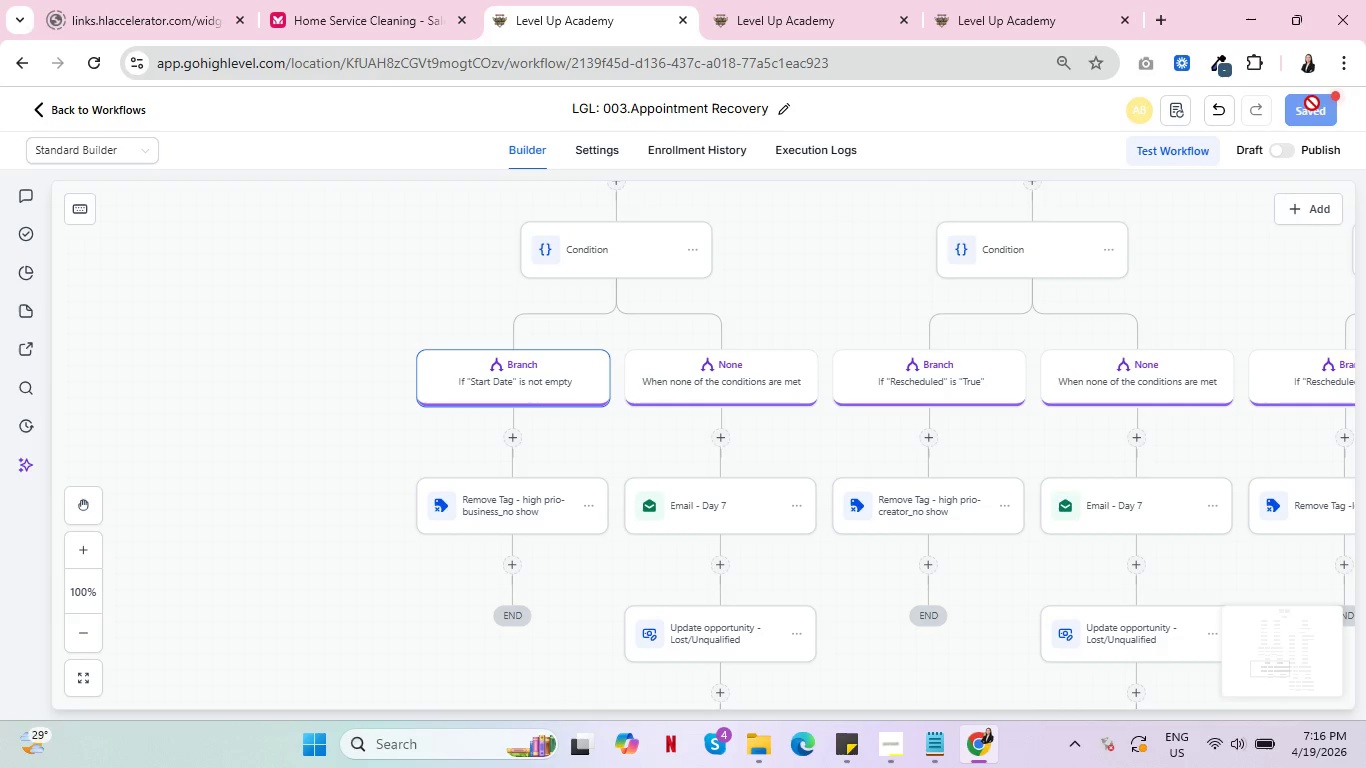 
left_click([1338, 116])
 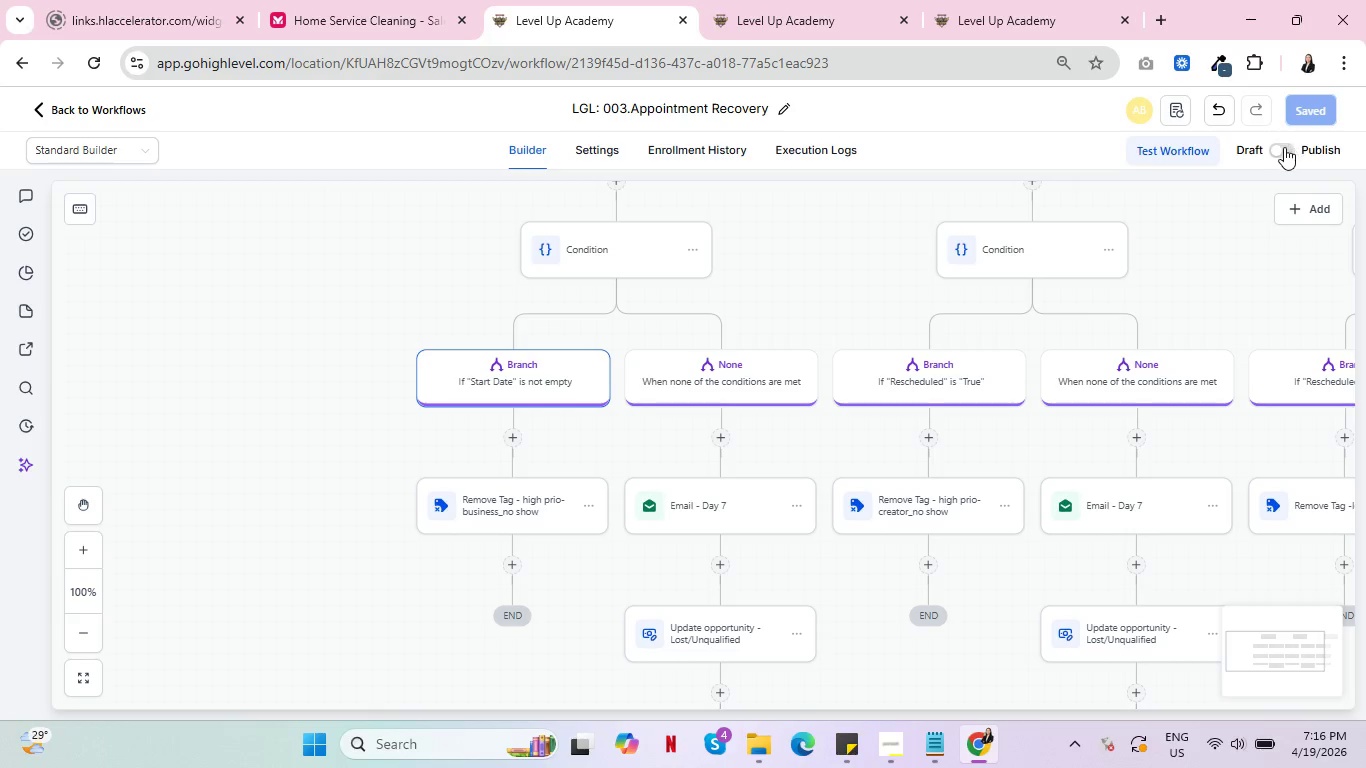 
left_click([1282, 147])
 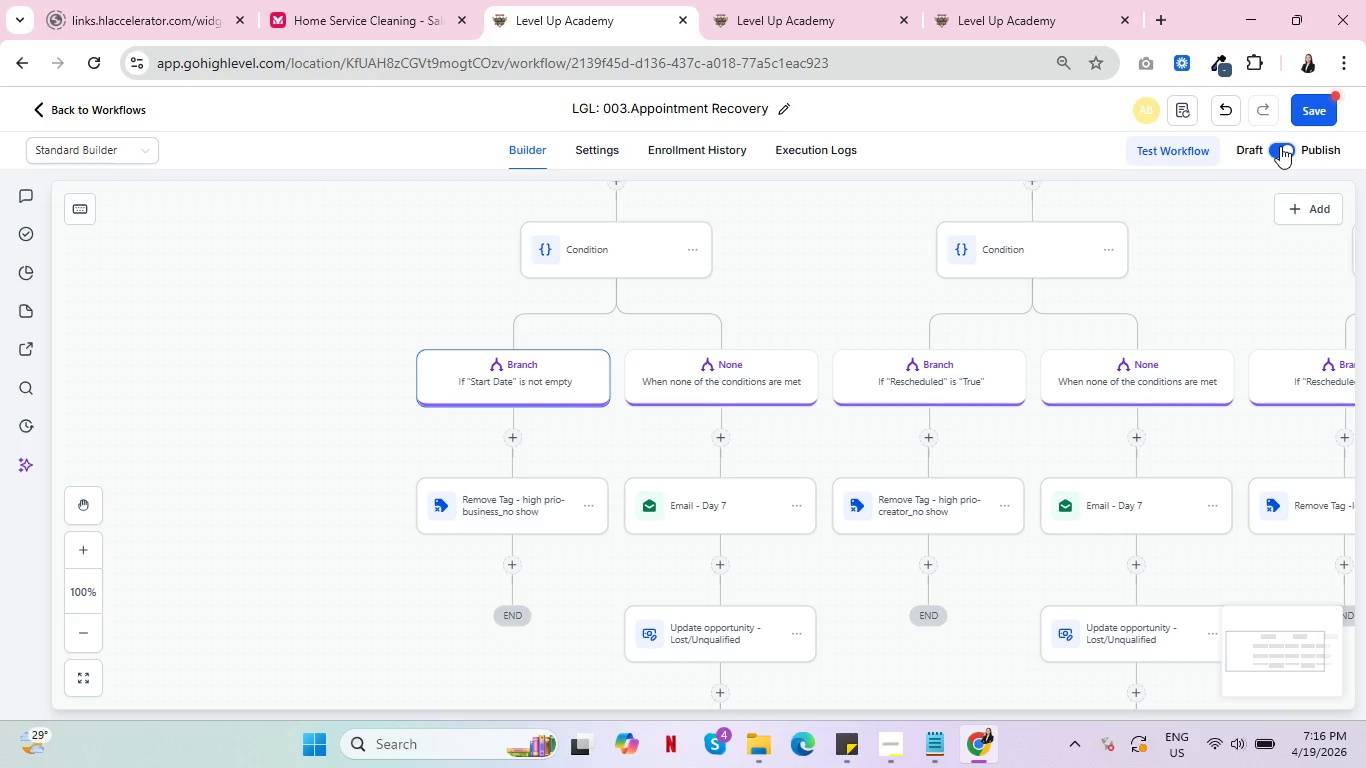 
left_click([1326, 99])
 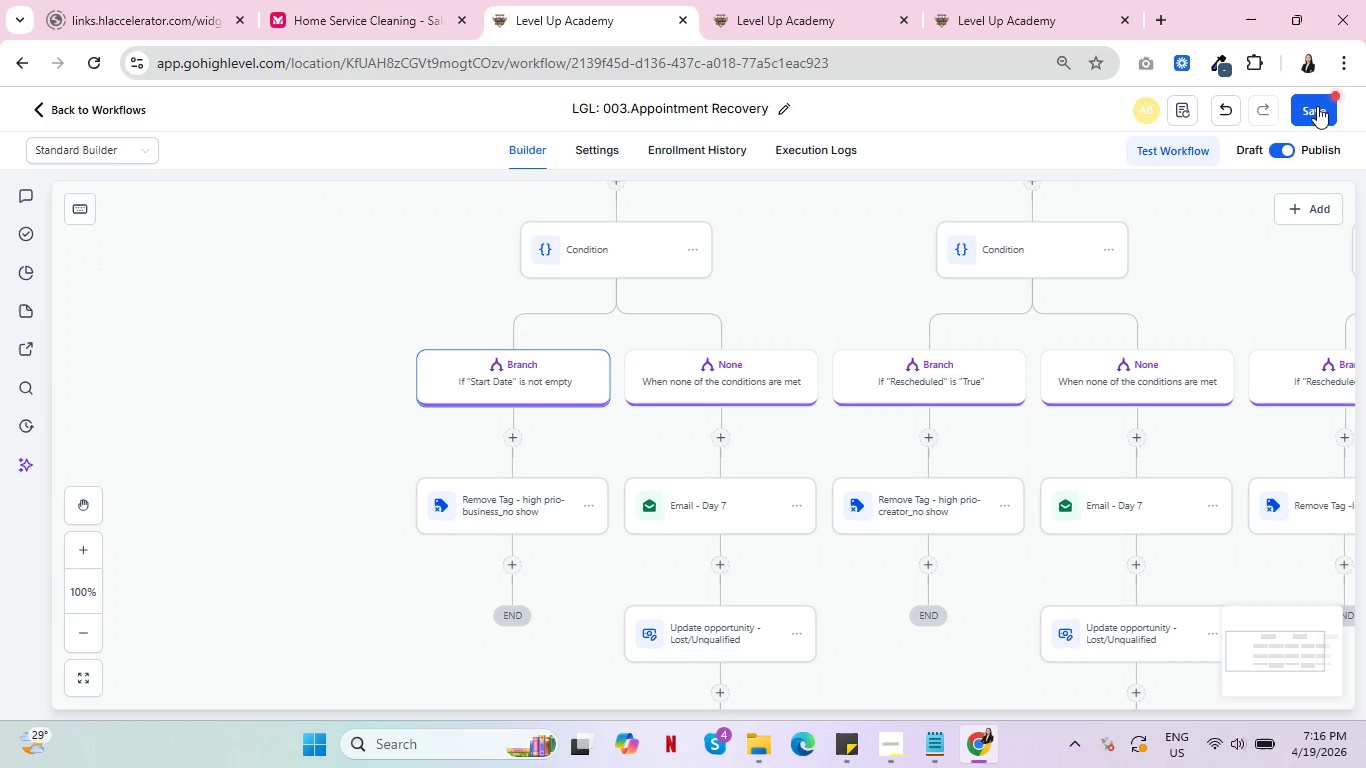 
left_click([1317, 106])
 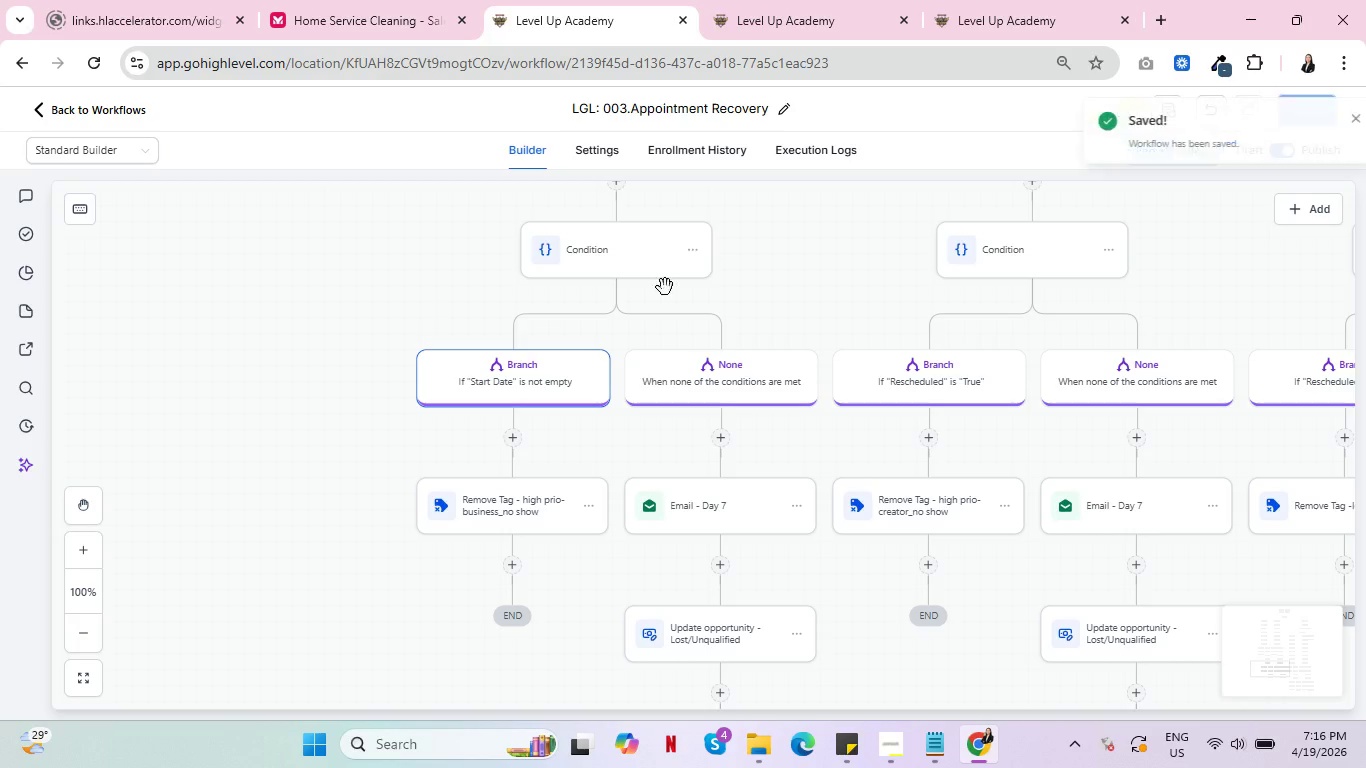 
wait(6.8)
 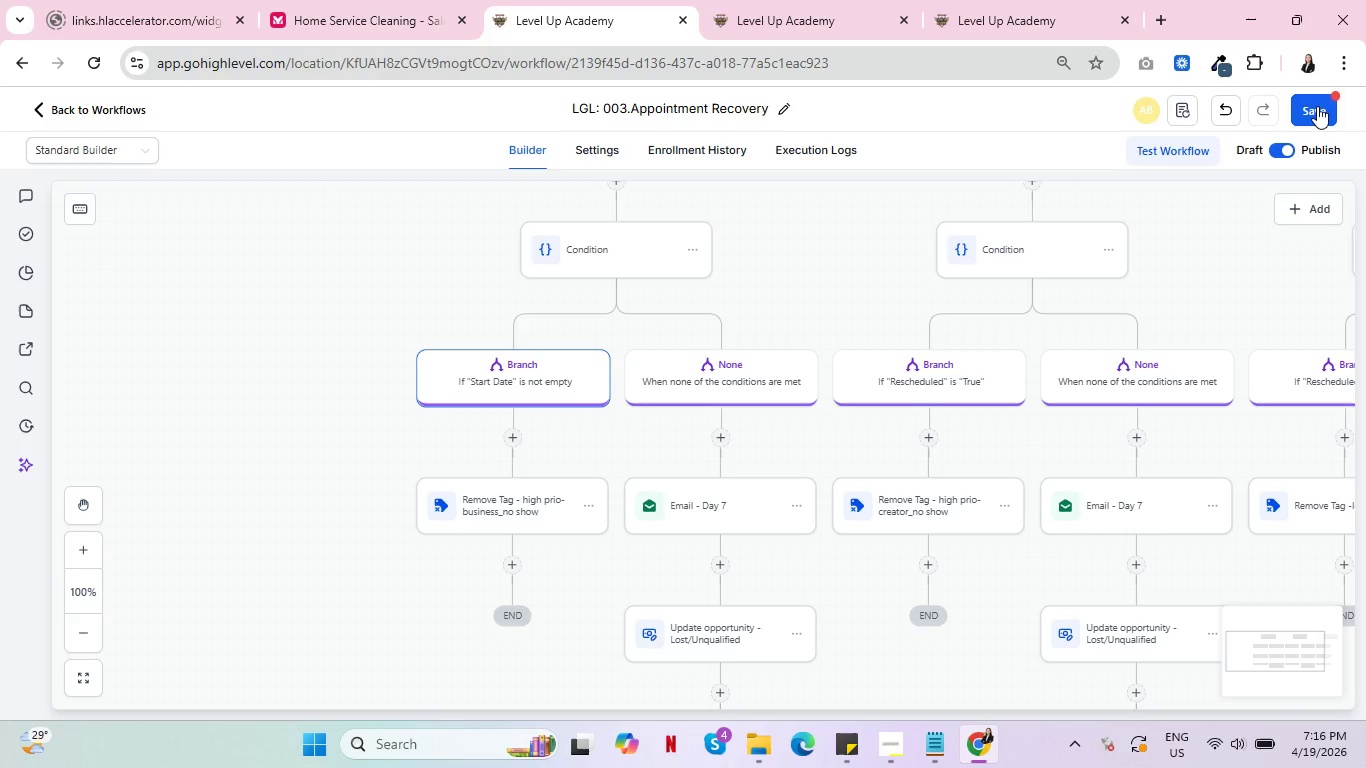 
left_click([1338, 115])
 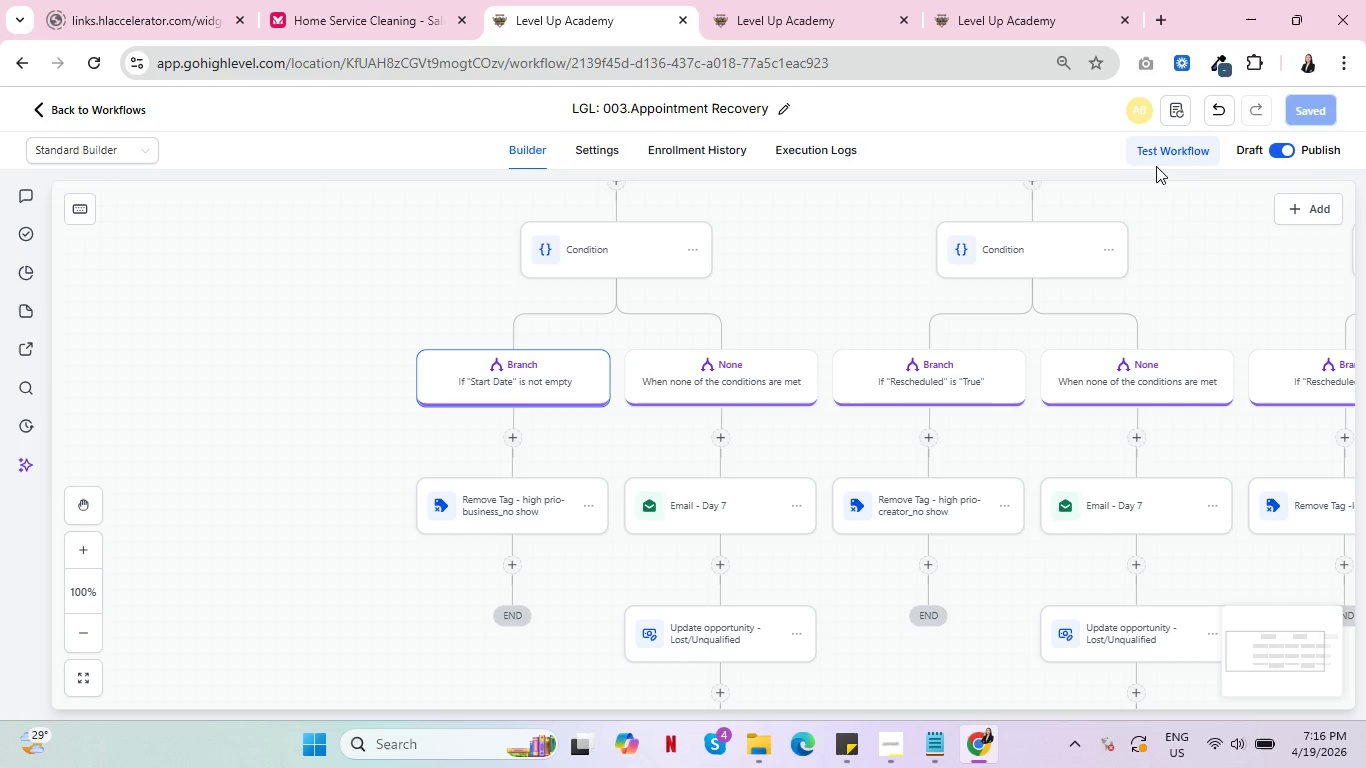 
left_click([1164, 150])
 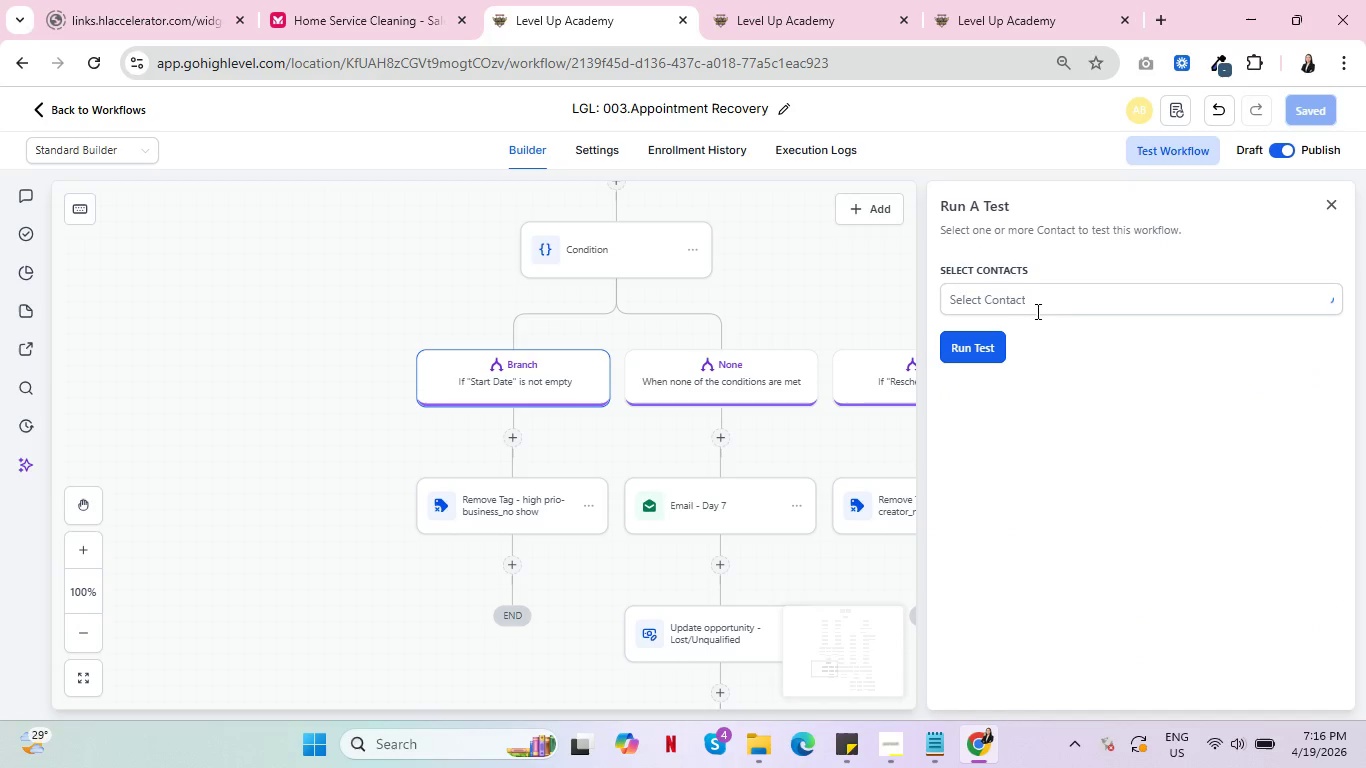 
left_click([1076, 304])
 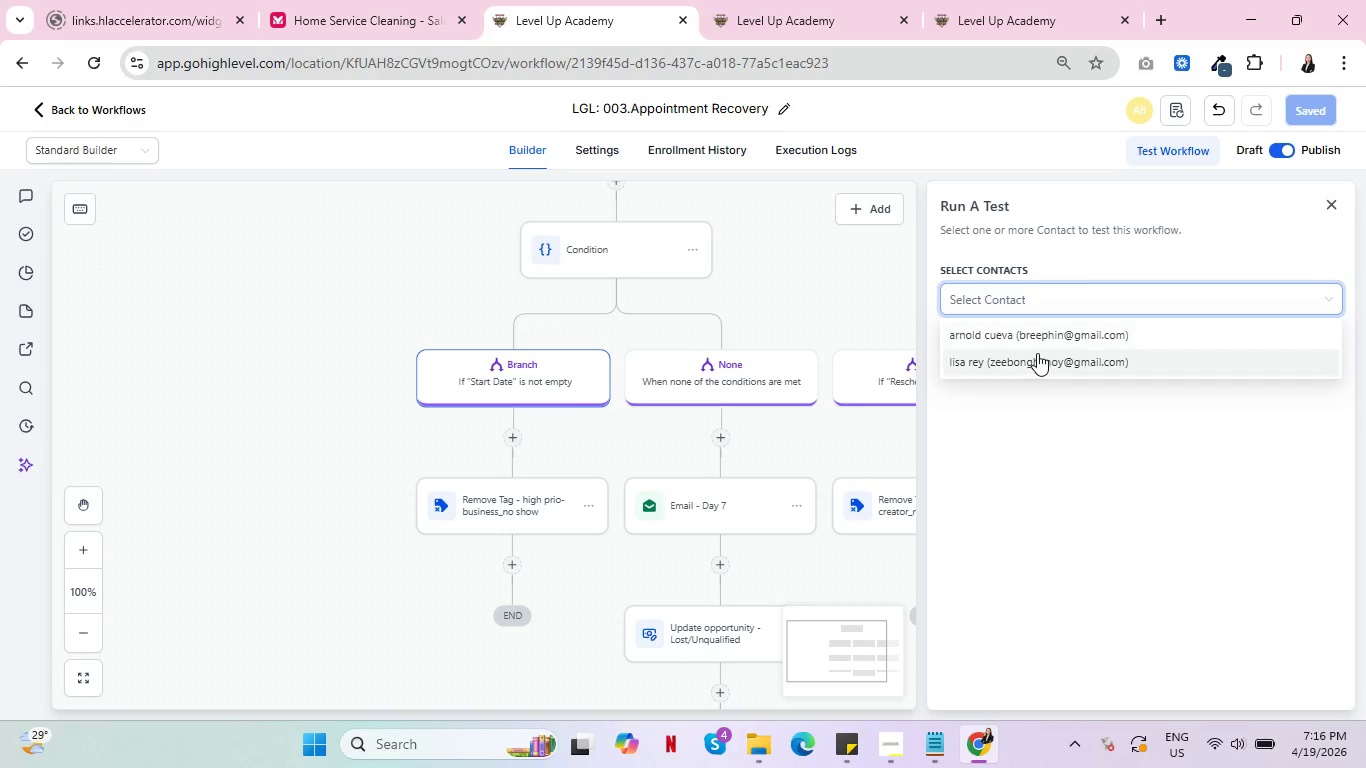 
left_click([1045, 338])
 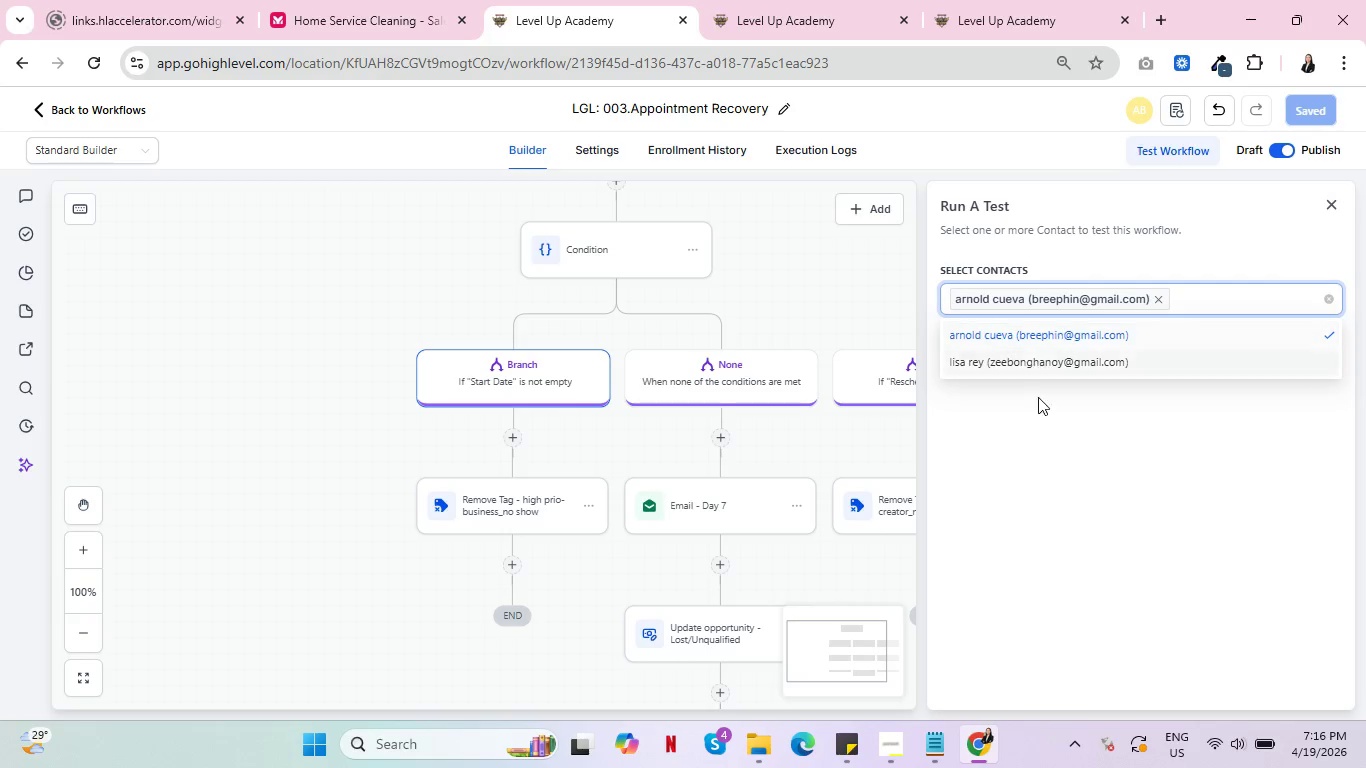 
left_click([1039, 416])
 